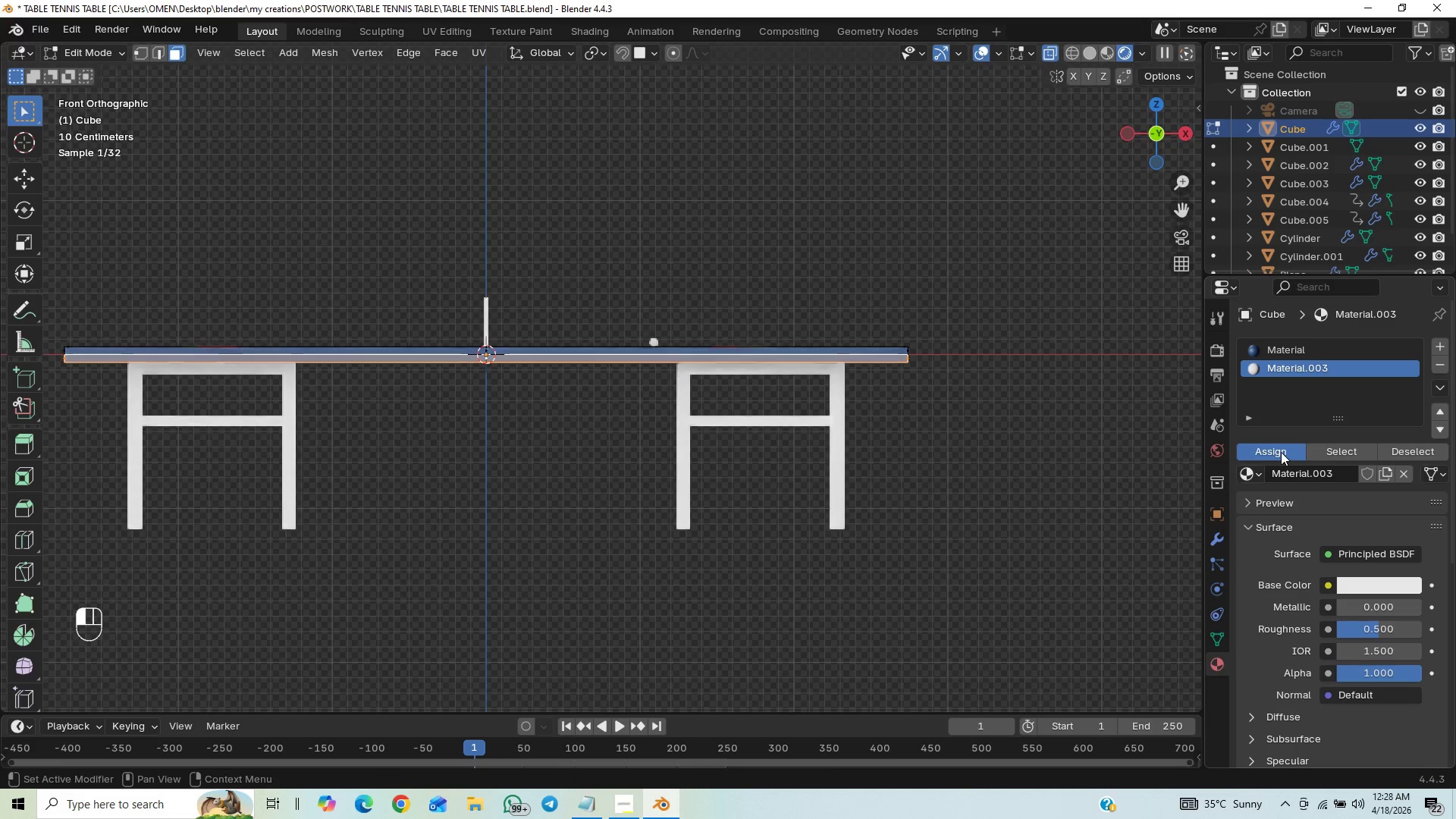 
double_click([1281, 452])
 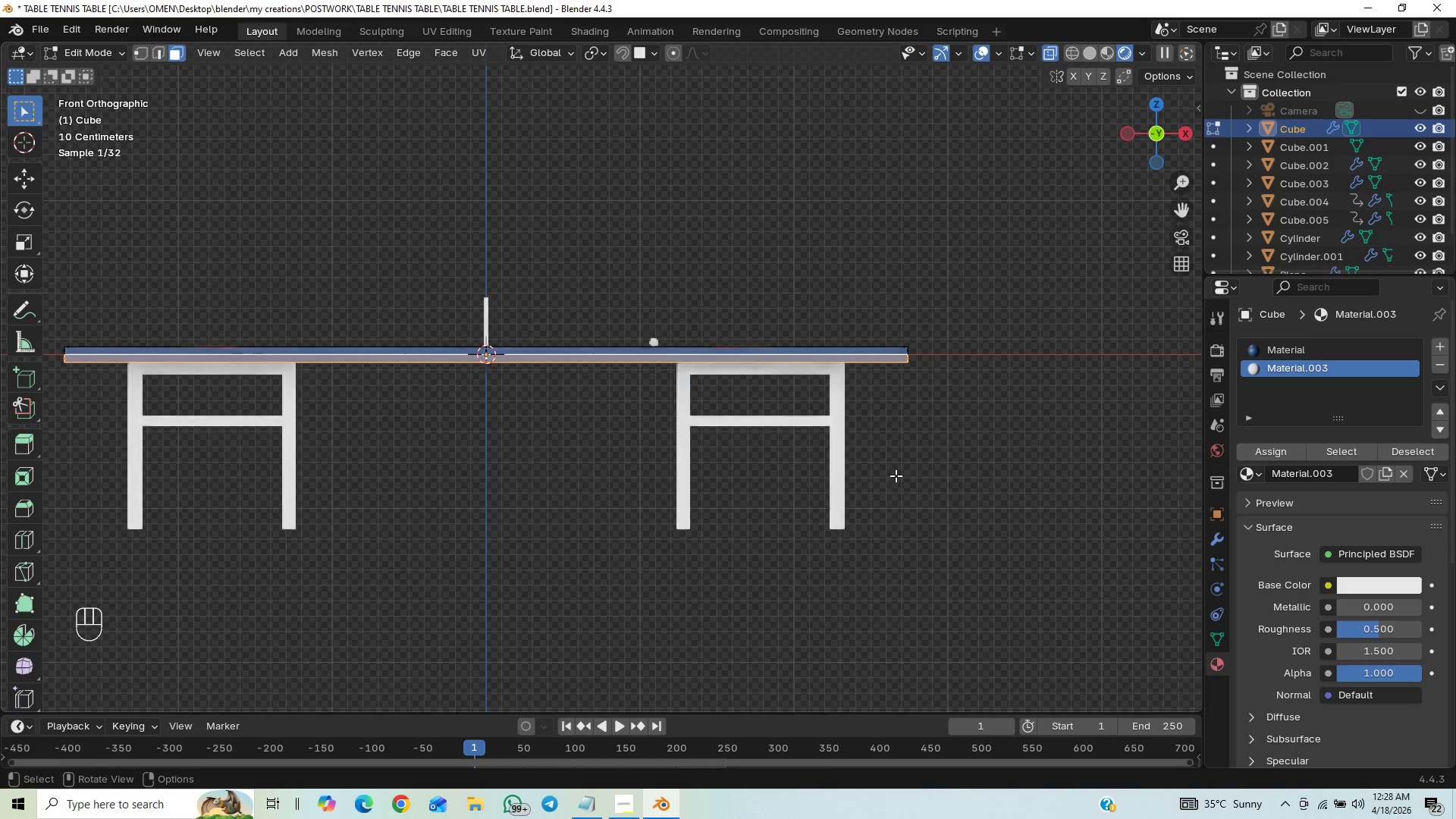 
key(Tab)
 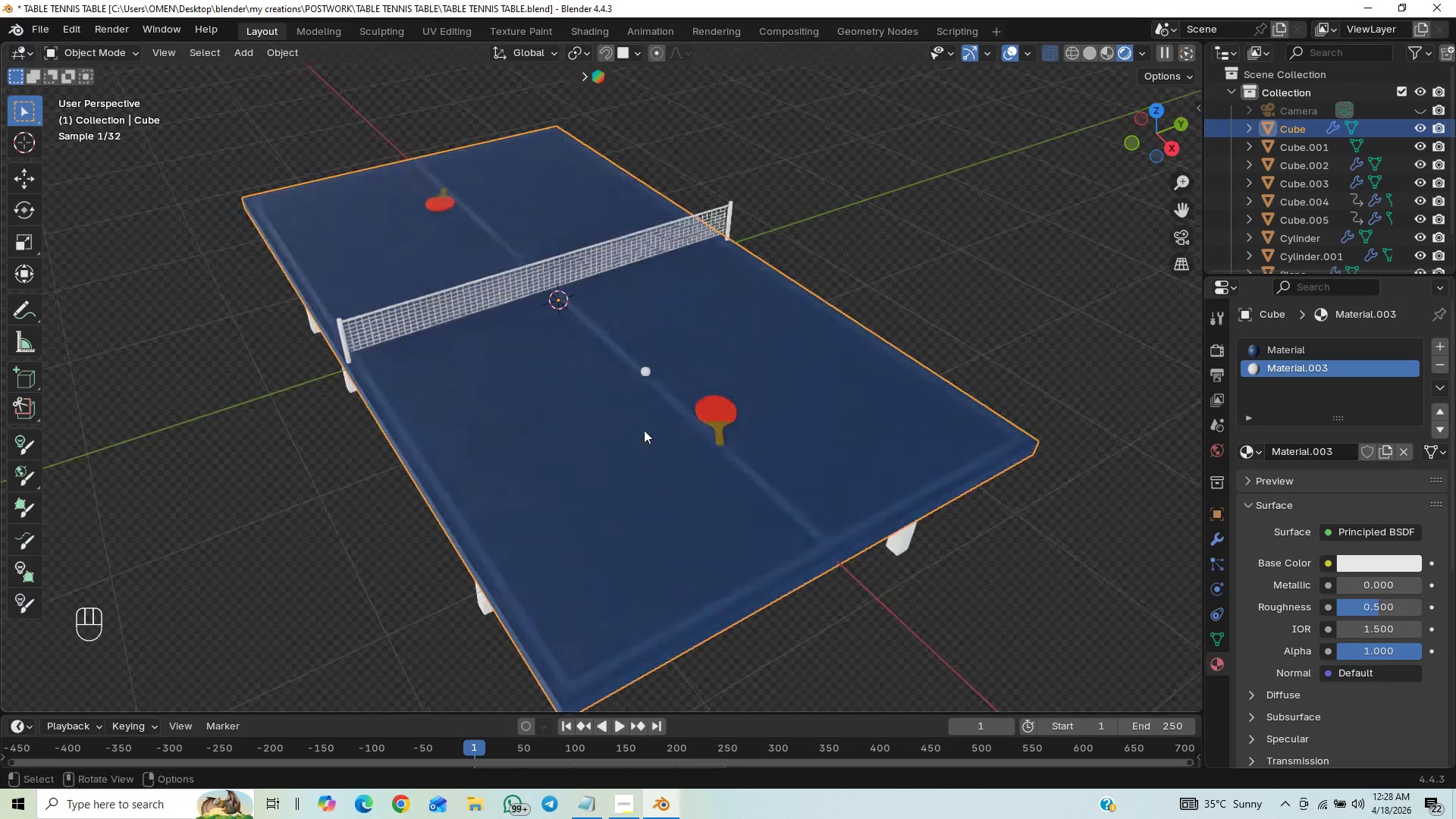 
wait(7.25)
 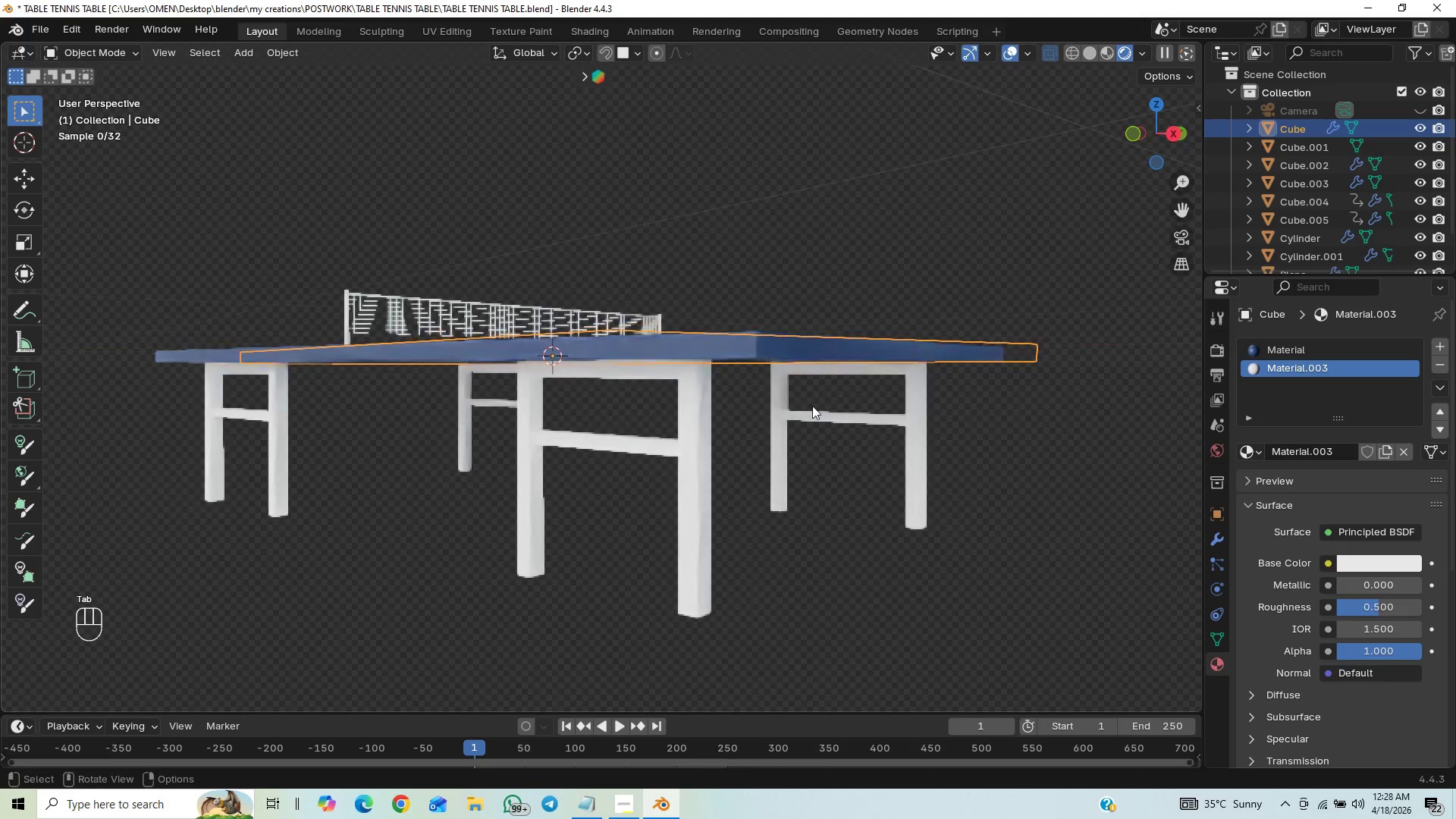 
key(Tab)
 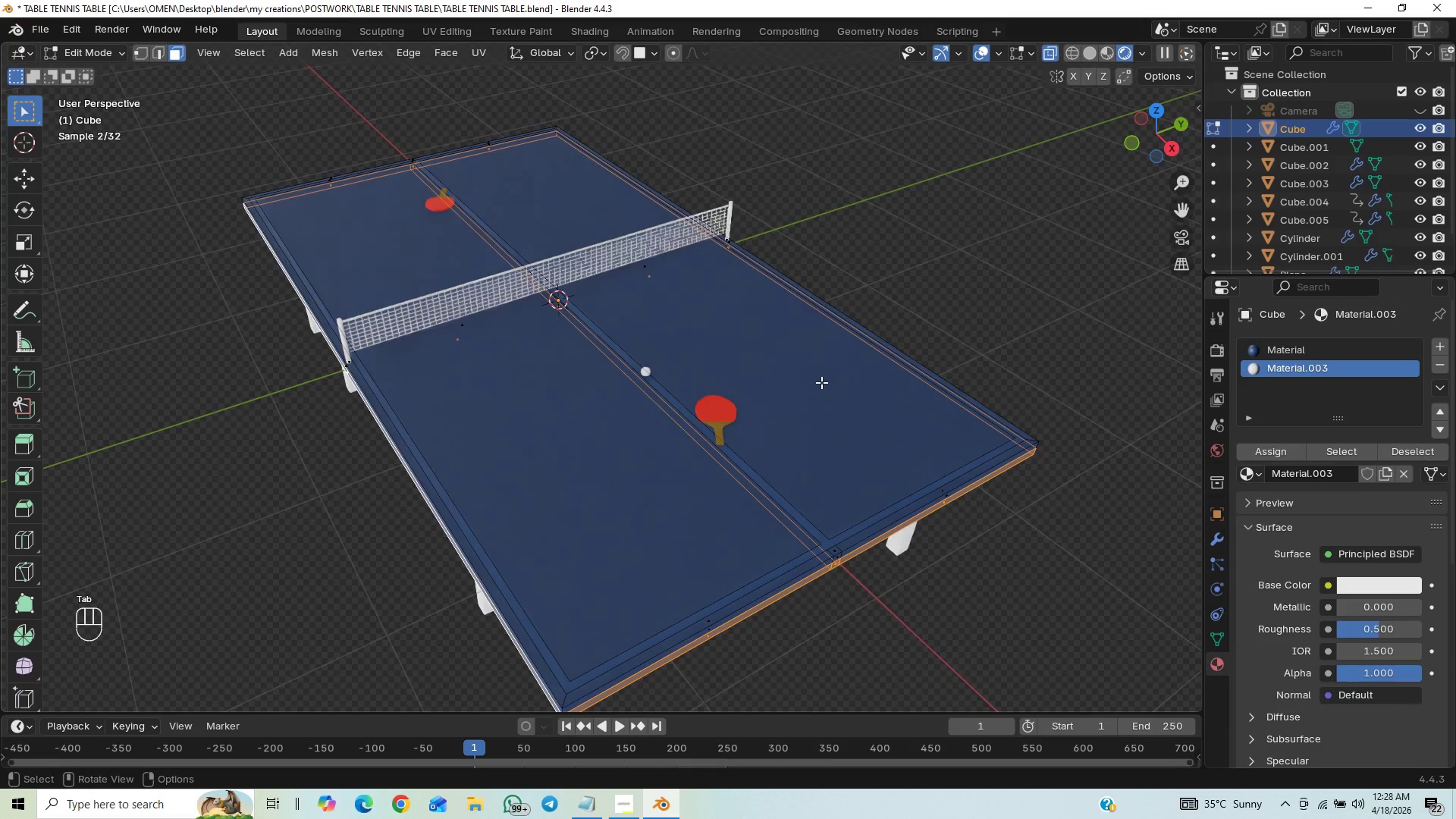 
key(Tab)
 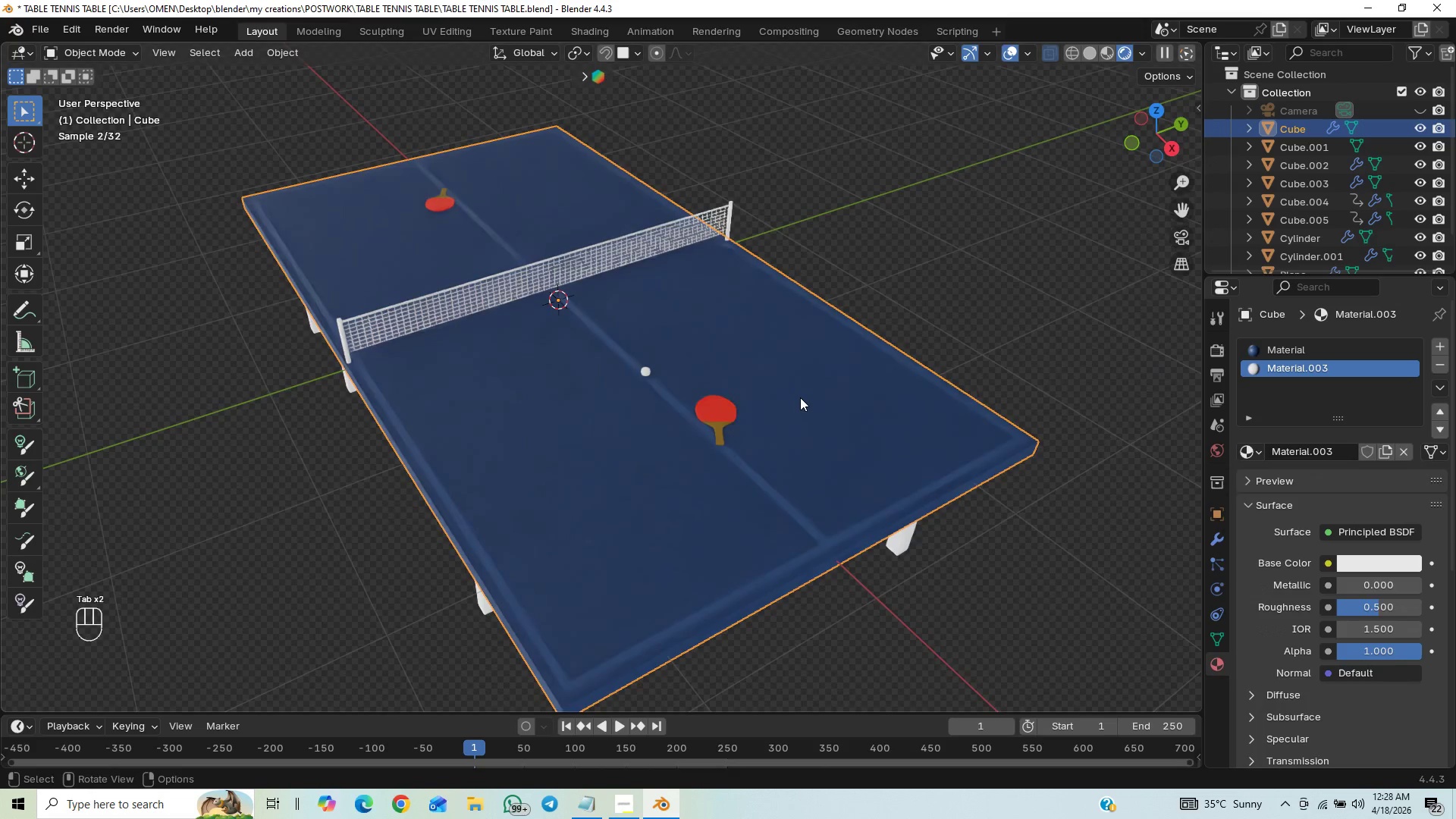 
left_click([800, 397])
 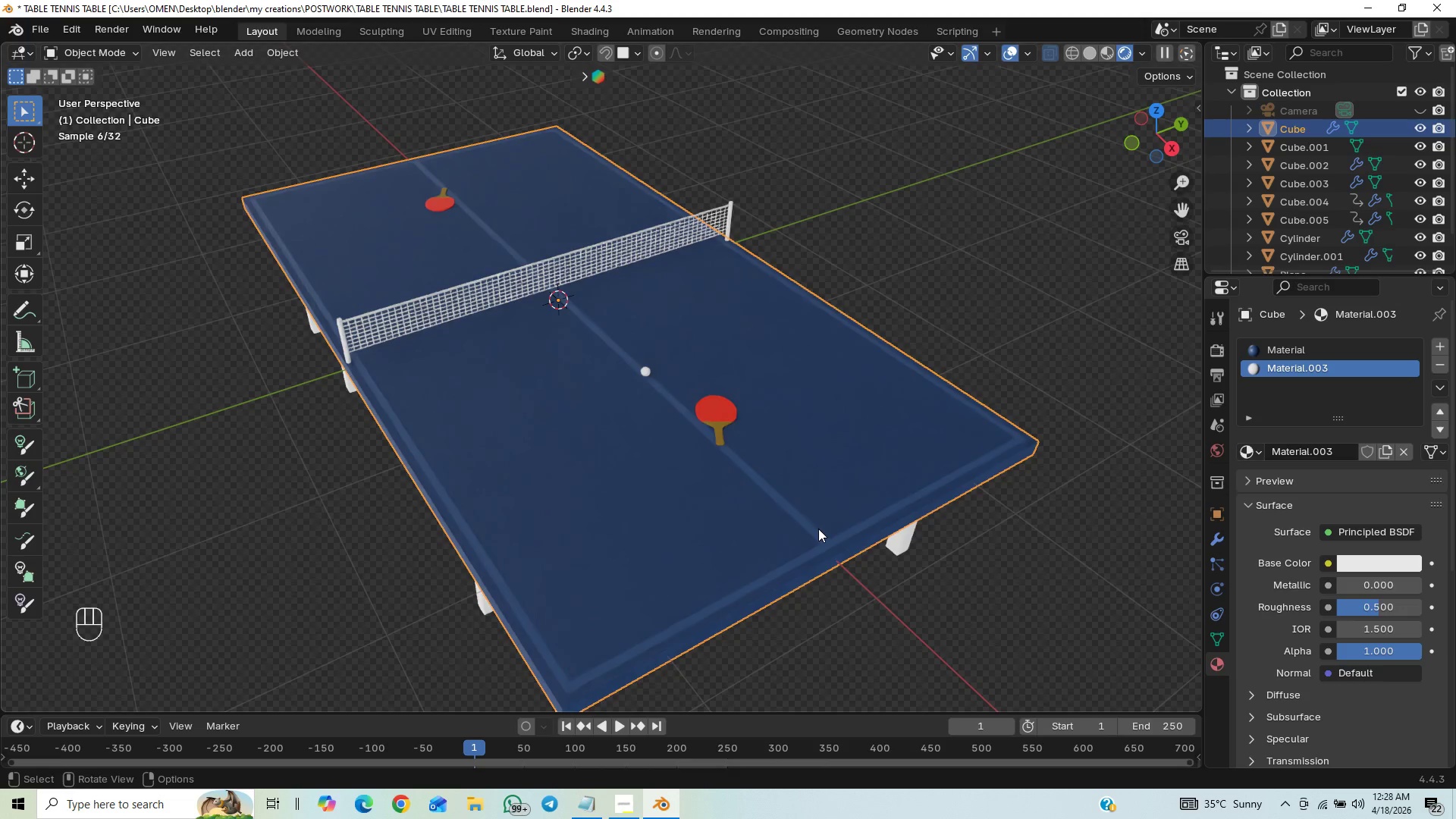 
left_click([818, 529])
 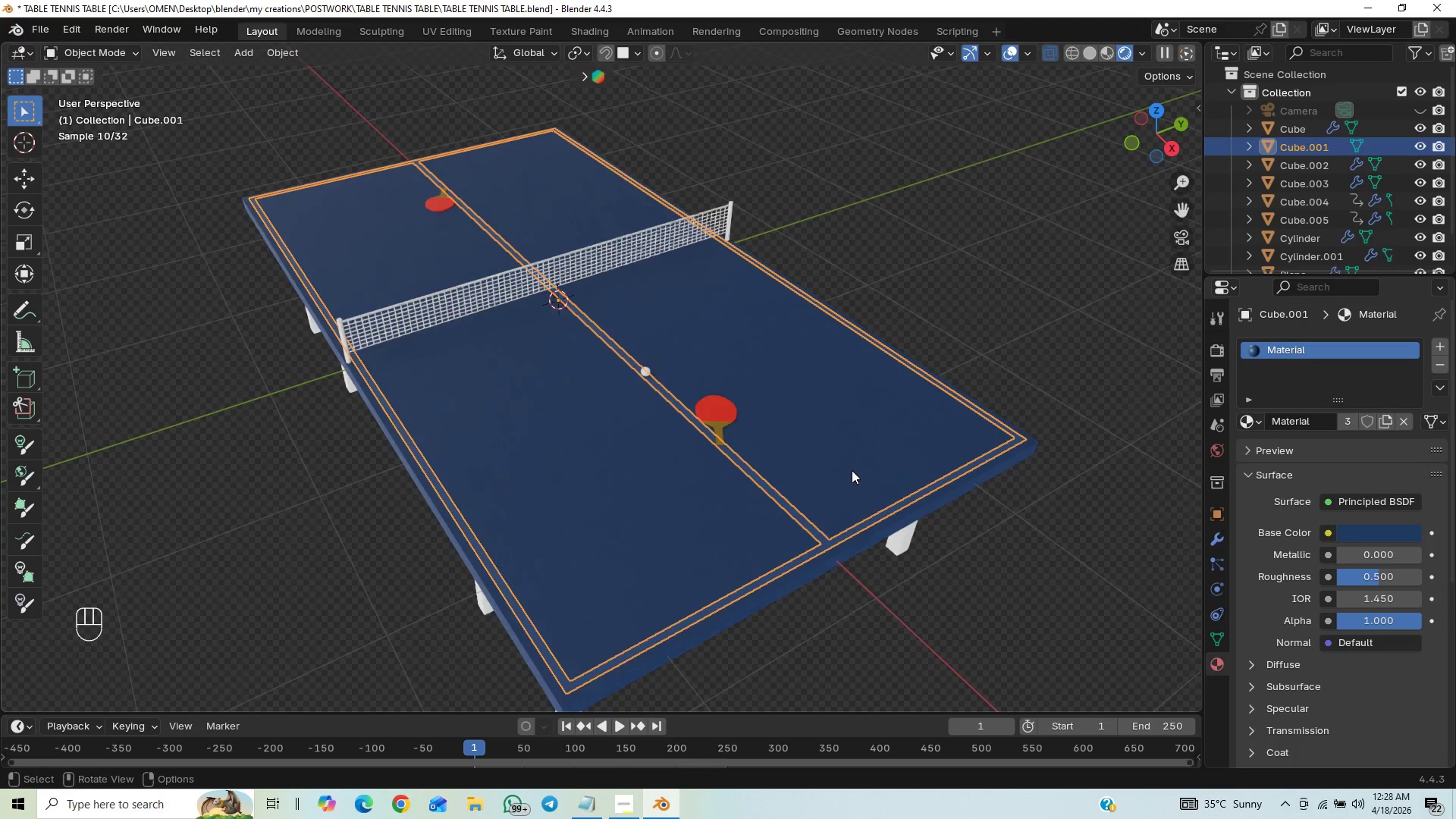 
left_click([852, 470])
 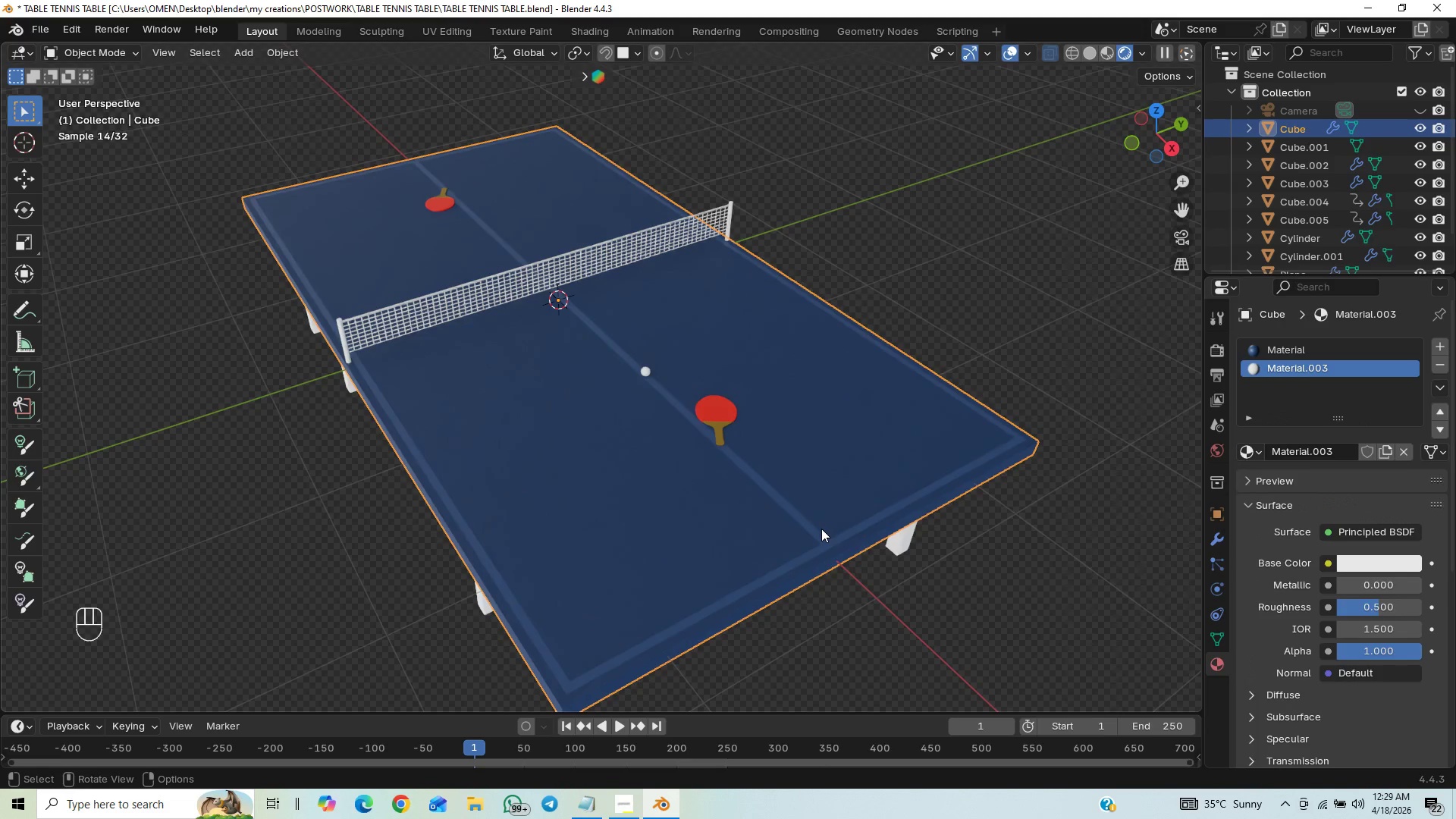 
left_click([821, 533])
 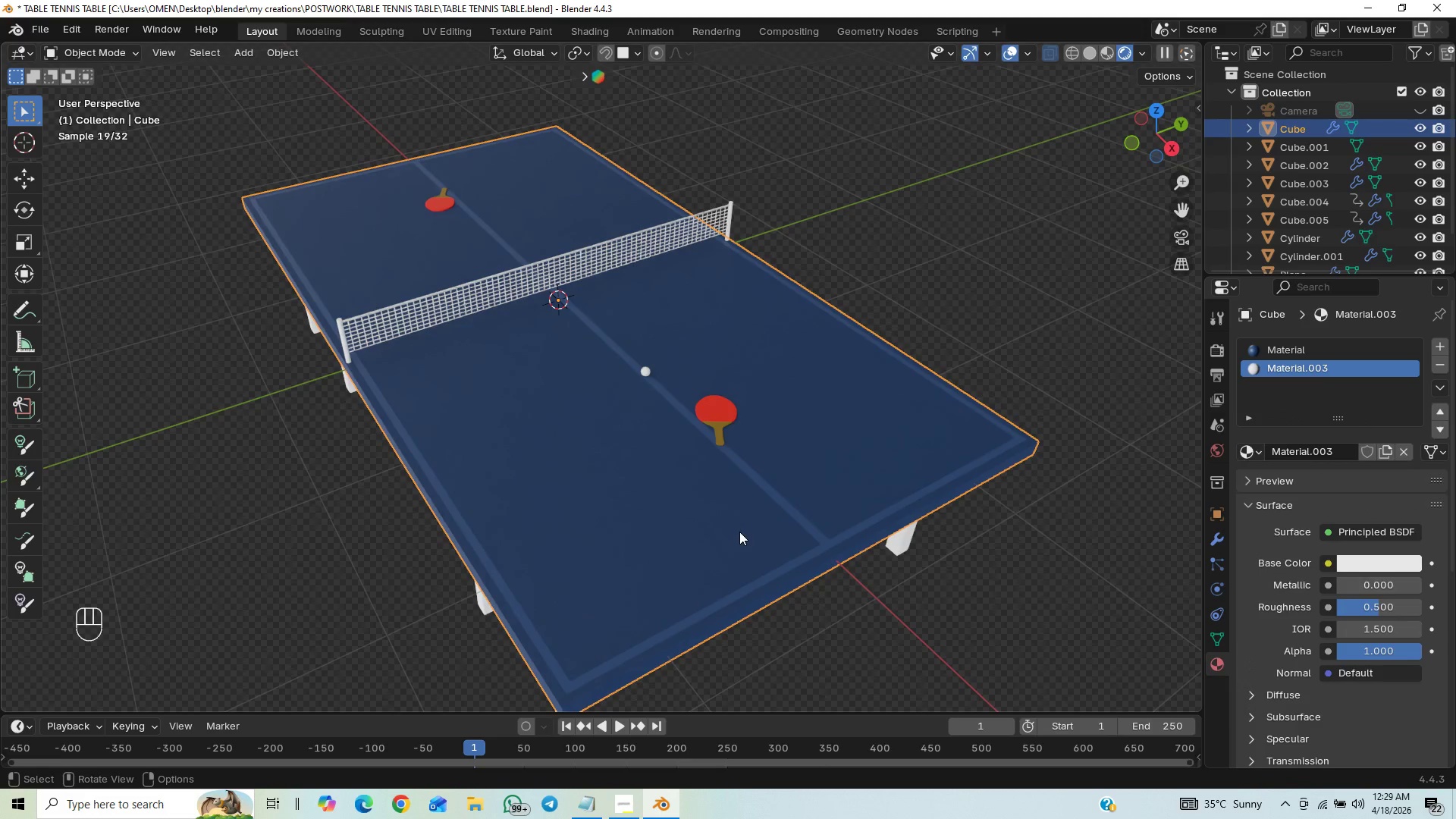 
left_click([739, 532])
 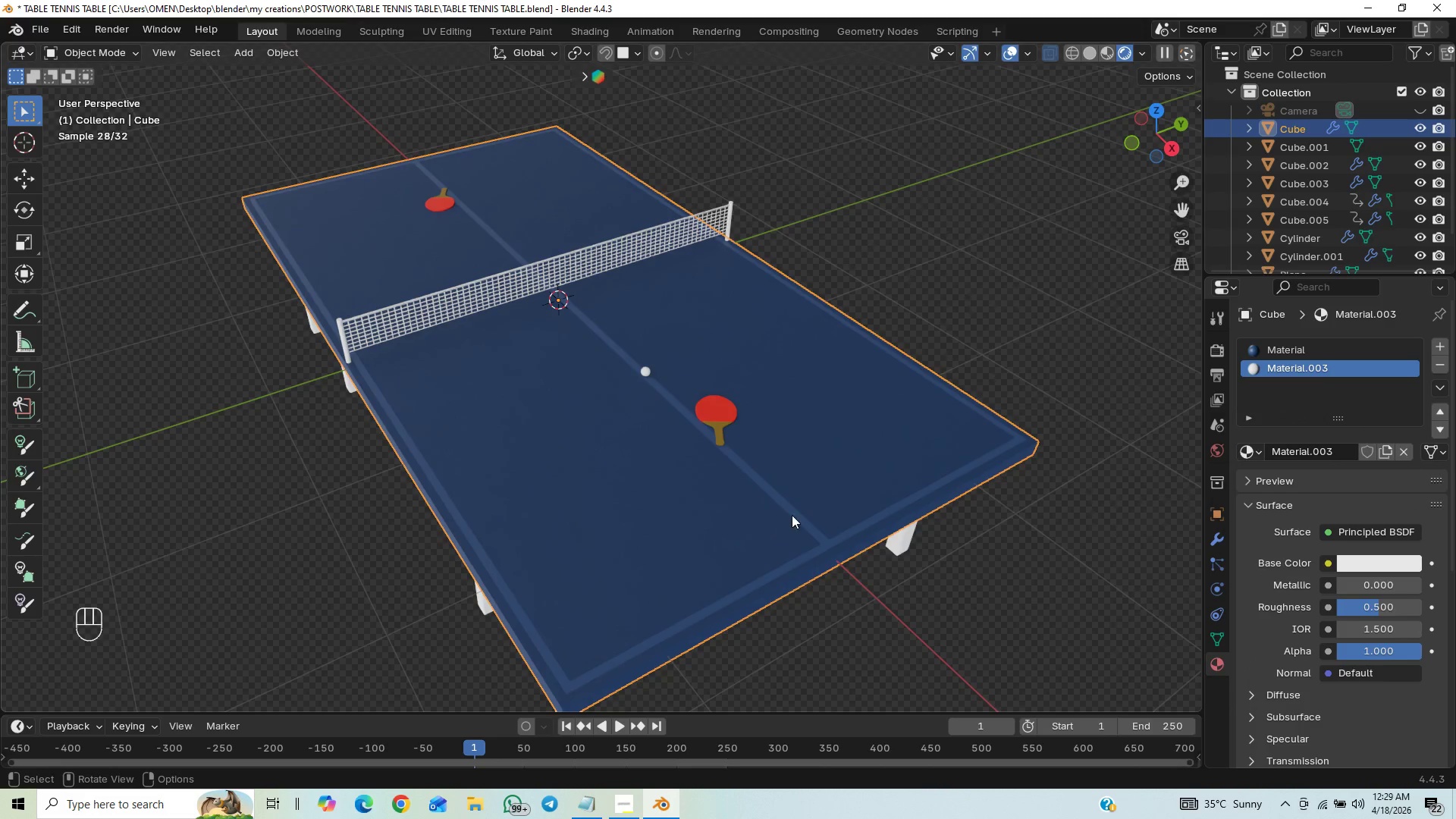 
left_click([793, 513])
 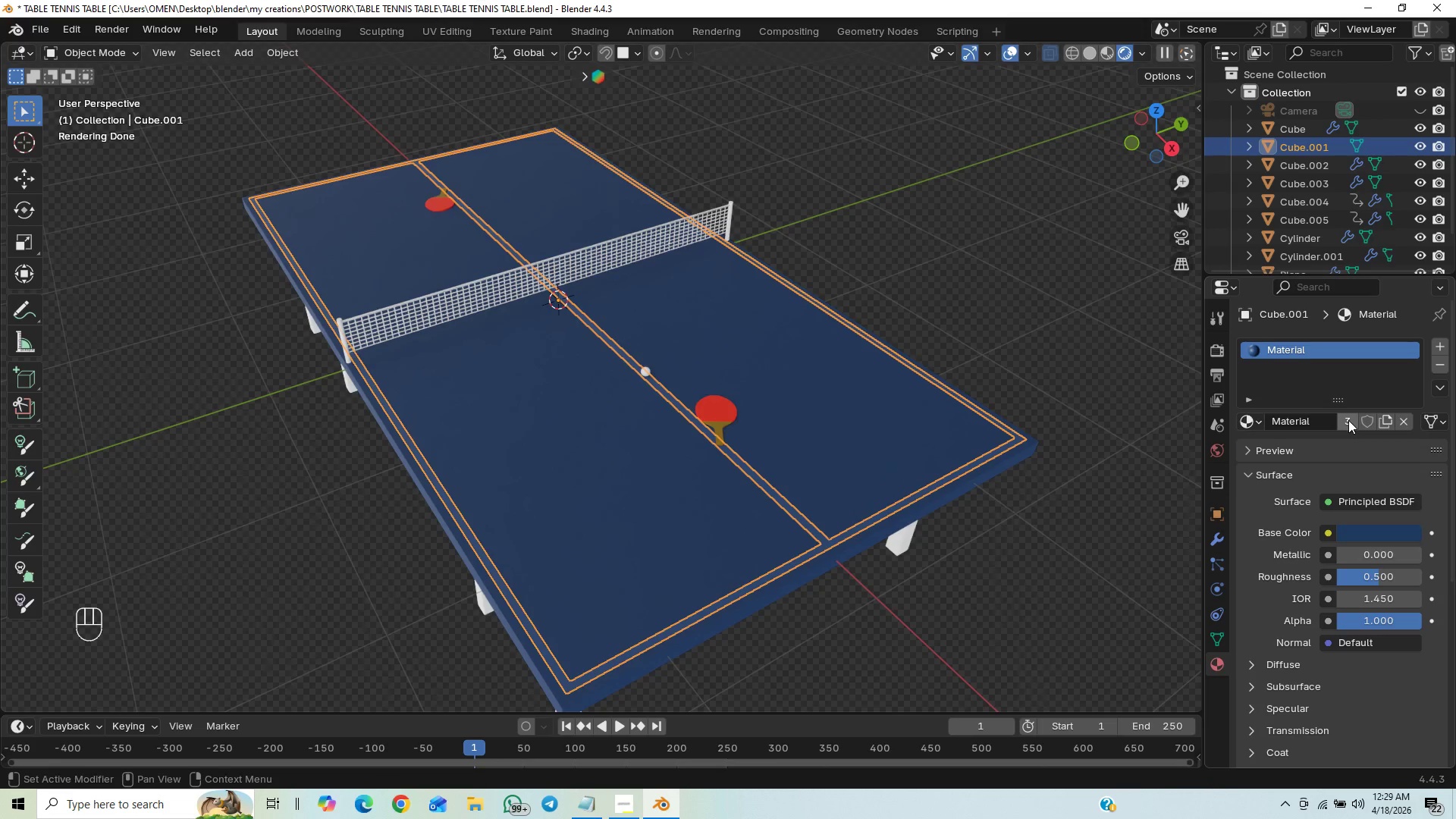 
wait(8.2)
 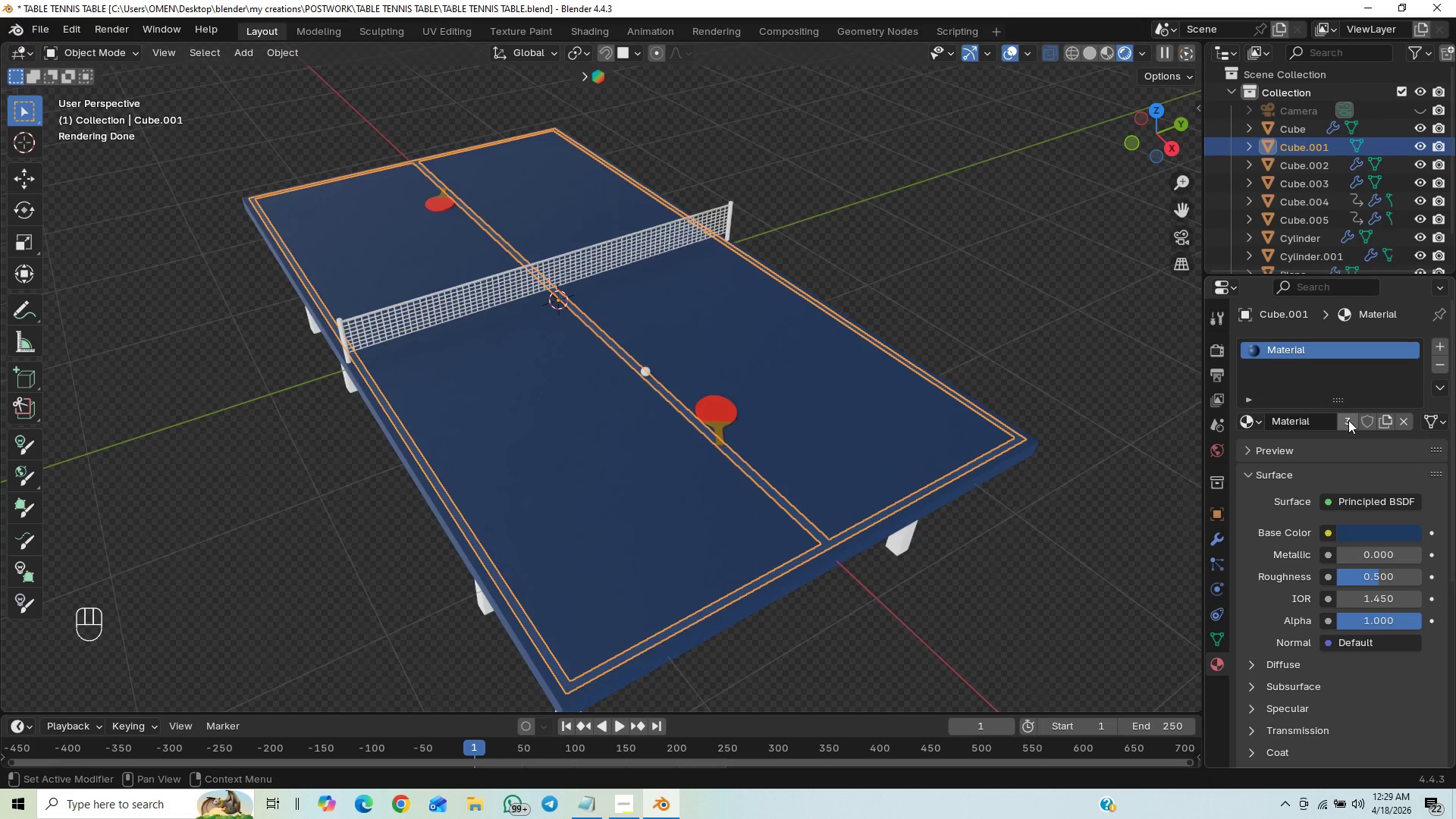 
left_click([1307, 420])
 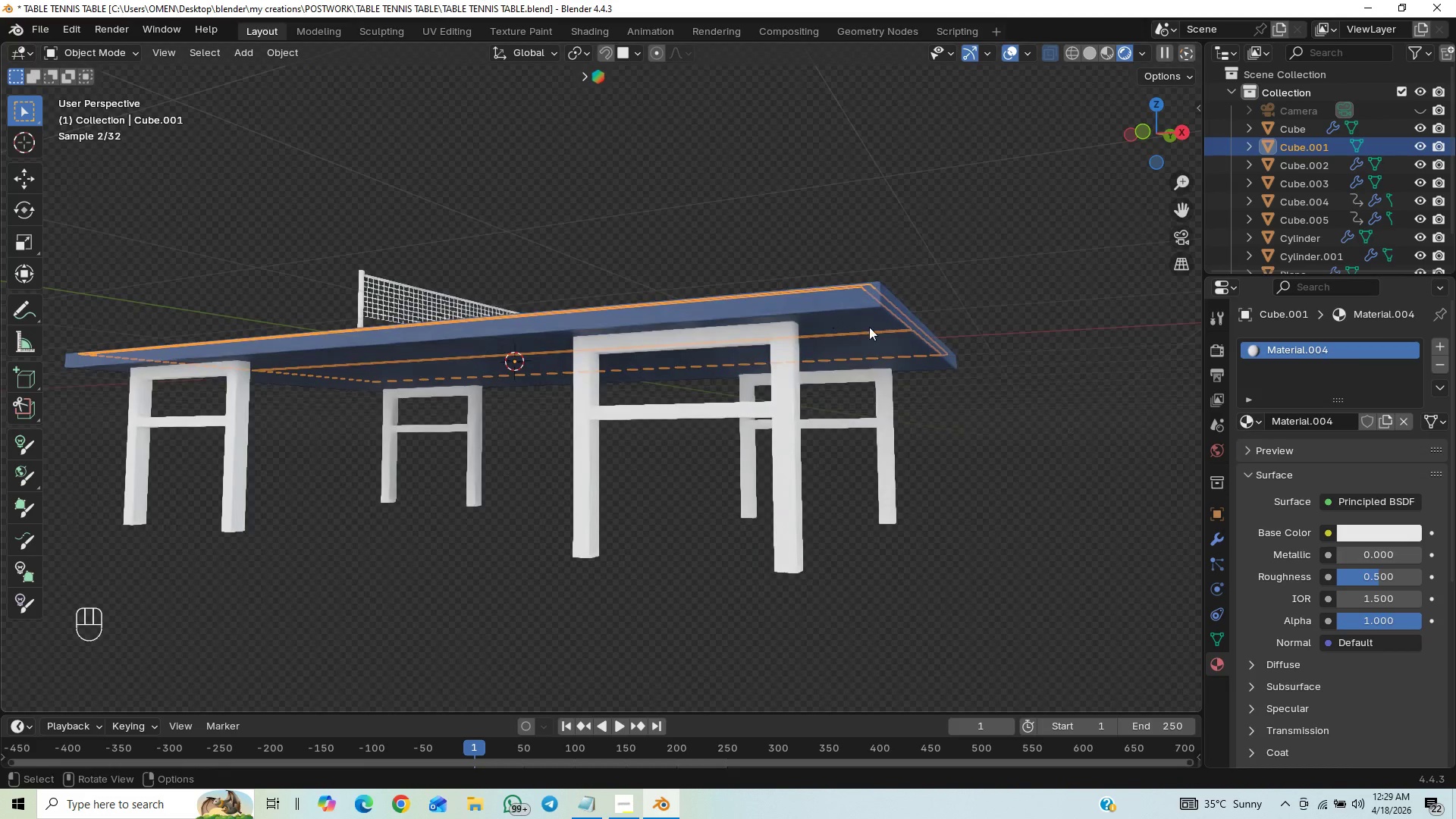 
wait(5.98)
 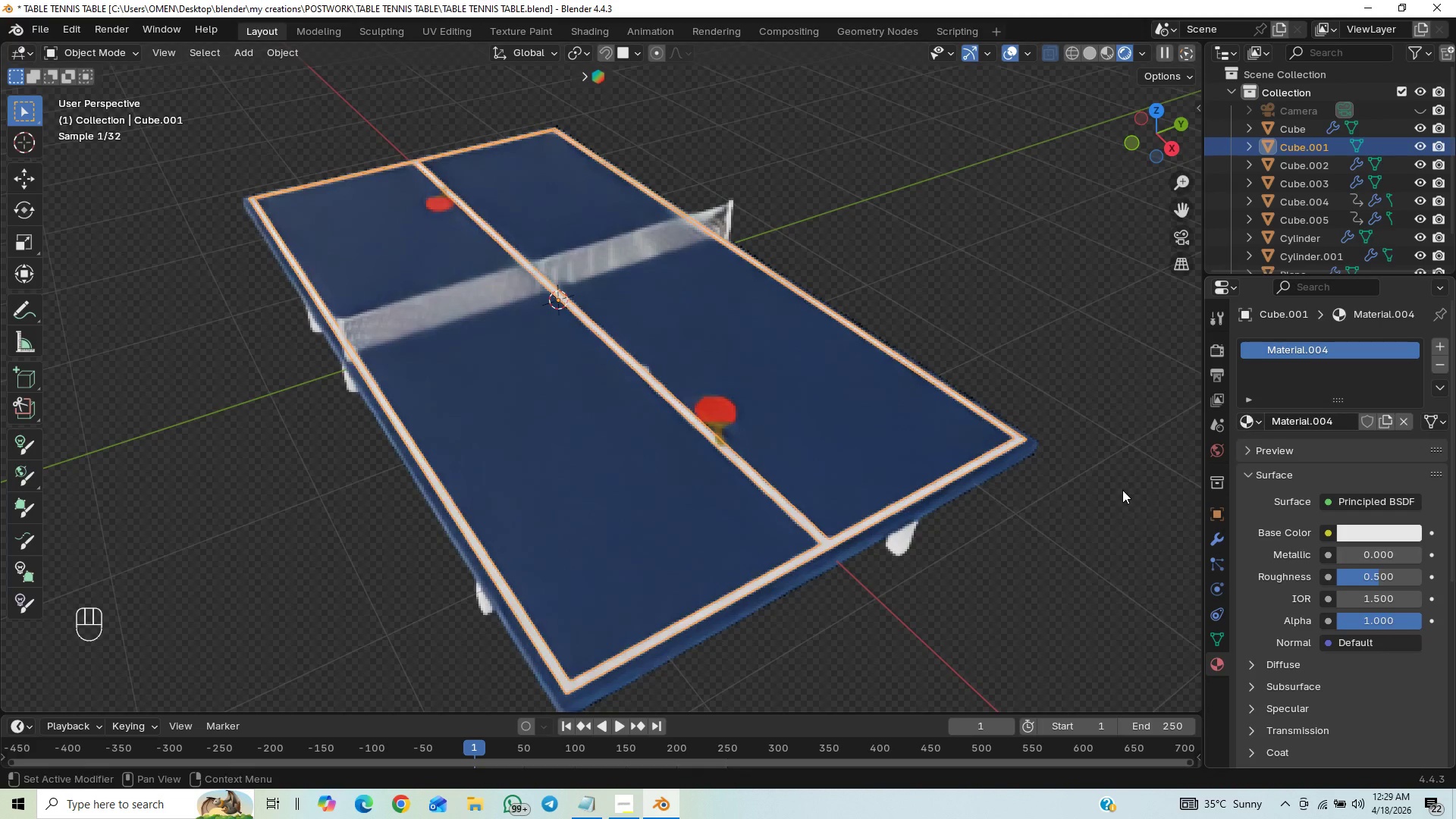 
key(Tab)
 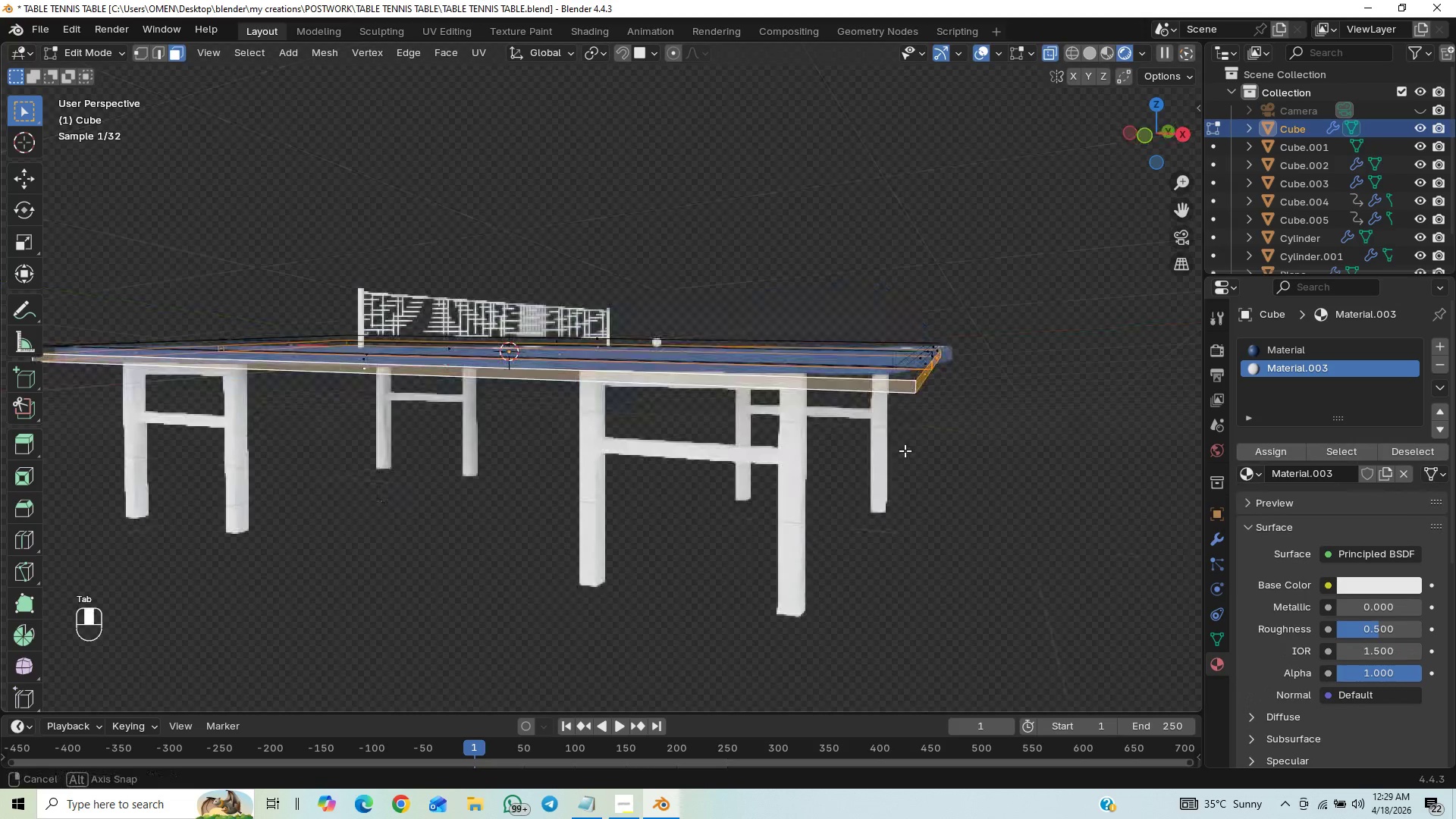 
scroll: coordinate [906, 447], scroll_direction: up, amount: 11.0
 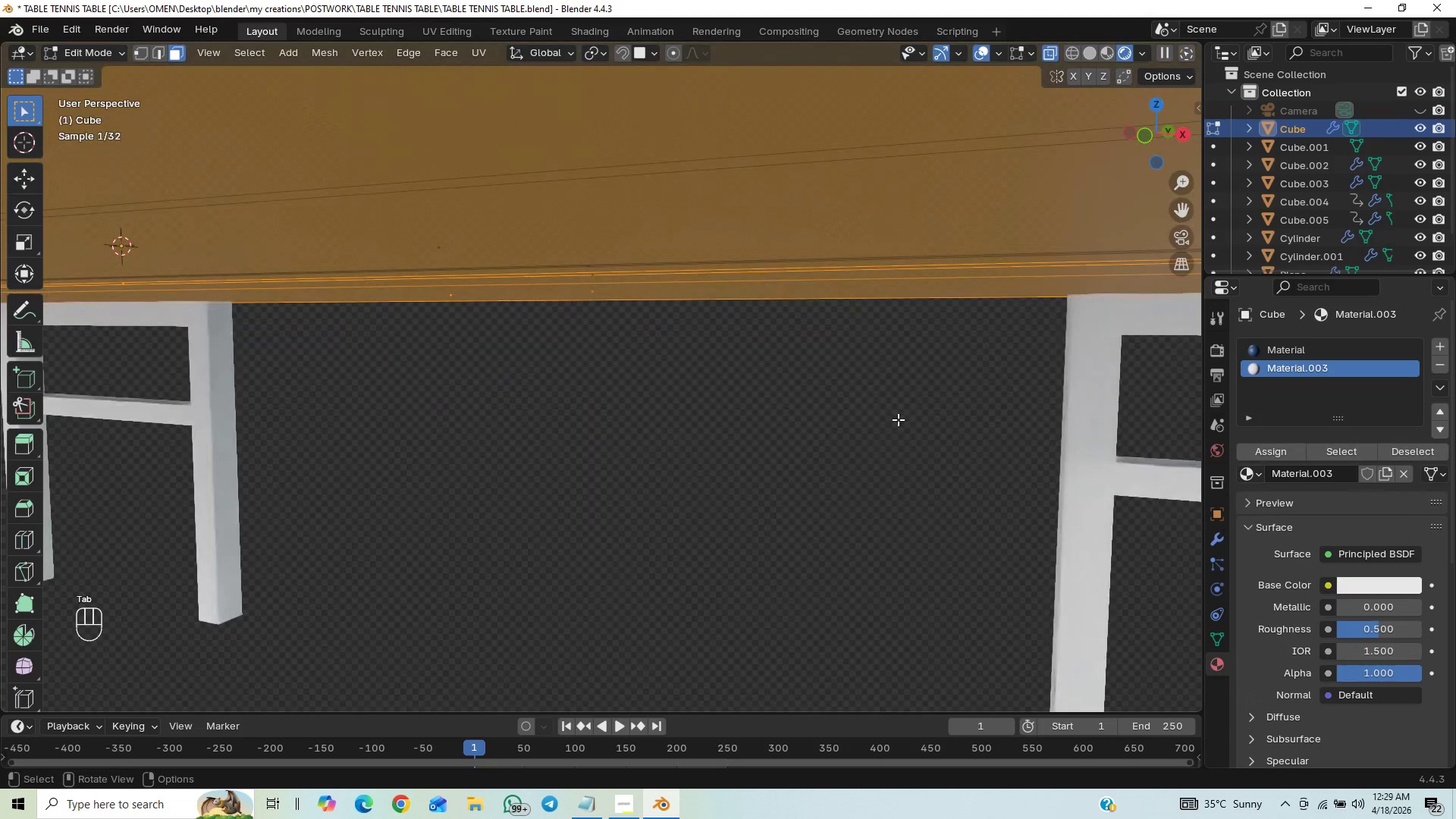 
scroll: coordinate [895, 317], scroll_direction: down, amount: 23.0
 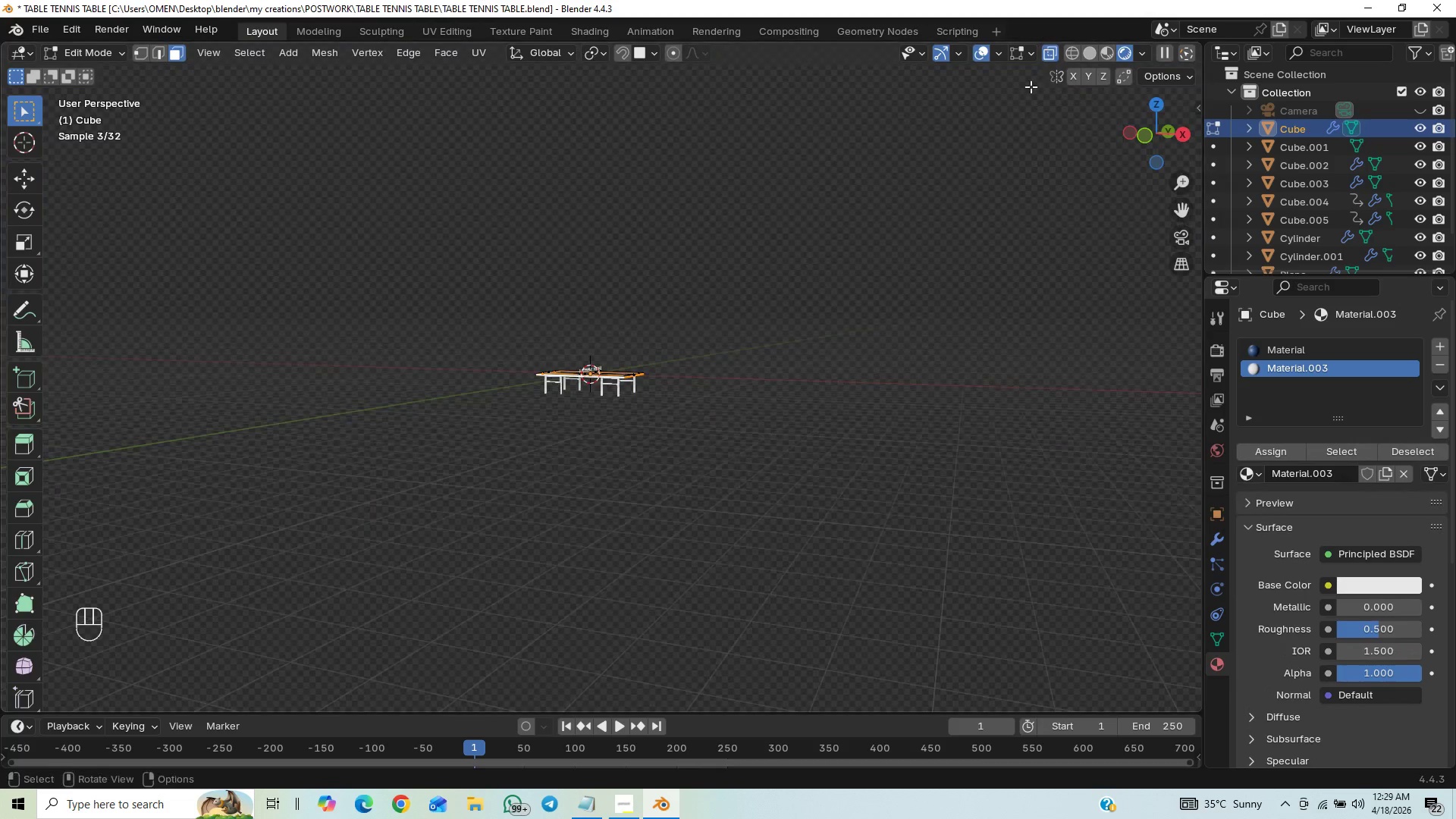 
scroll: coordinate [811, 412], scroll_direction: up, amount: 17.0
 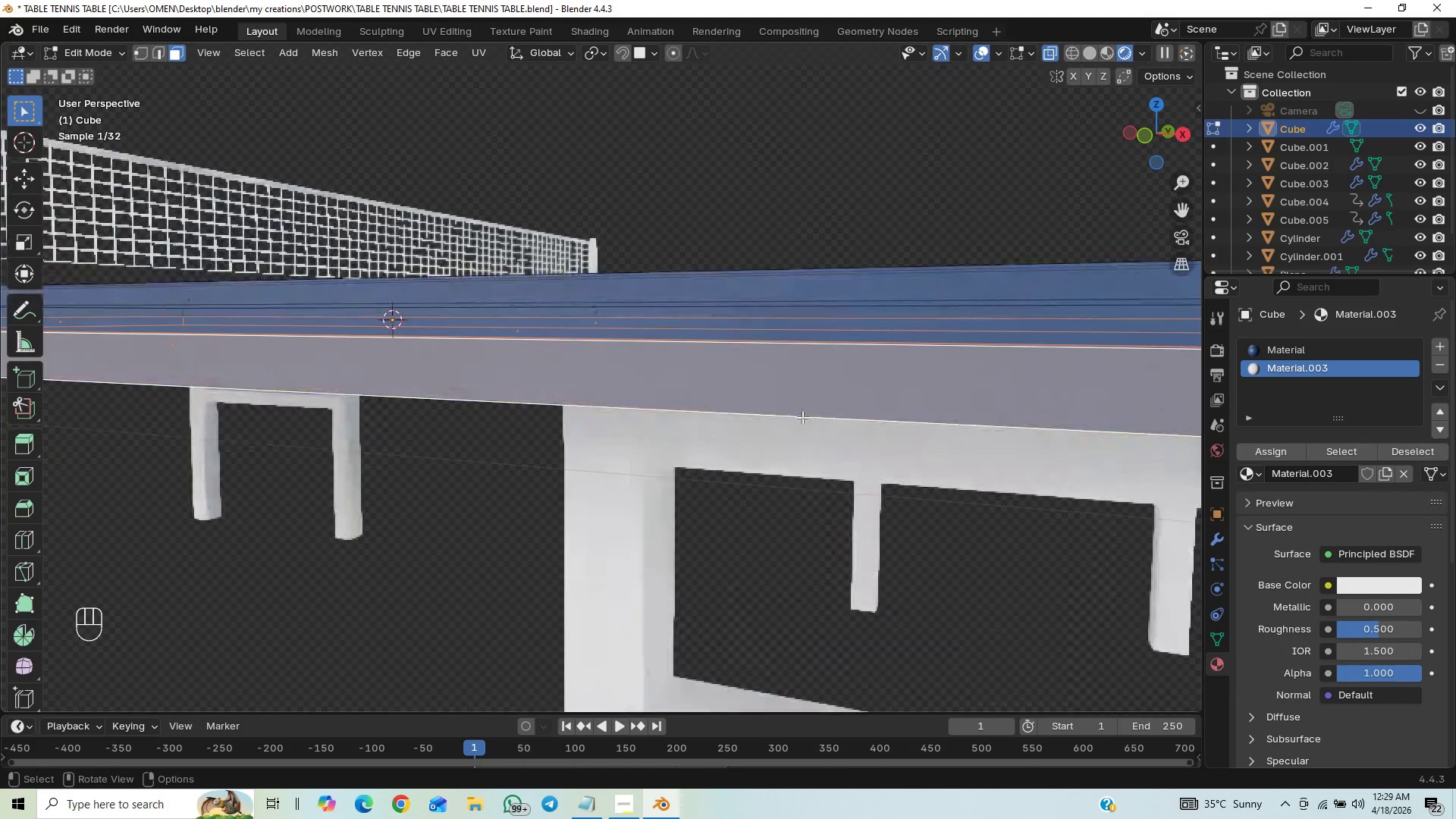 
scroll: coordinate [804, 419], scroll_direction: down, amount: 6.0
 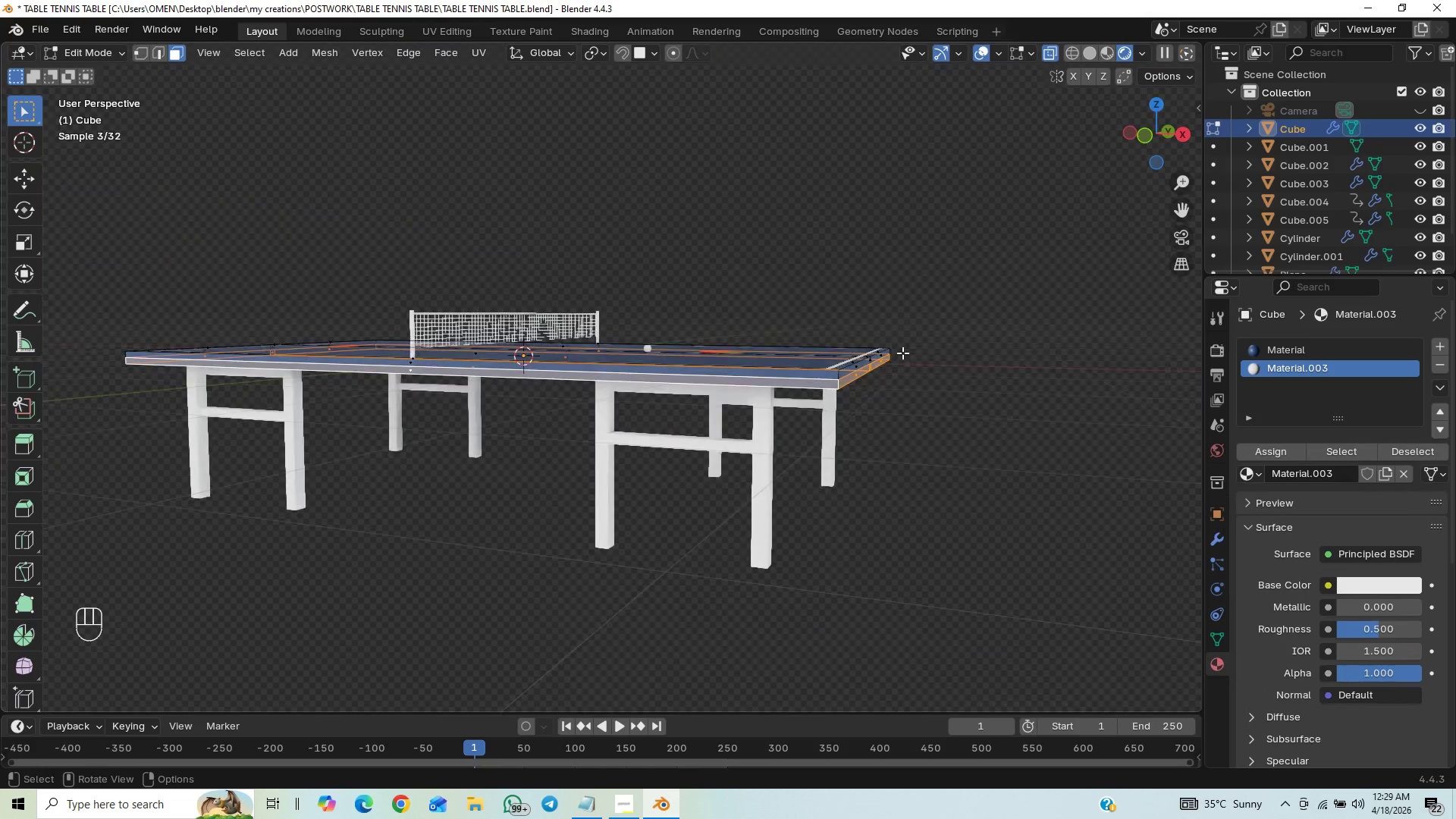 
key(Tab)
 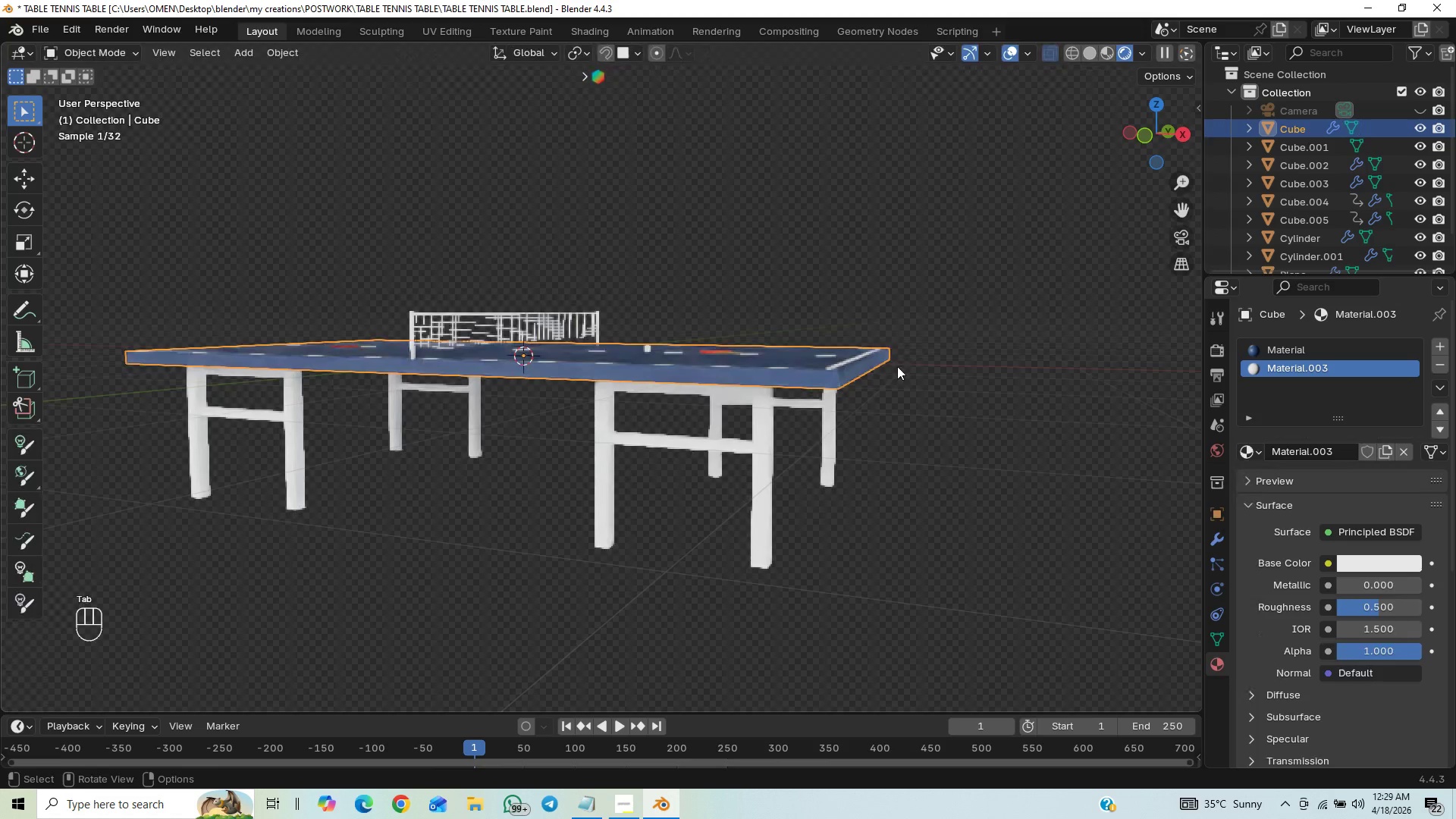 
key(Tab)
 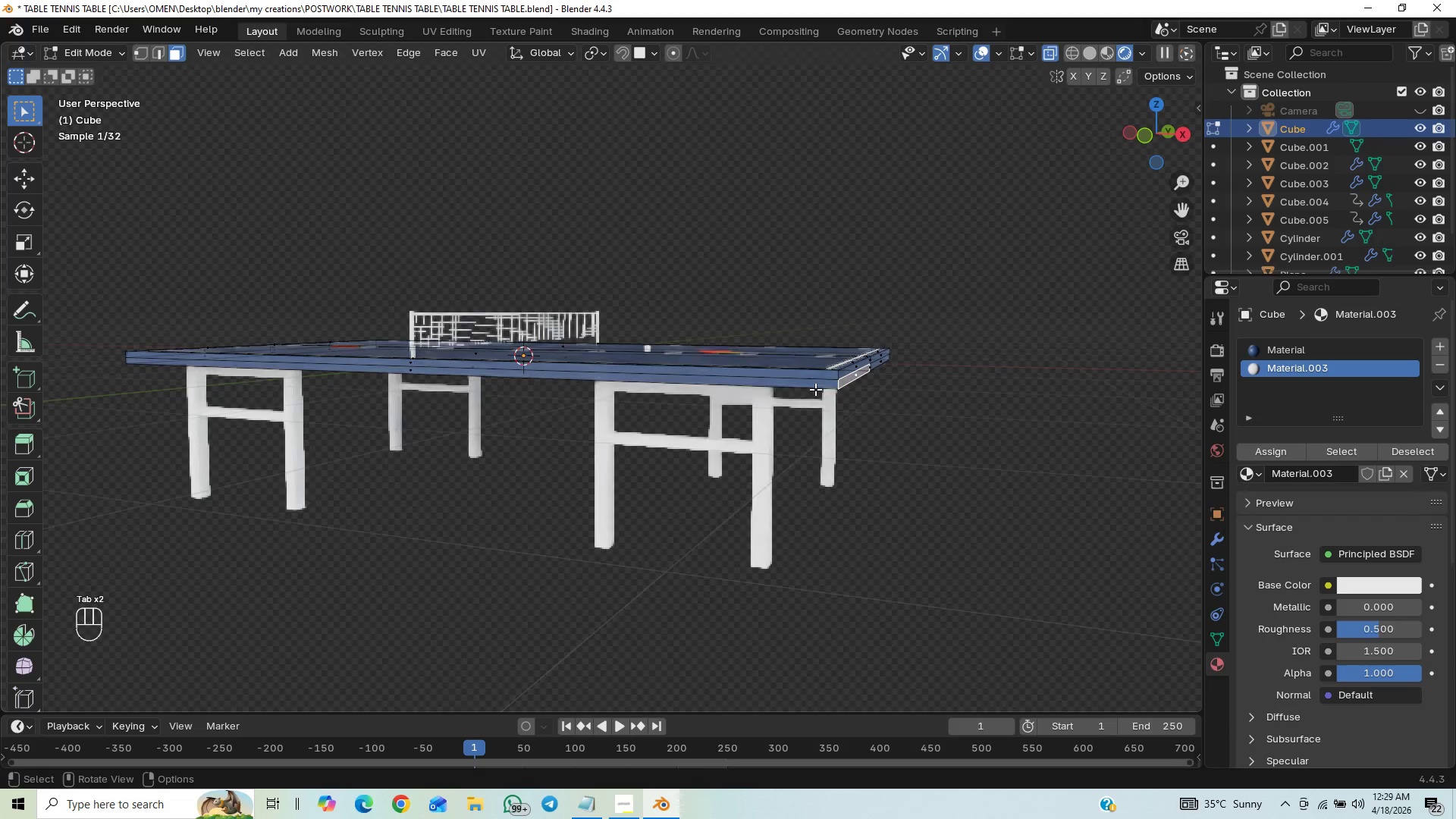 
left_click([792, 382])
 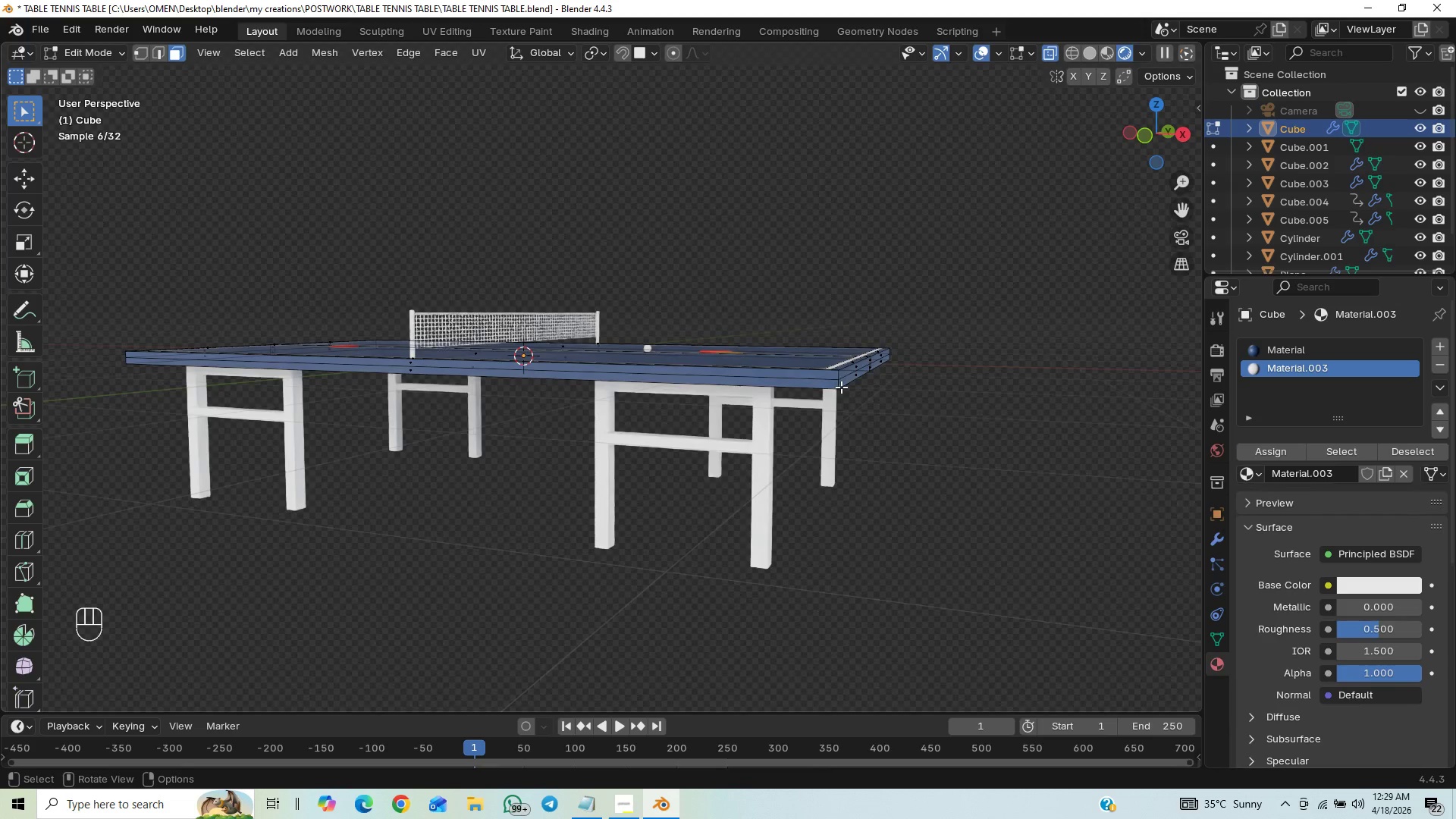 
hold_key(key=AltLeft, duration=1.5)
left_click([838, 384])
 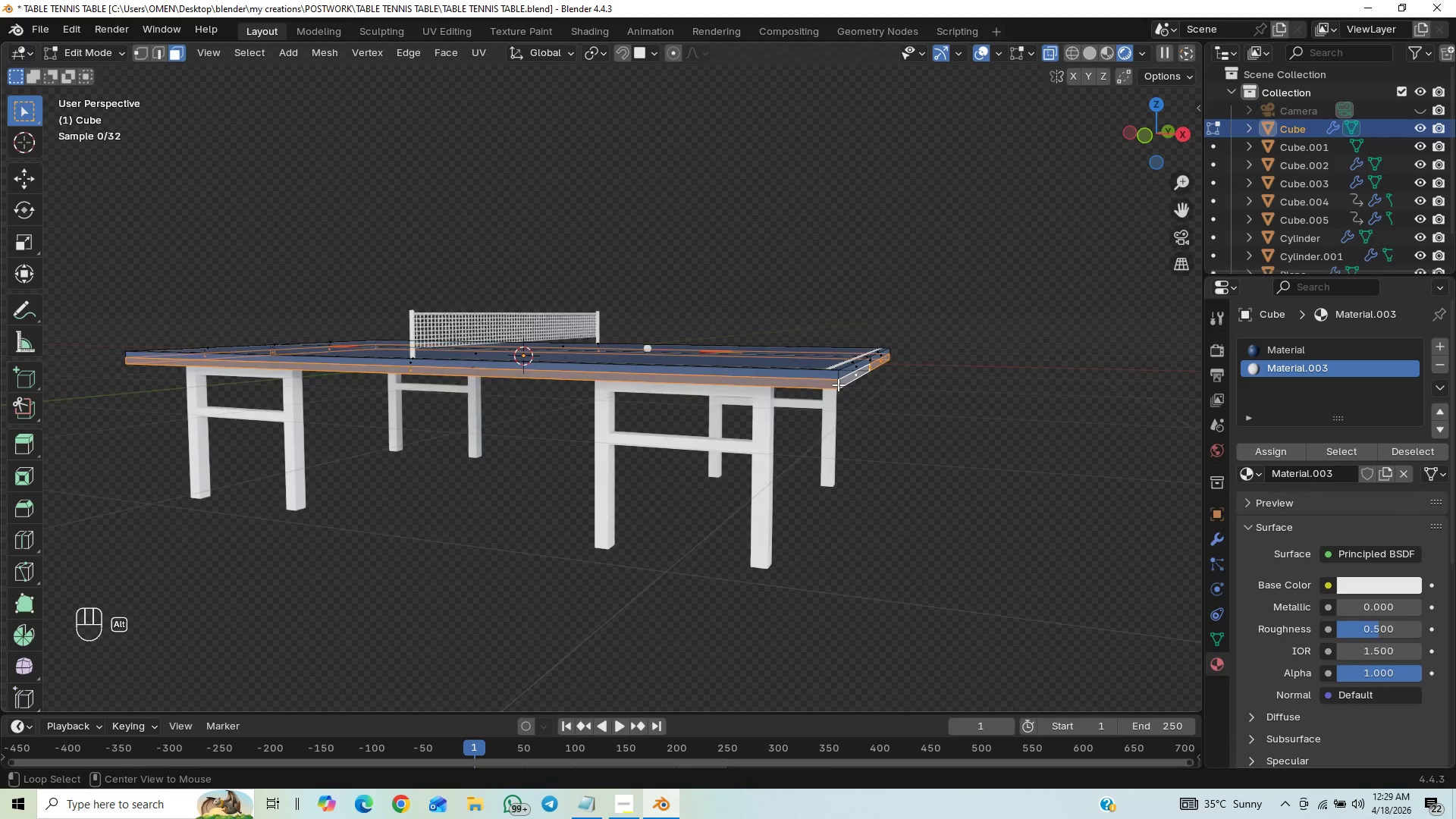 
hold_key(key=AltLeft, duration=0.41)
 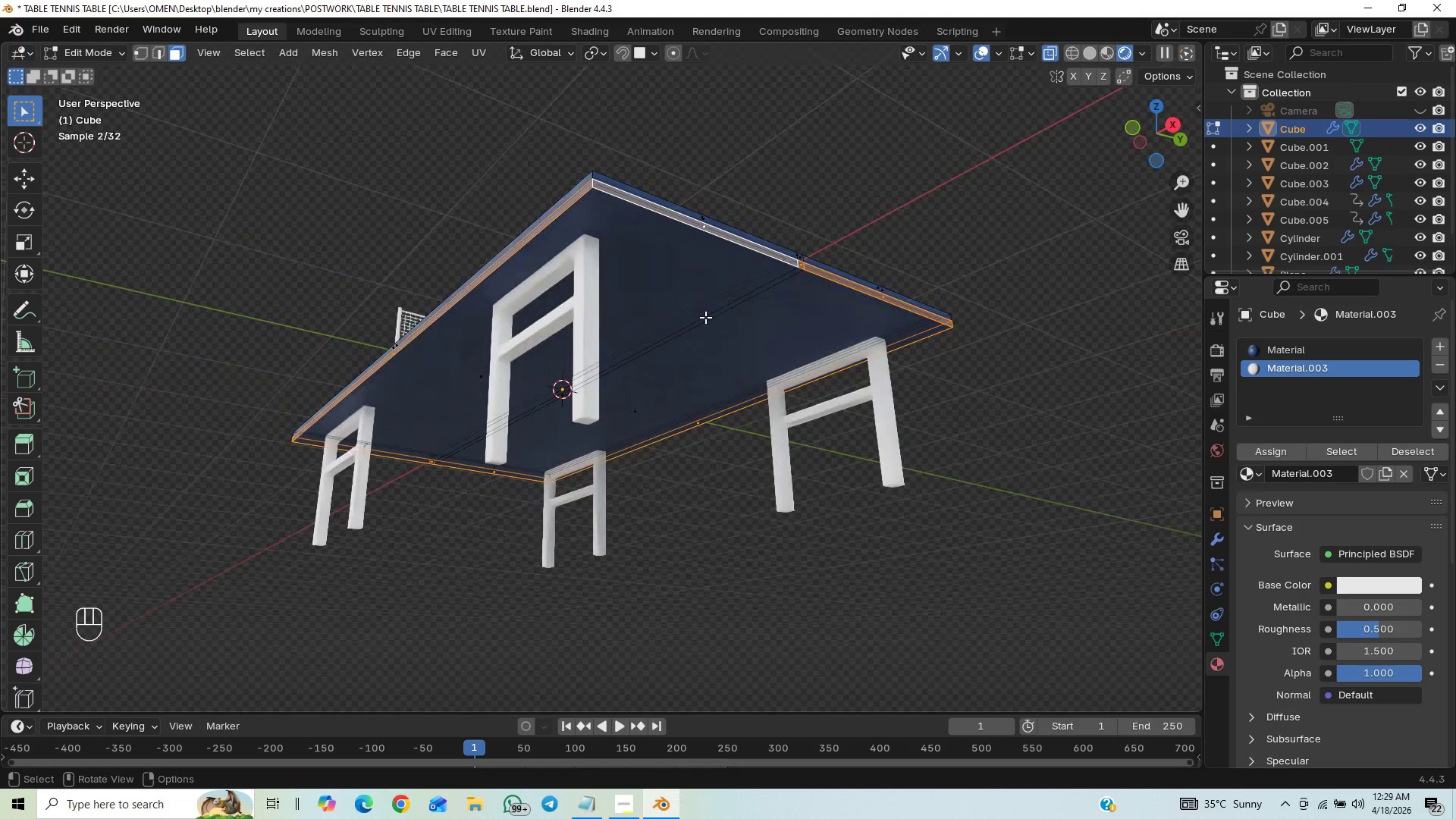 
wait(5.72)
 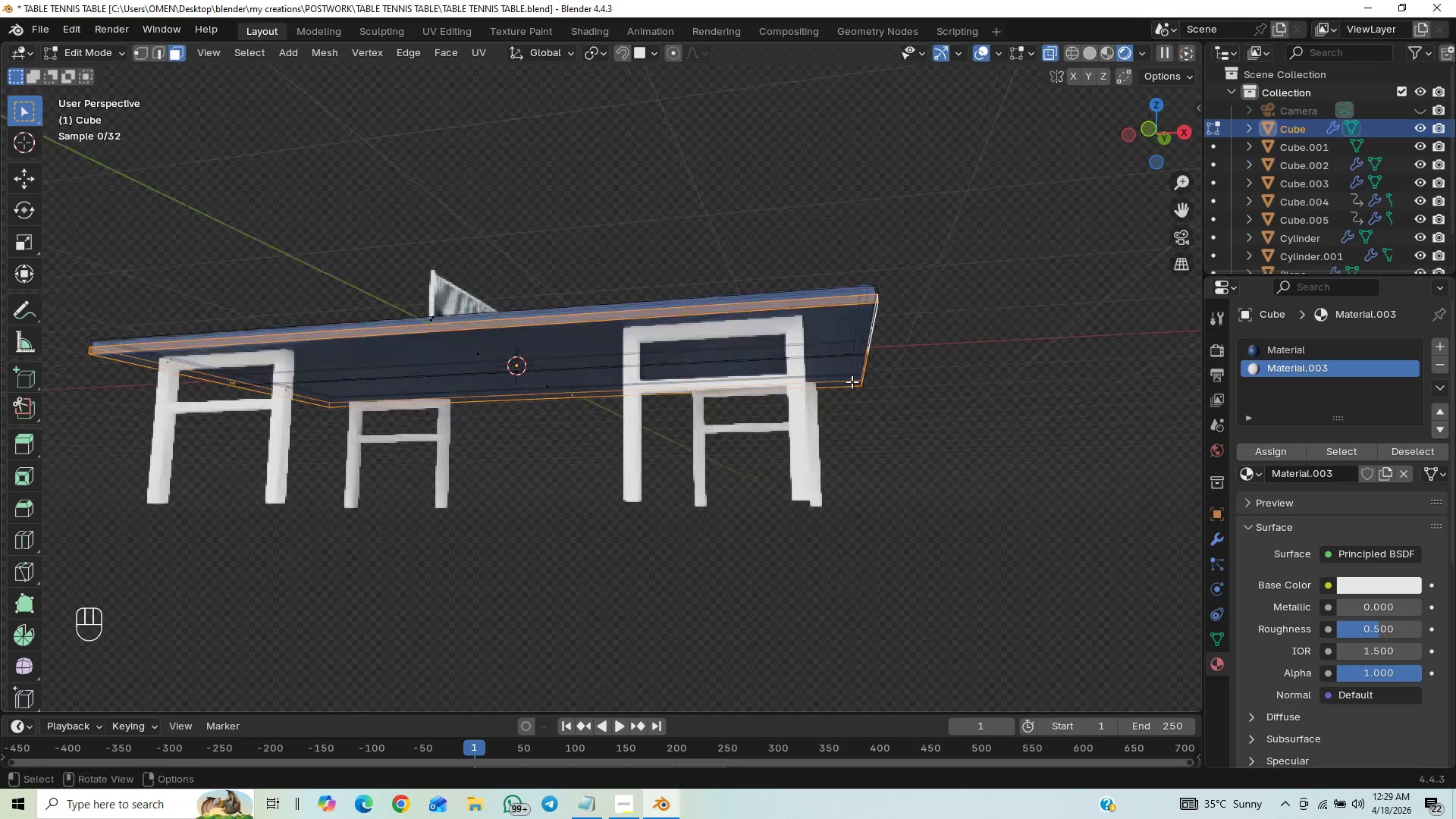 
hold_key(key=ShiftLeft, duration=1.5)
left_click_drag(start_coordinate=[679, 262], to_coordinate=[771, 340])
 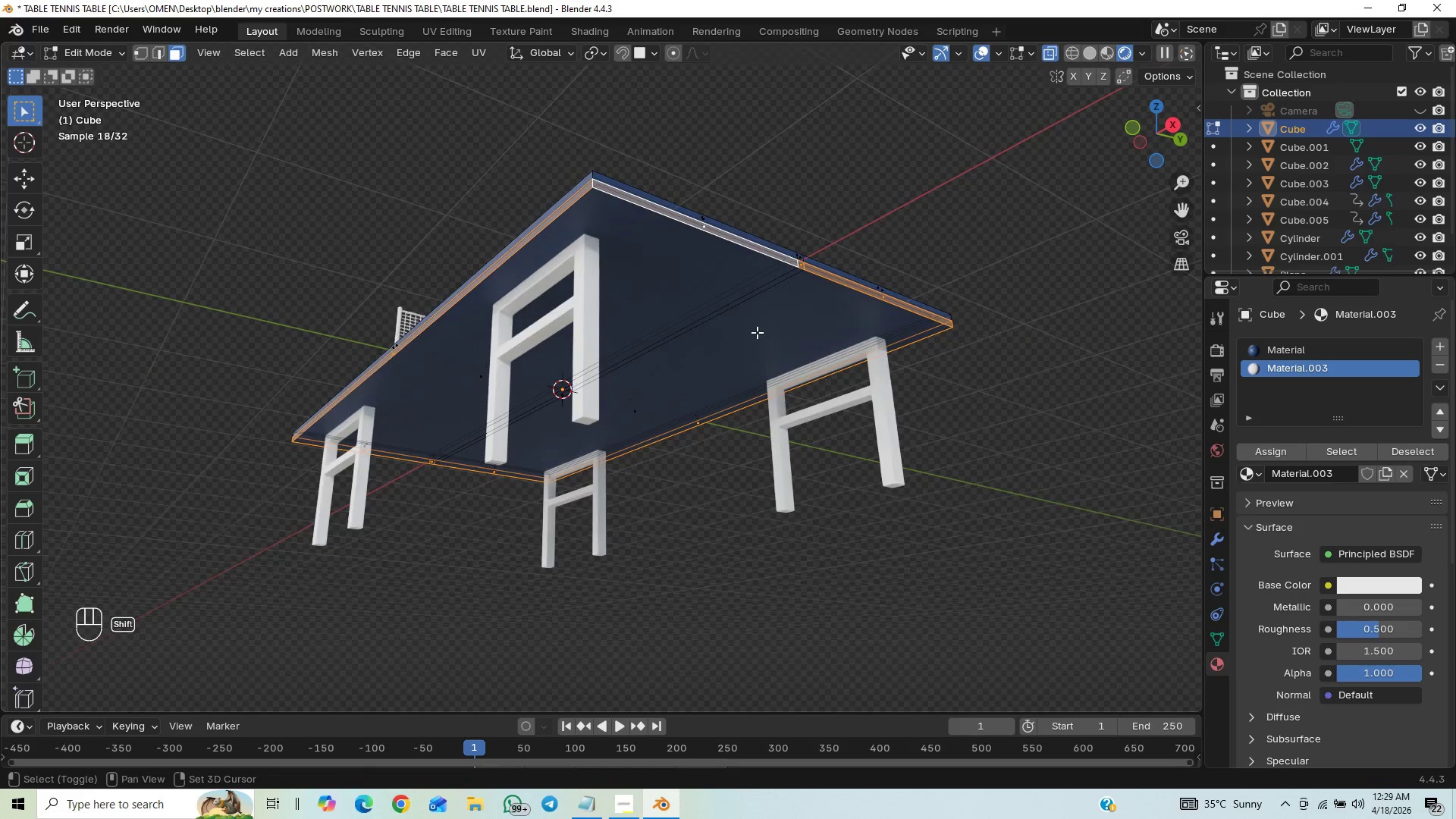 
hold_key(key=ShiftLeft, duration=1.52)
 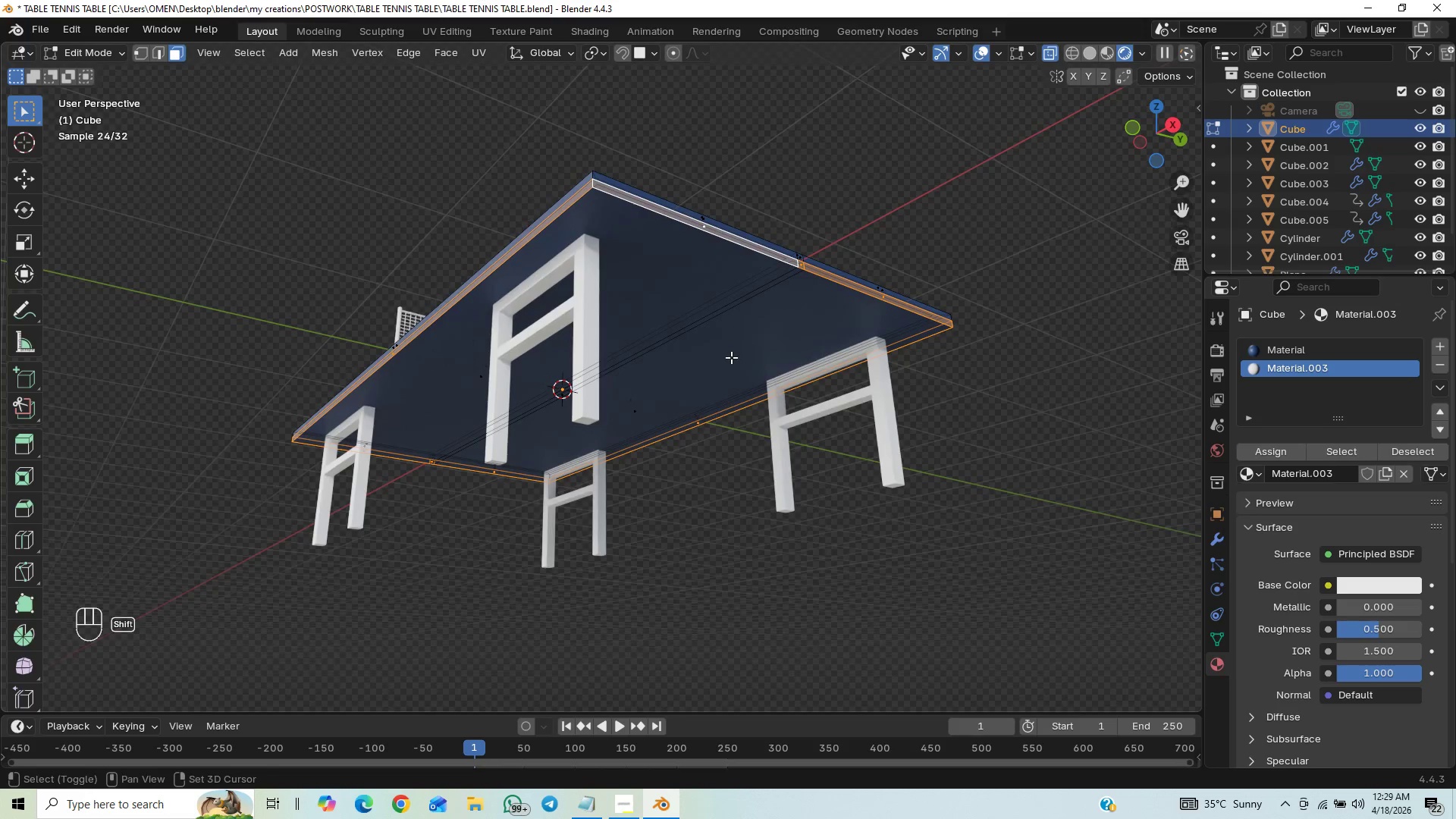 
hold_key(key=ShiftLeft, duration=1.51)
left_click_drag(start_coordinate=[686, 296], to_coordinate=[730, 355])
 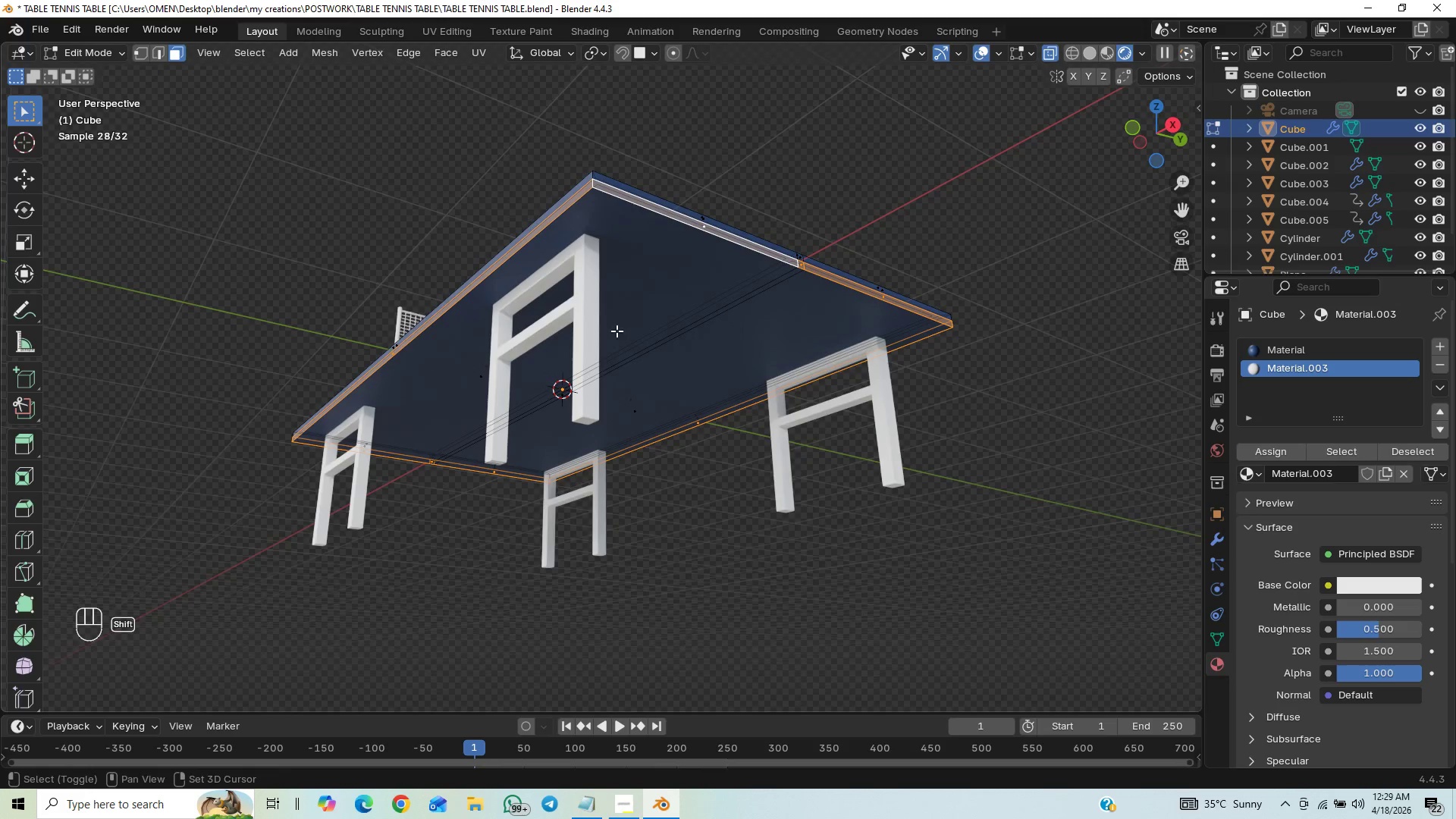 
hold_key(key=ShiftLeft, duration=1.52)
left_click_drag(start_coordinate=[551, 330], to_coordinate=[668, 410])
 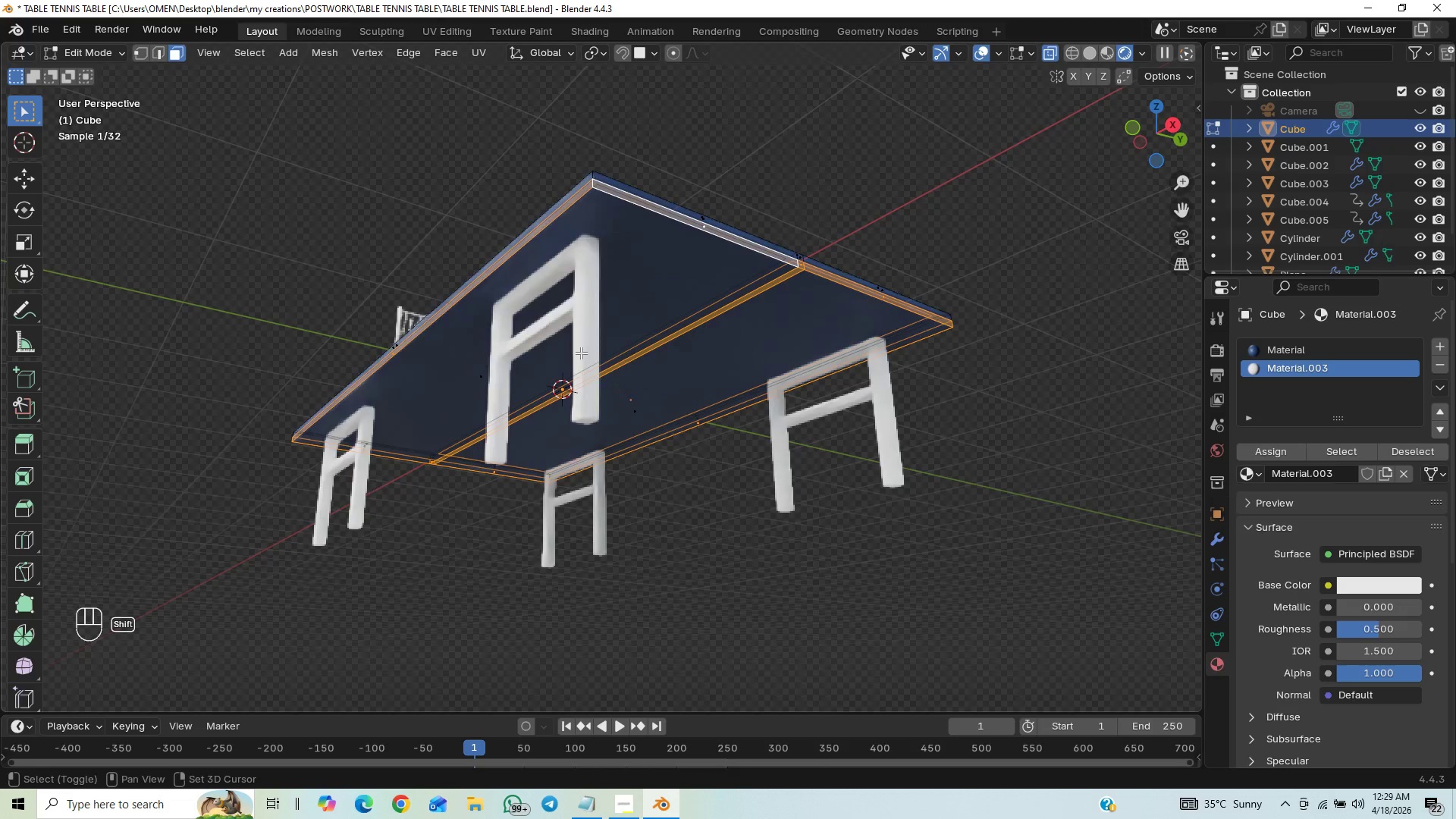 
hold_key(key=ShiftLeft, duration=1.52)
left_click_drag(start_coordinate=[550, 324], to_coordinate=[610, 366])
 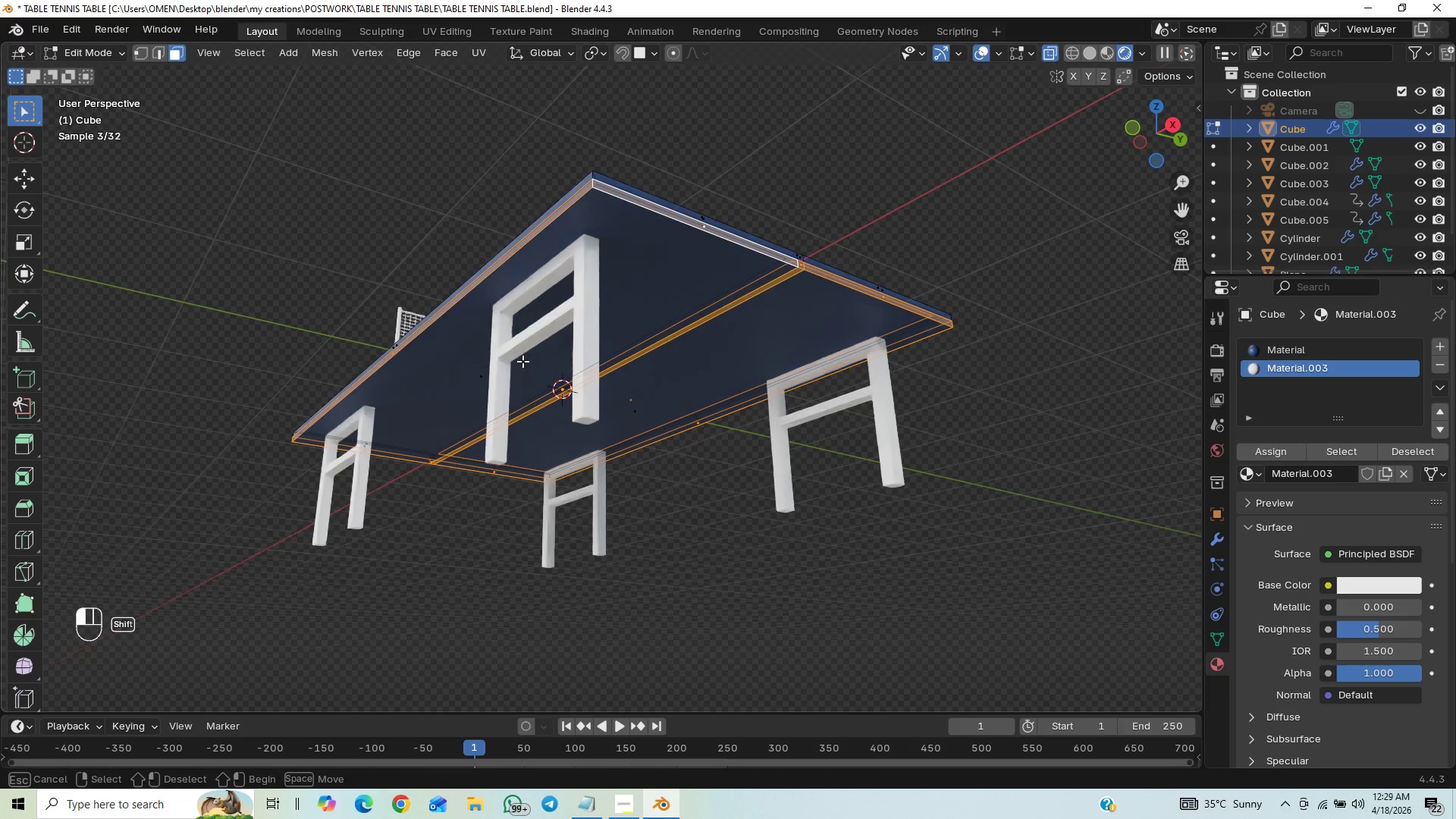 
hold_key(key=ShiftLeft, duration=1.51)
left_click_drag(start_coordinate=[681, 357], to_coordinate=[602, 432])
 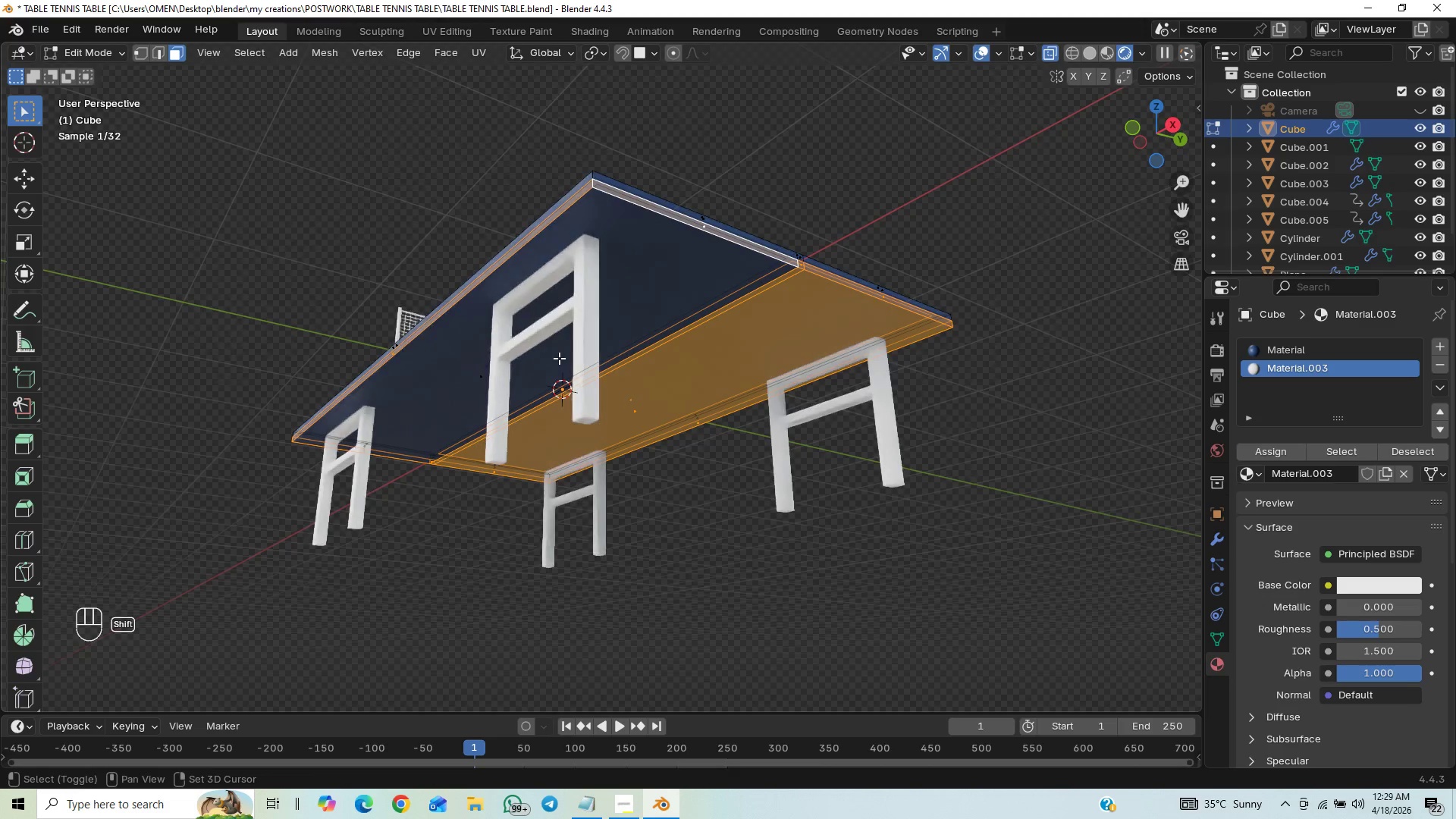 
hold_key(key=ShiftLeft, duration=1.52)
left_click_drag(start_coordinate=[518, 299], to_coordinate=[462, 392])
 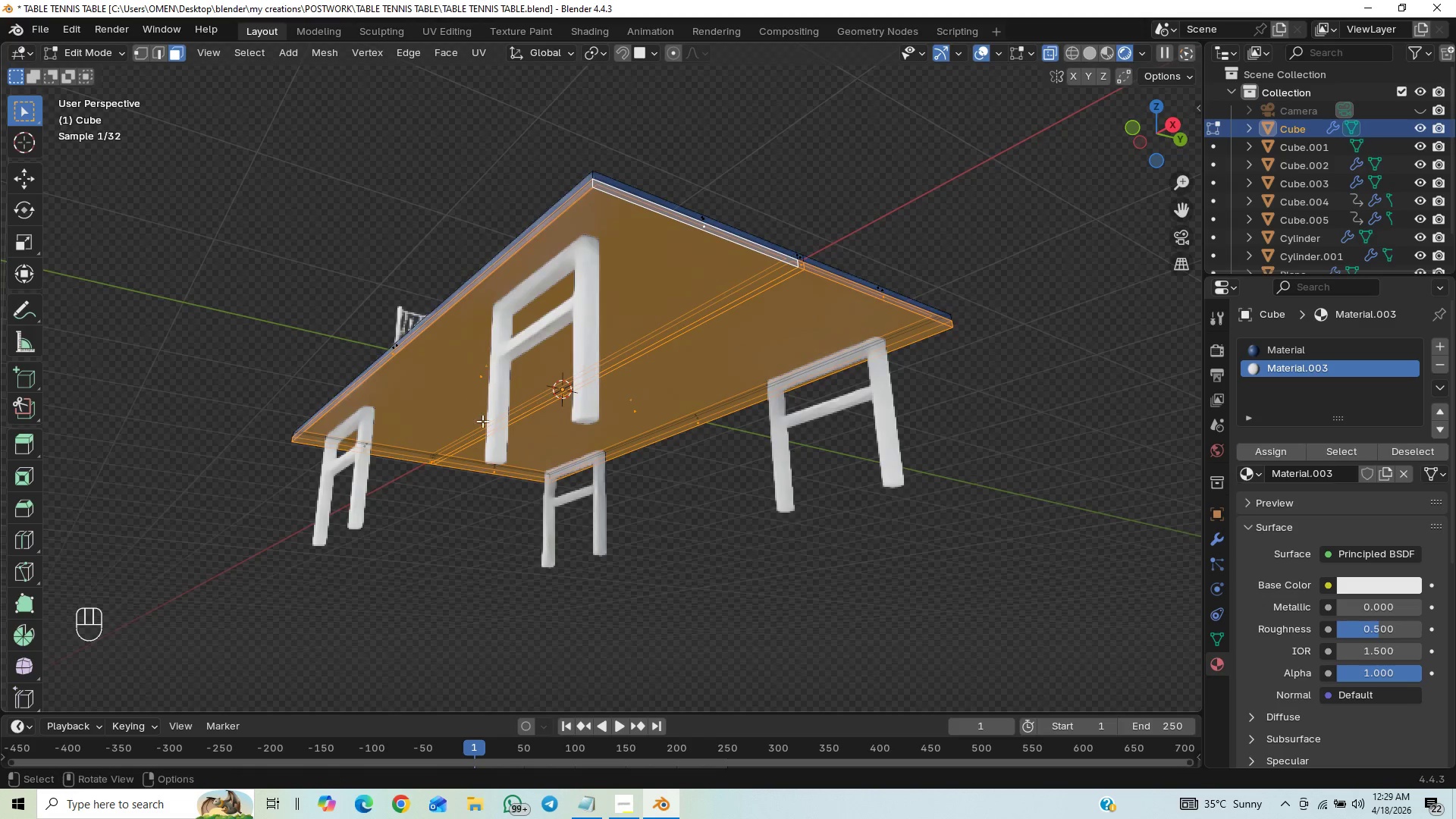 
hold_key(key=ShiftLeft, duration=0.81)
 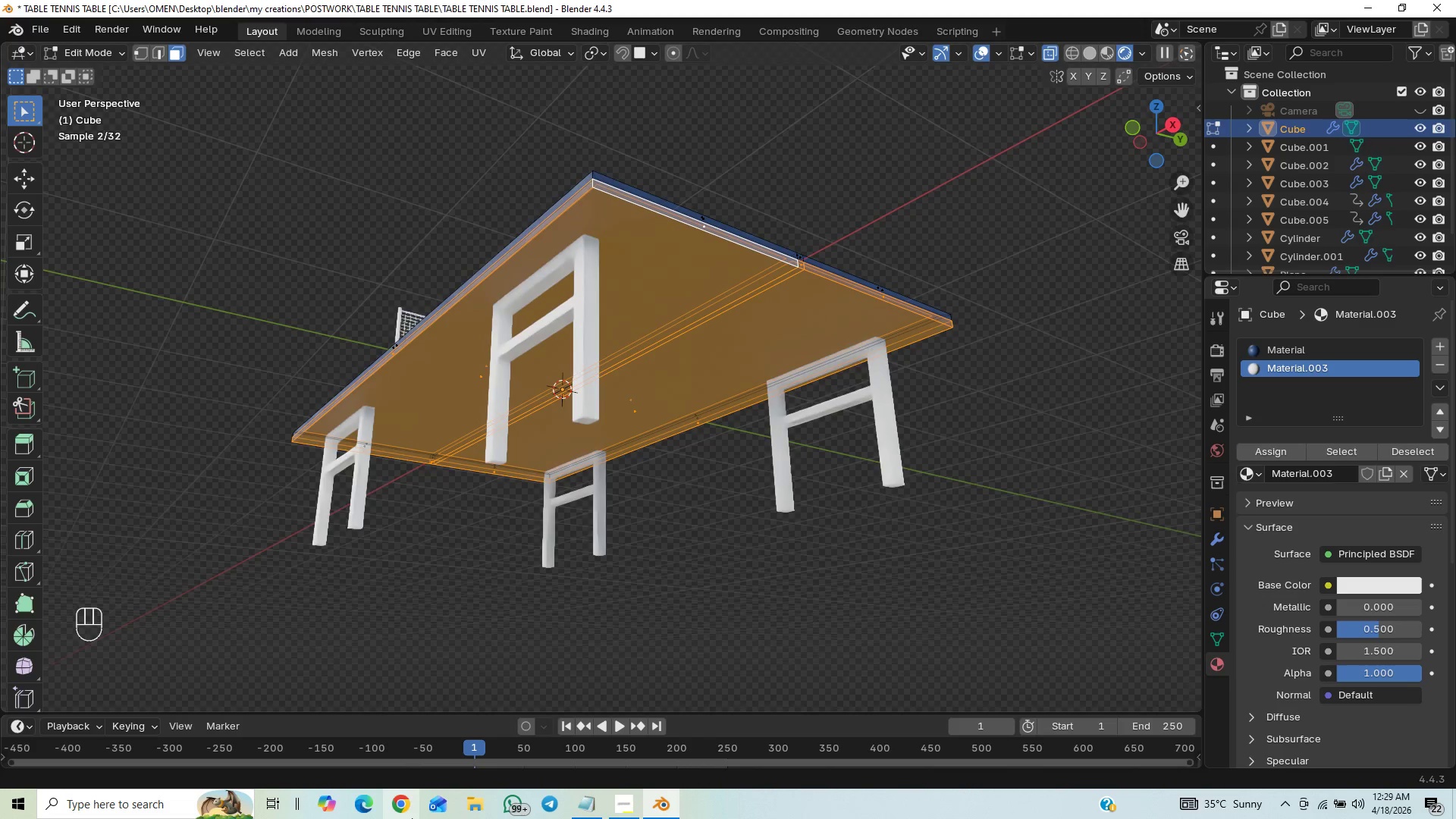 
key(G)
 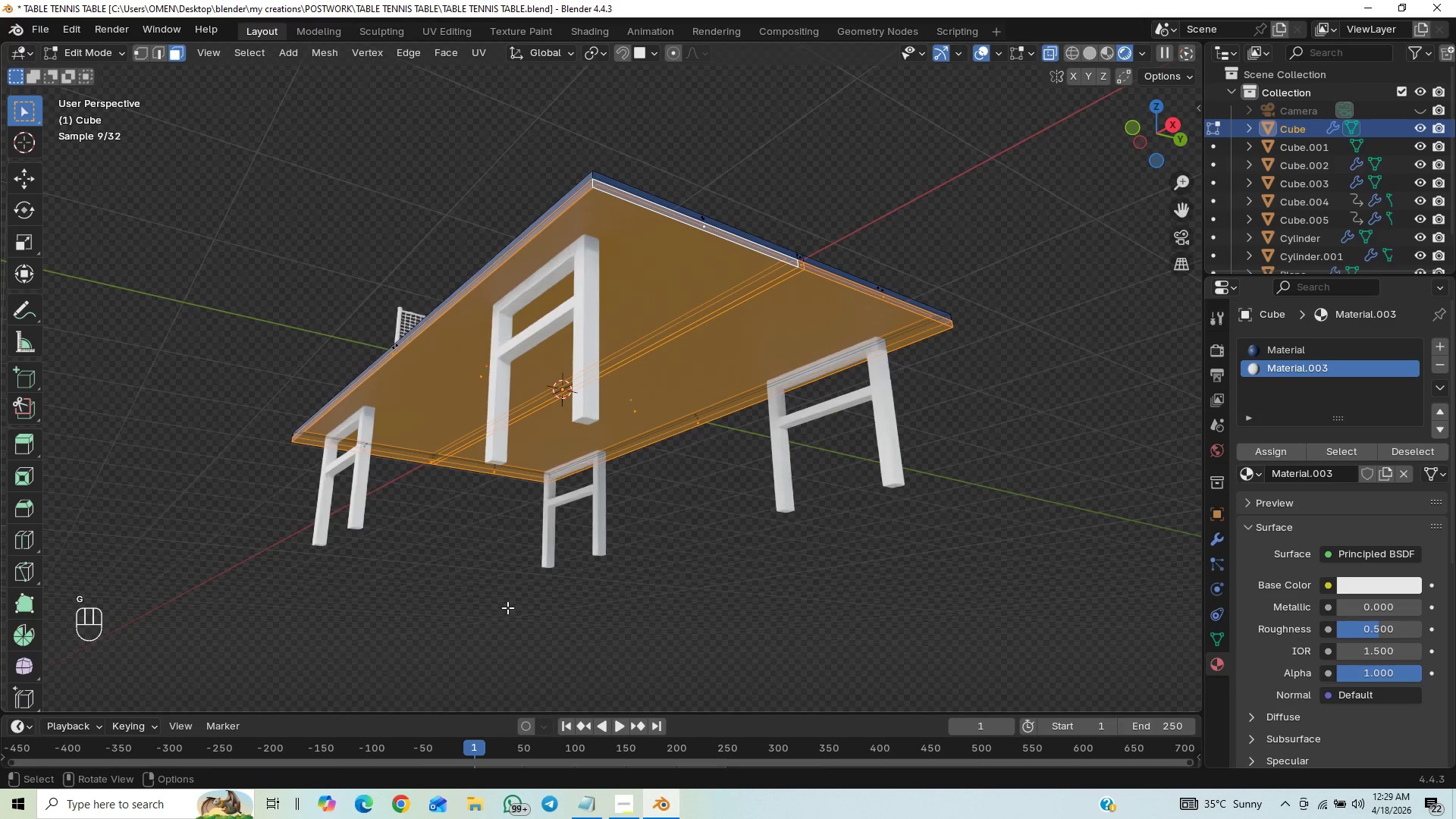 
key(G)
 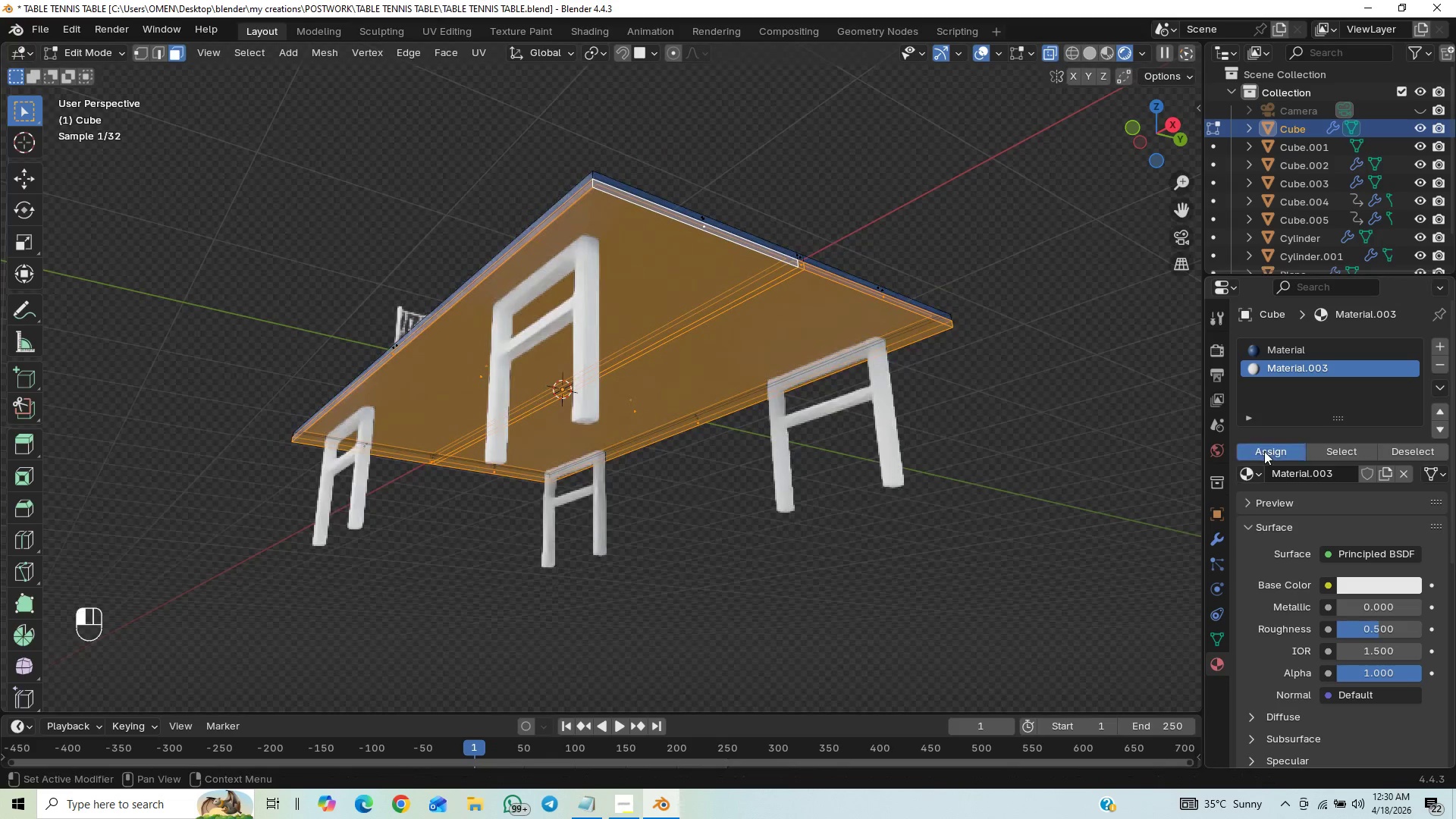 
wait(5.69)
 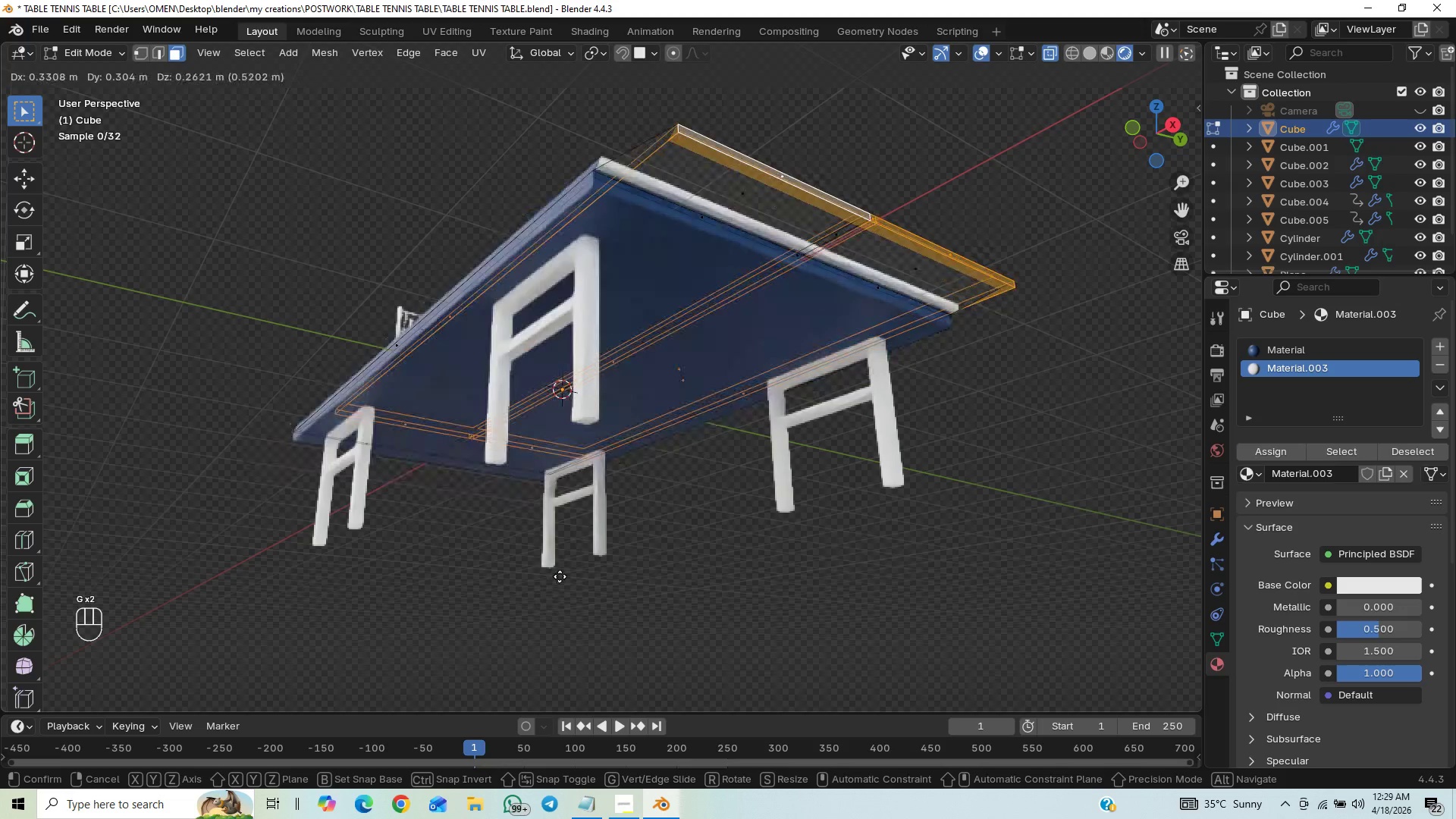 
left_click([1380, 583])
 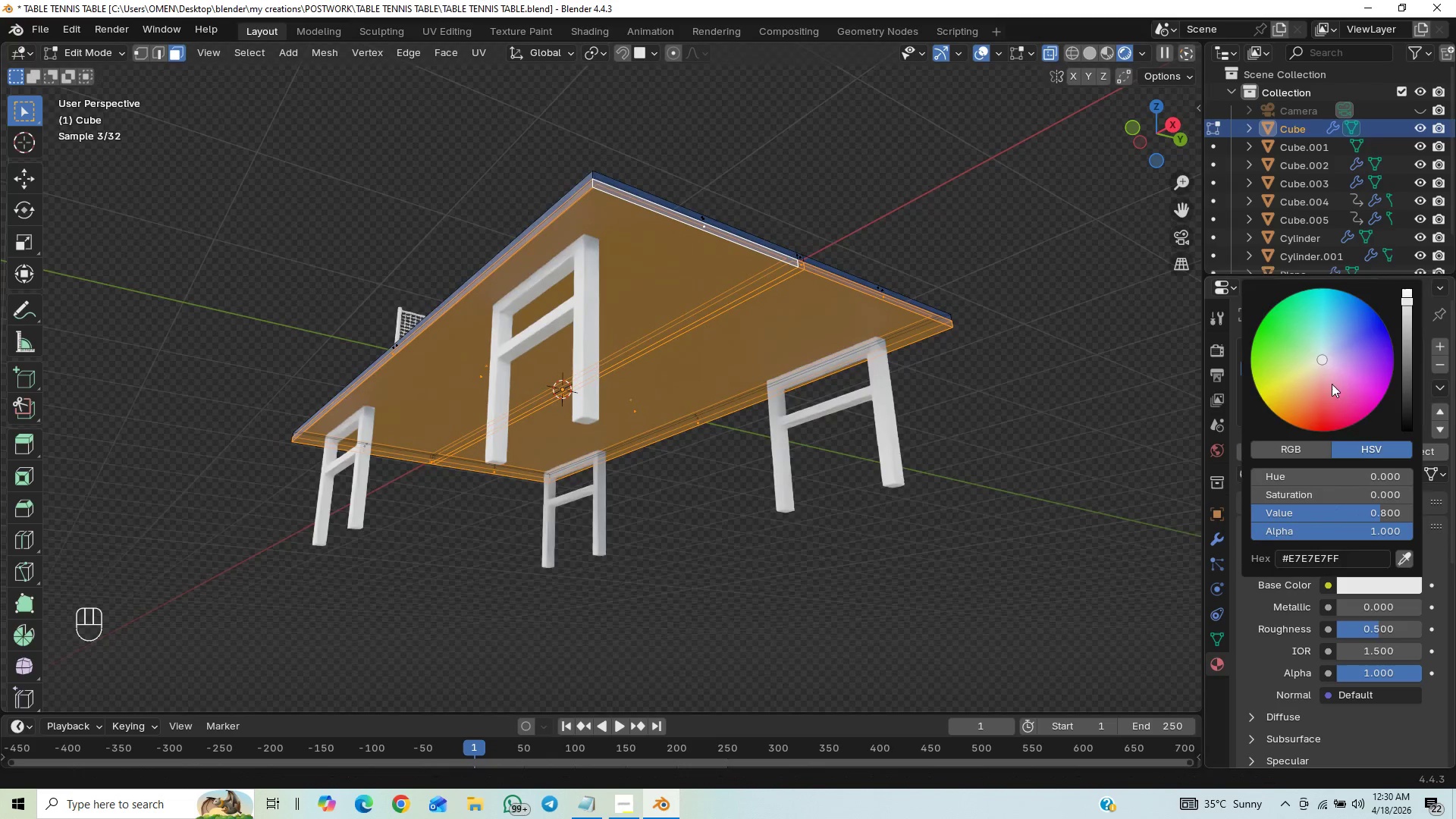 
left_click_drag(start_coordinate=[1328, 384], to_coordinate=[1290, 407])
 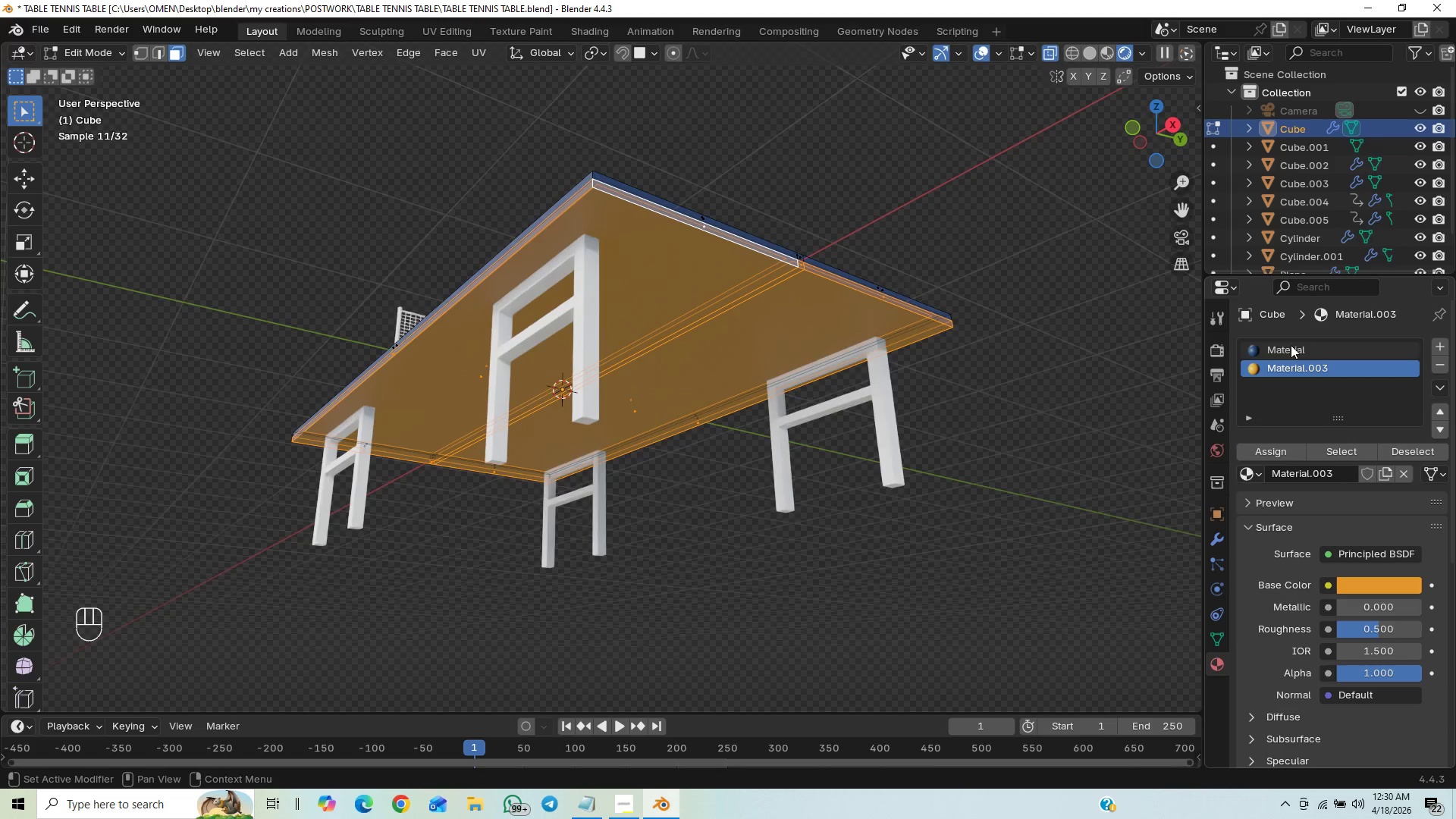 
wait(5.22)
 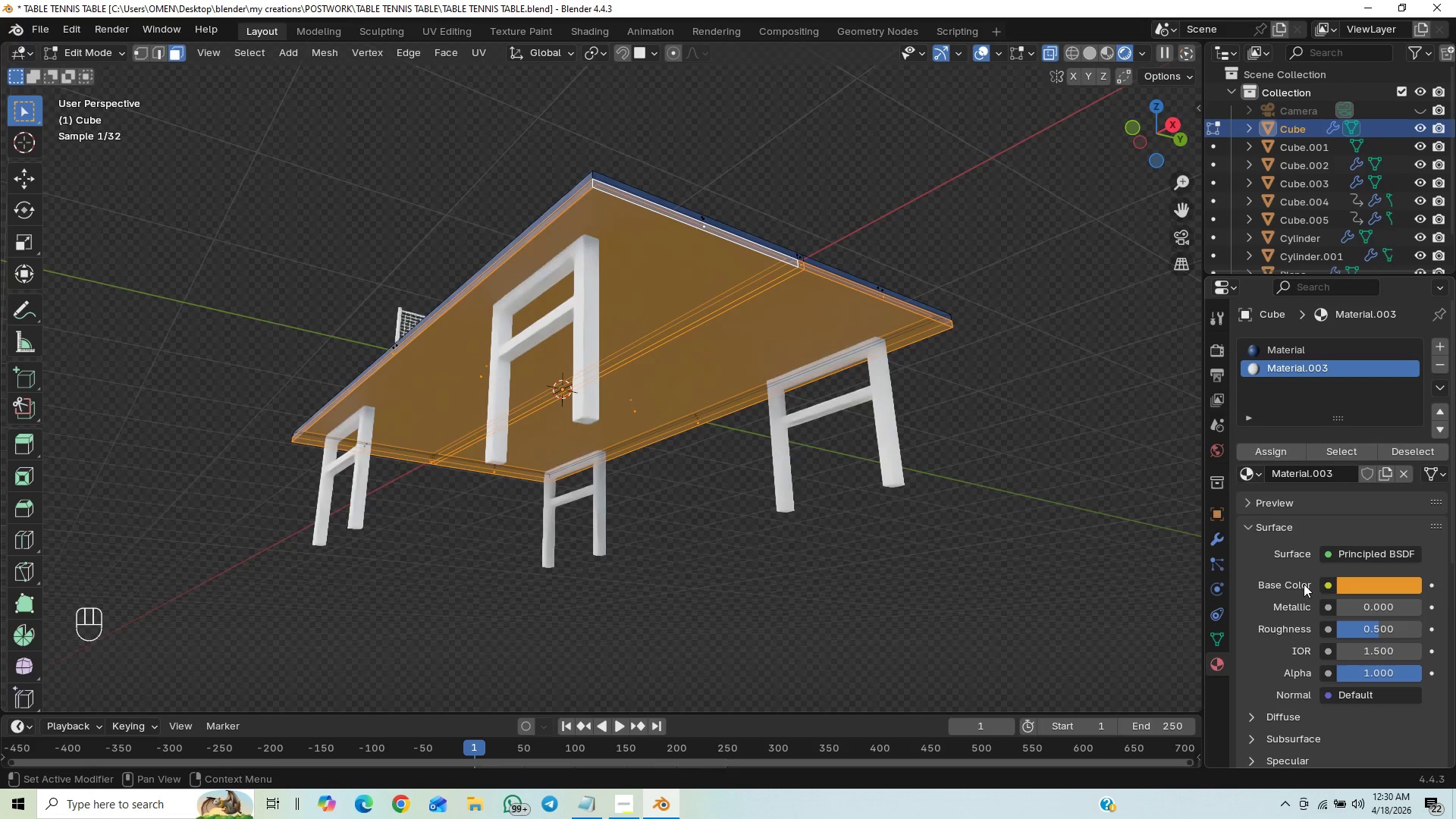 
double_click([1271, 446])
 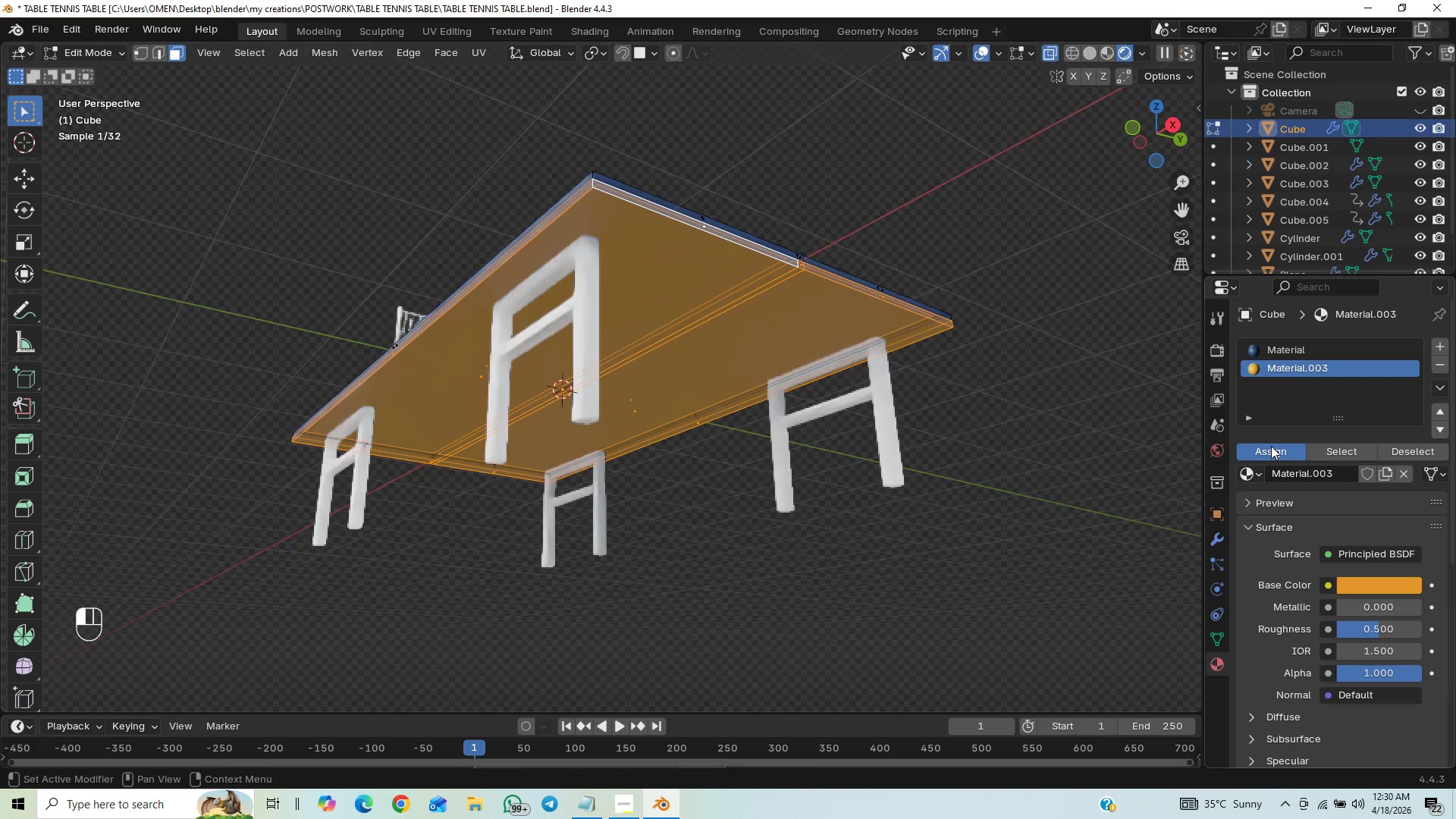 
triple_click([1271, 446])
 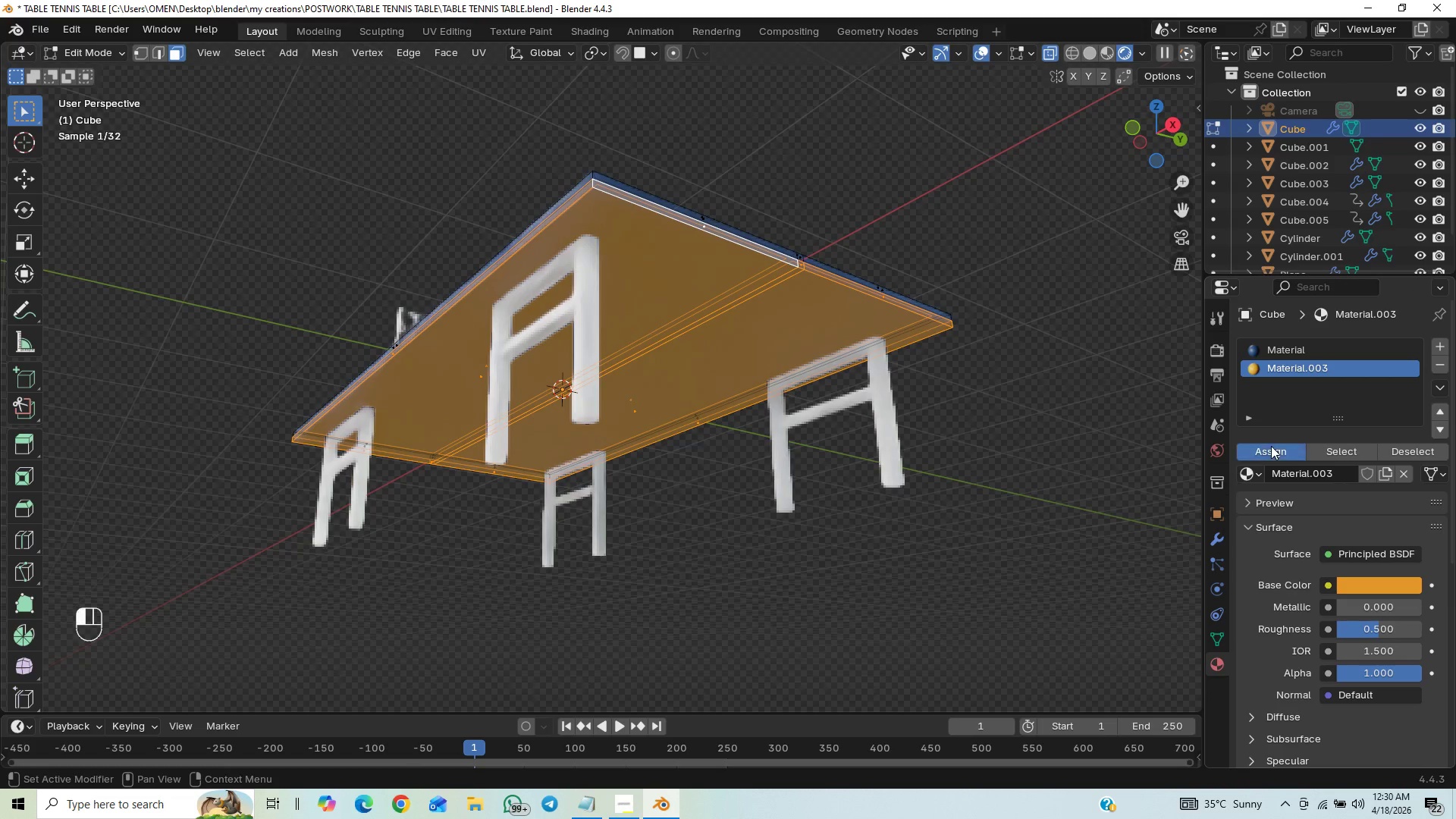 
triple_click([1271, 446])
 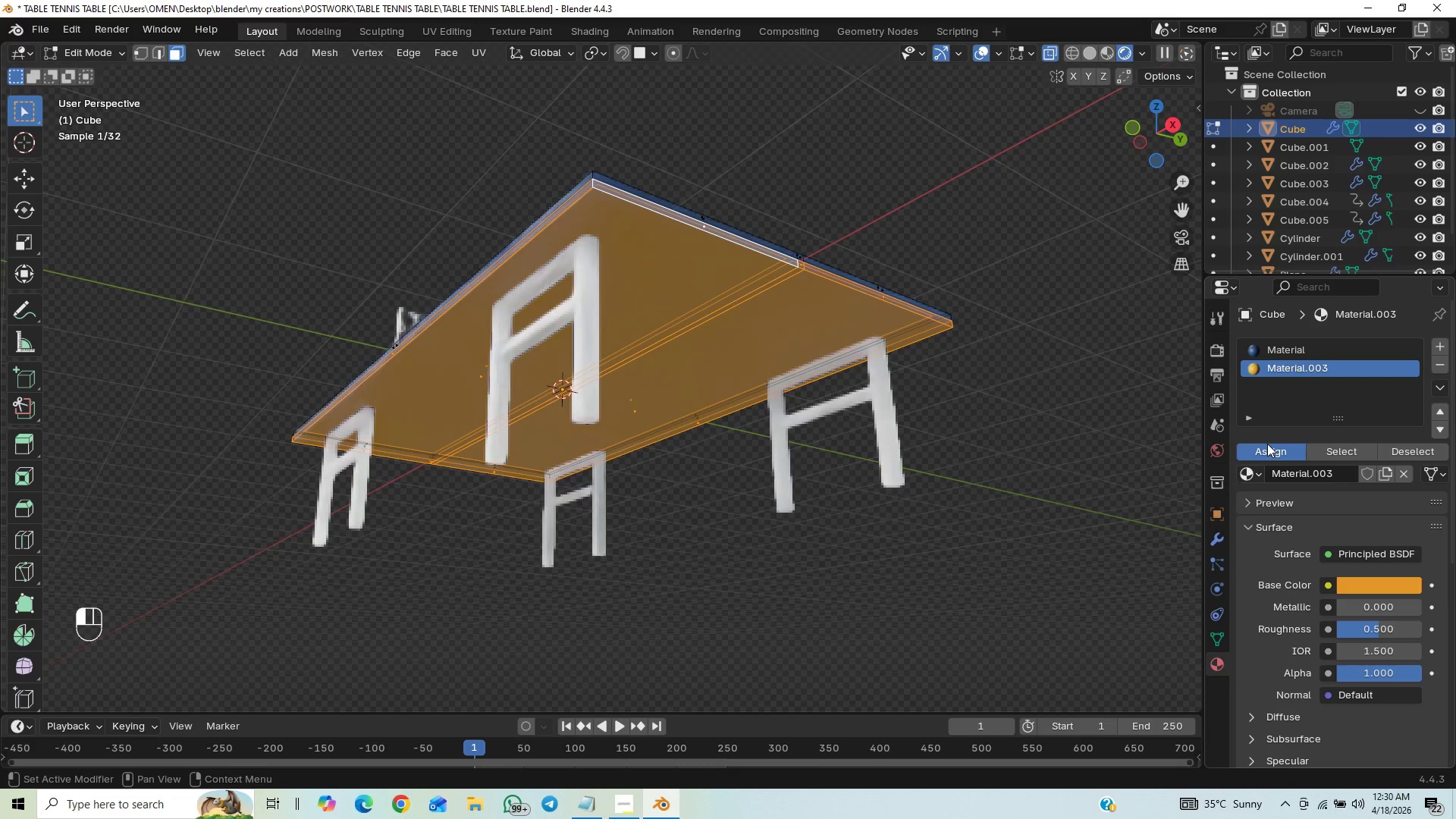 
triple_click([1267, 444])
 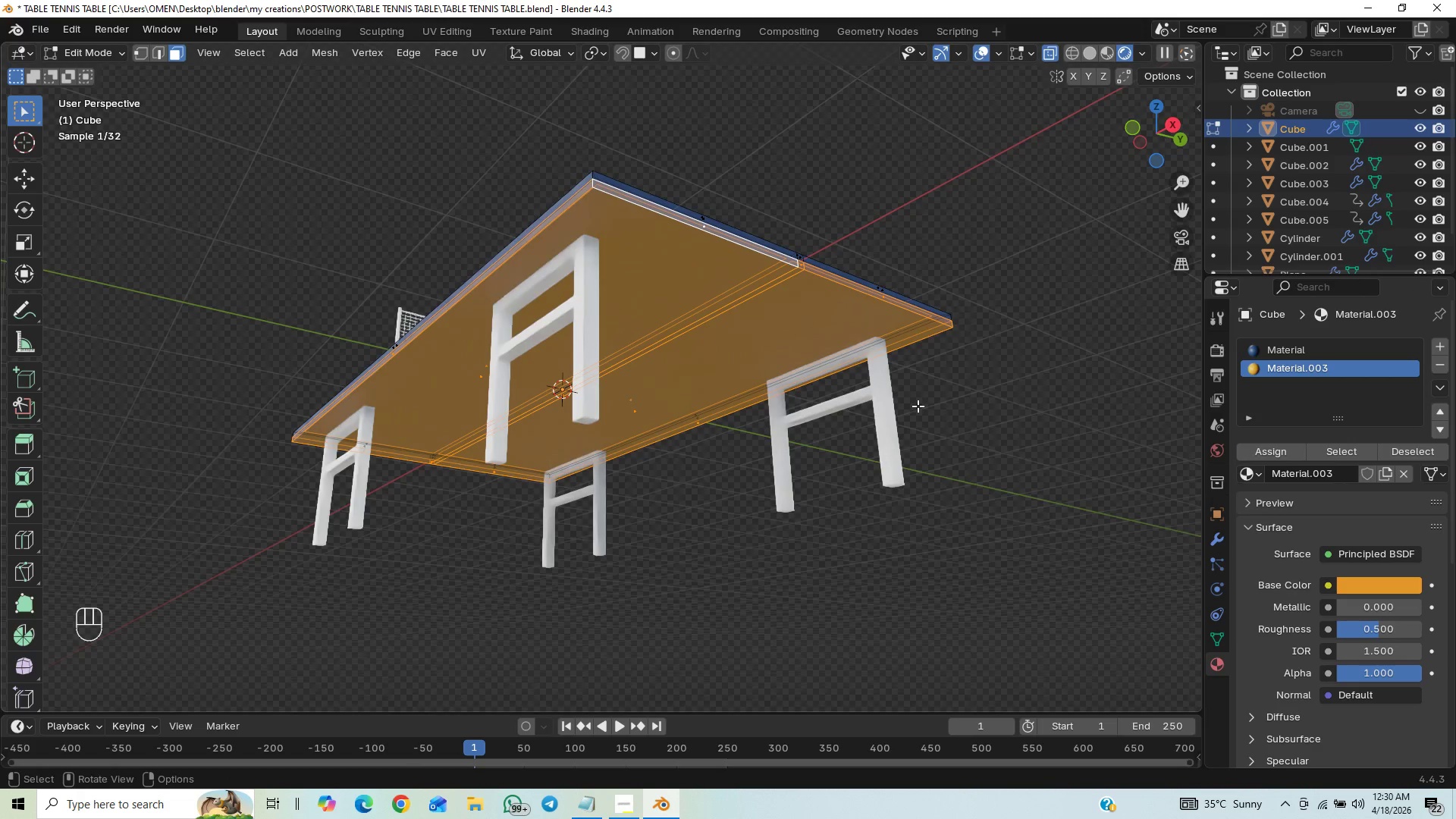 
key(Tab)
 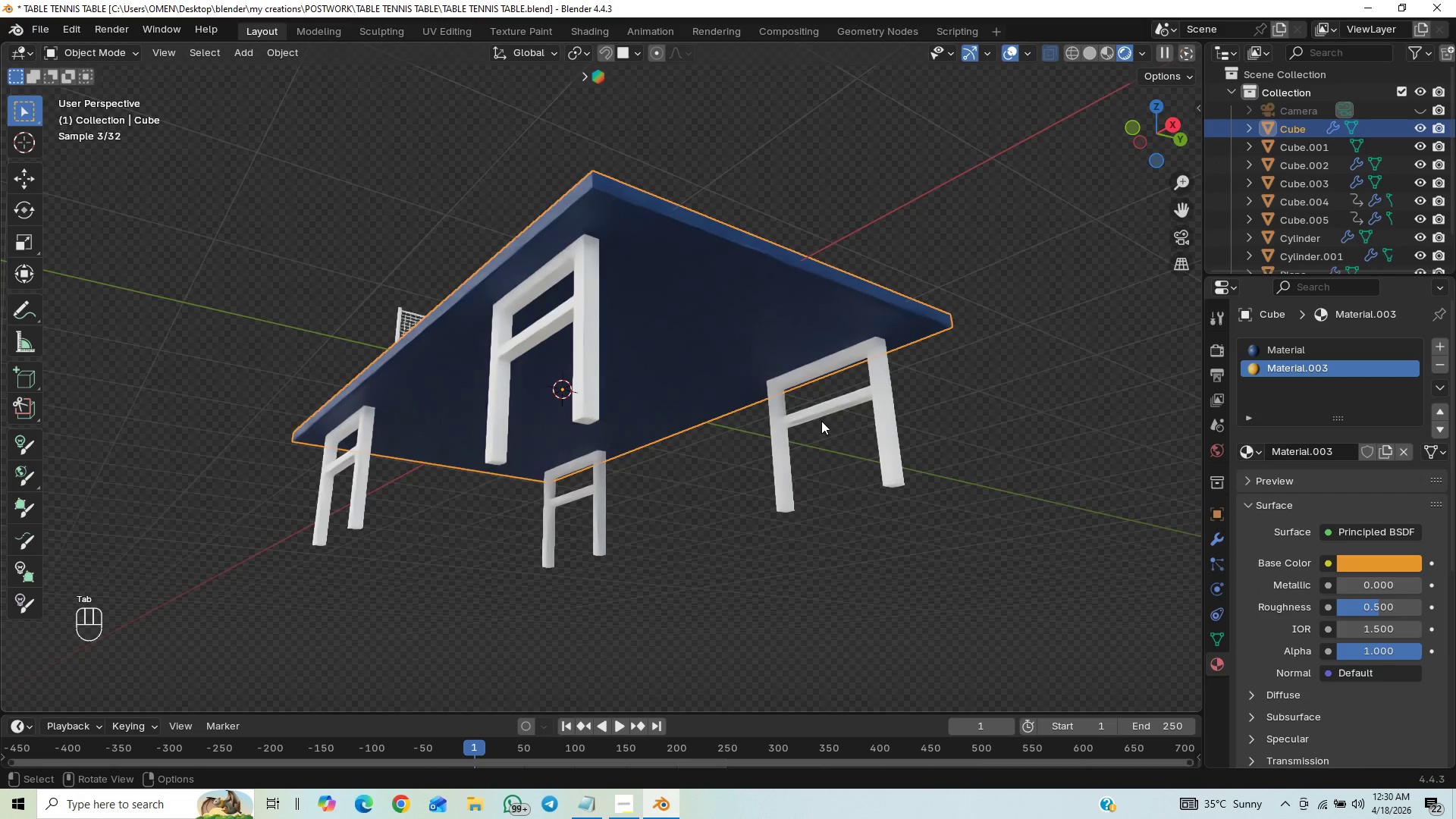 
hold_key(key=ShiftLeft, duration=0.56)
 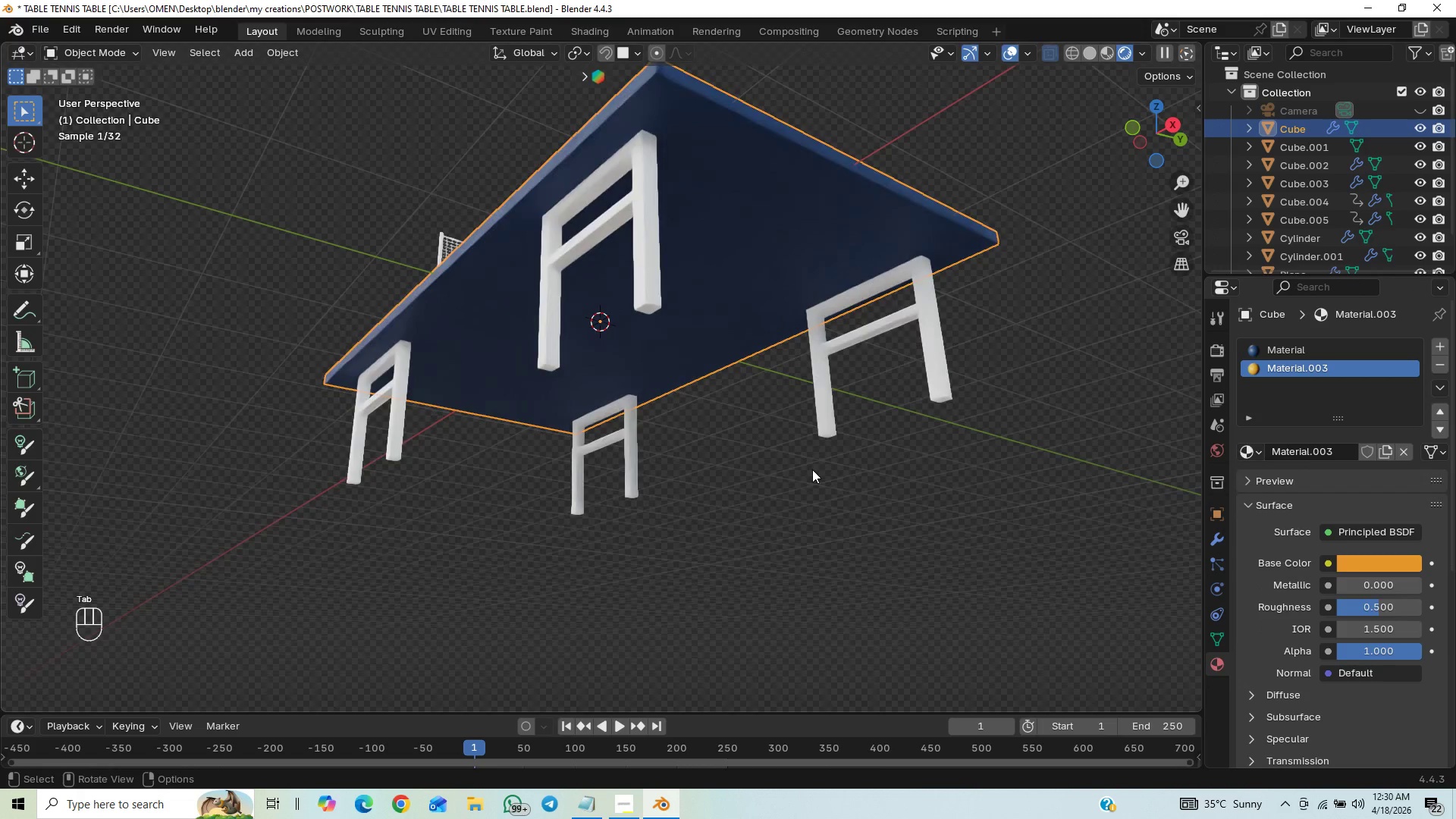 
hold_key(key=ShiftLeft, duration=0.44)
 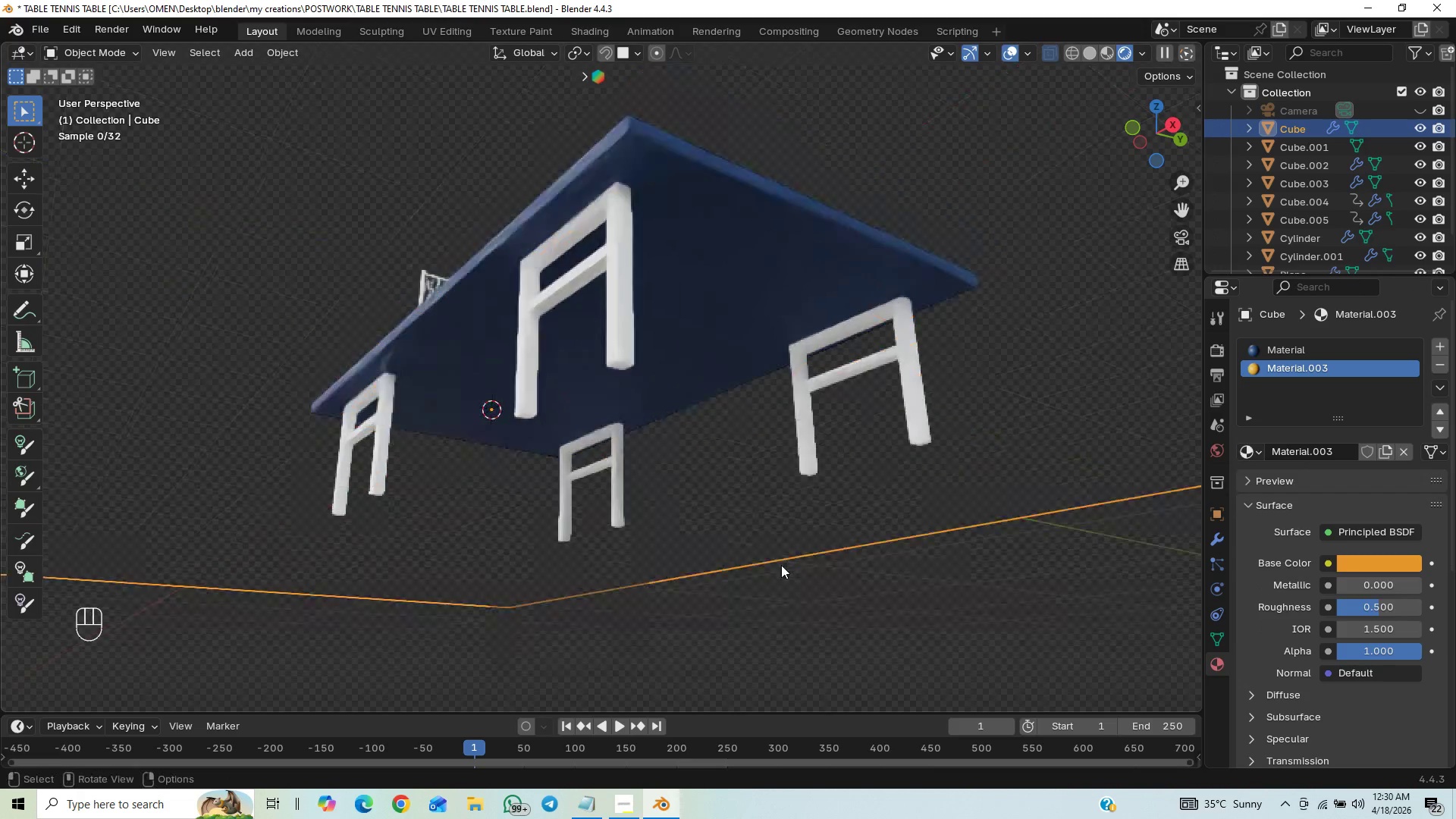 
scroll: coordinate [784, 556], scroll_direction: up, amount: 11.0
 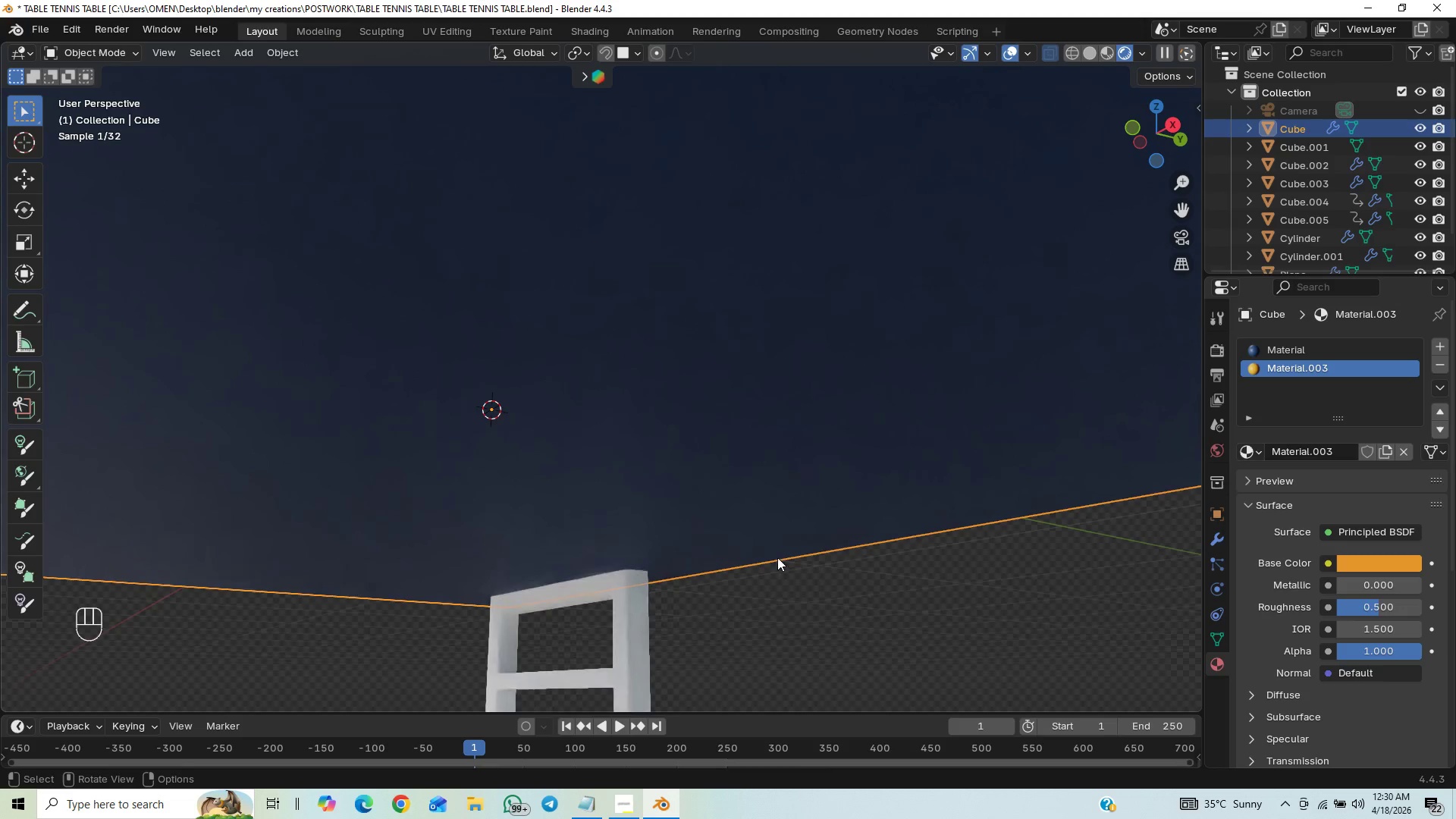 
scroll: coordinate [778, 552], scroll_direction: down, amount: 8.0
 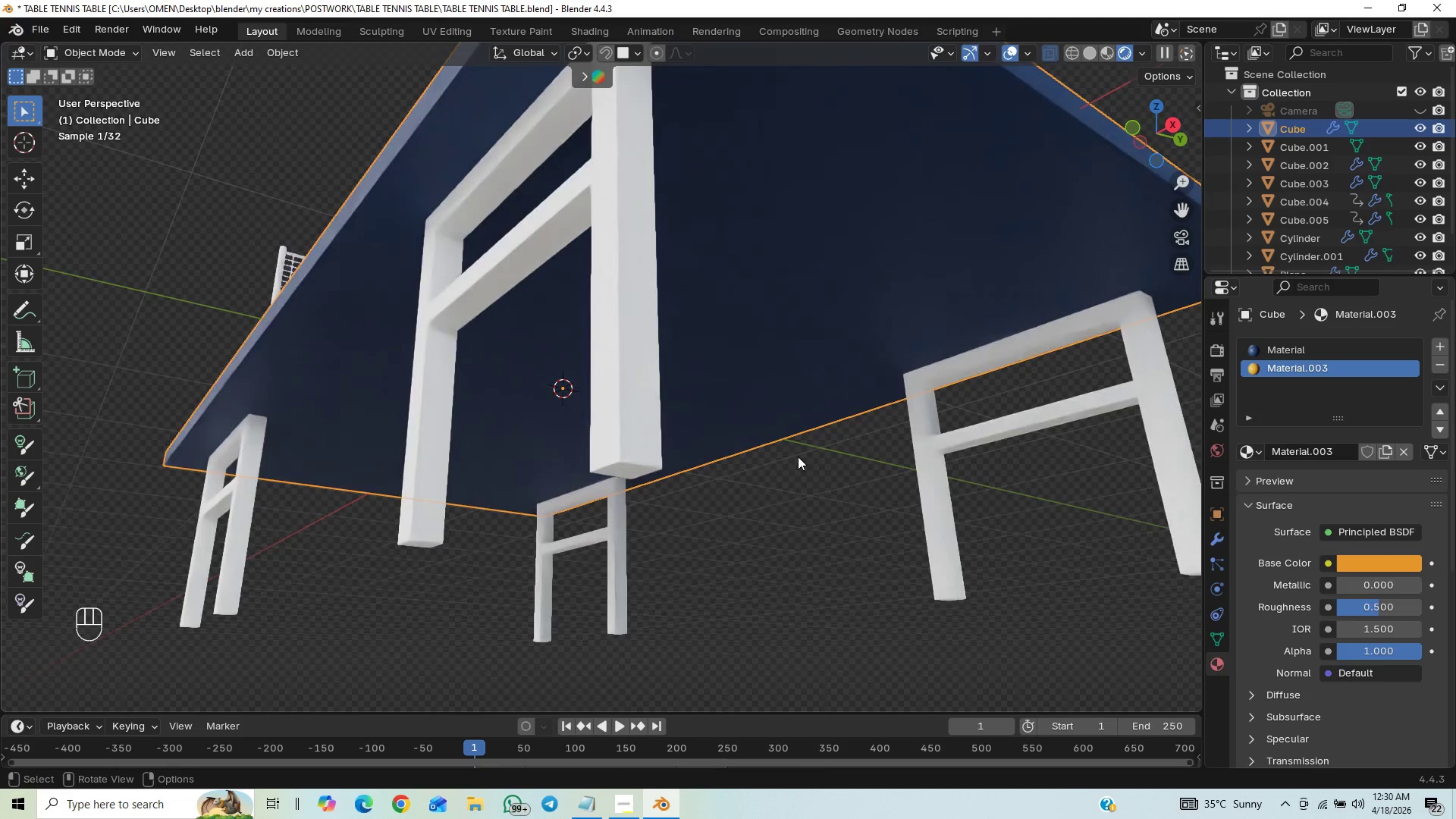 
hold_key(key=ShiftLeft, duration=0.52)
 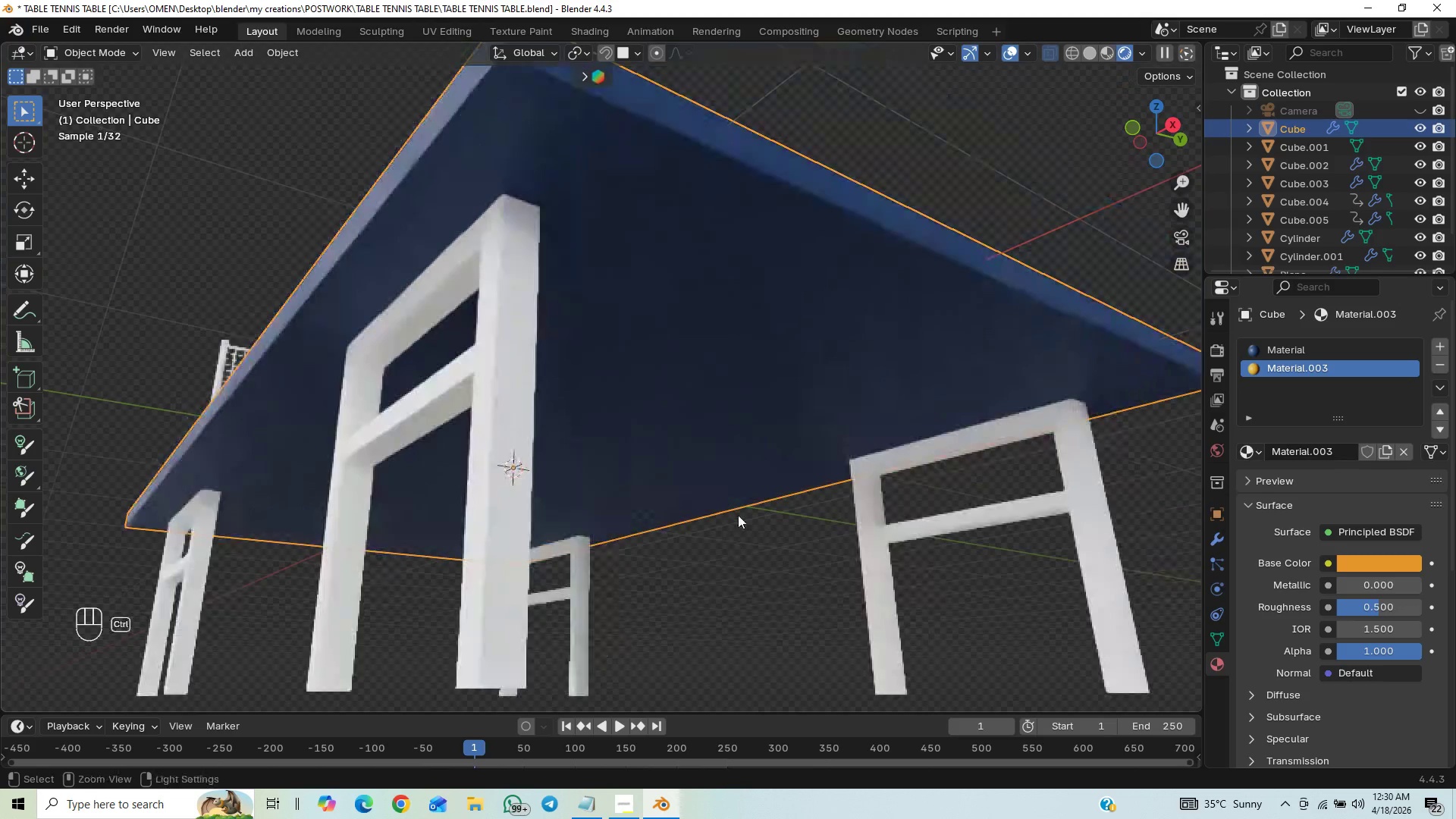 
hold_key(key=ControlLeft, duration=0.72)
 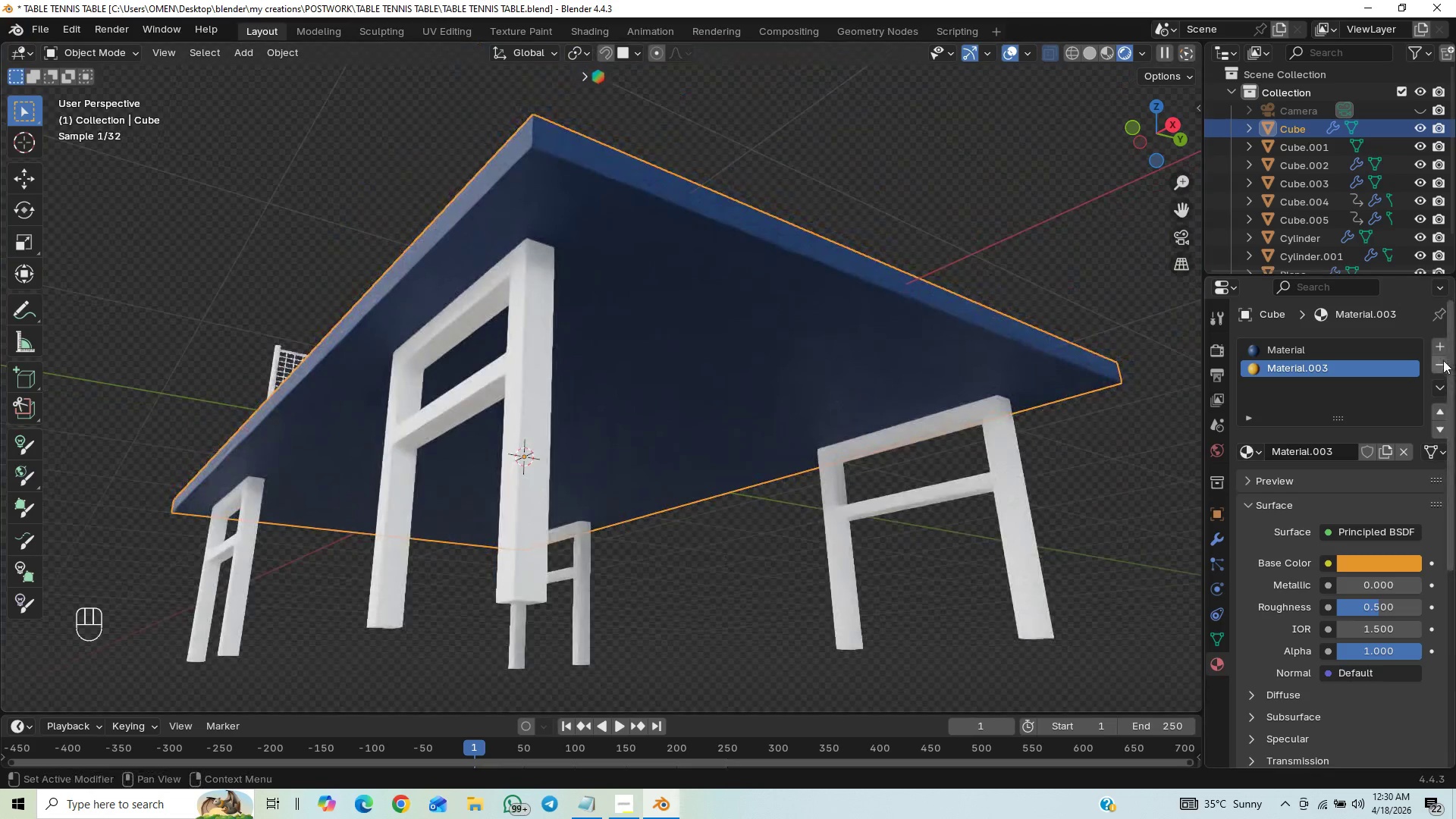 
left_click([1439, 360])
 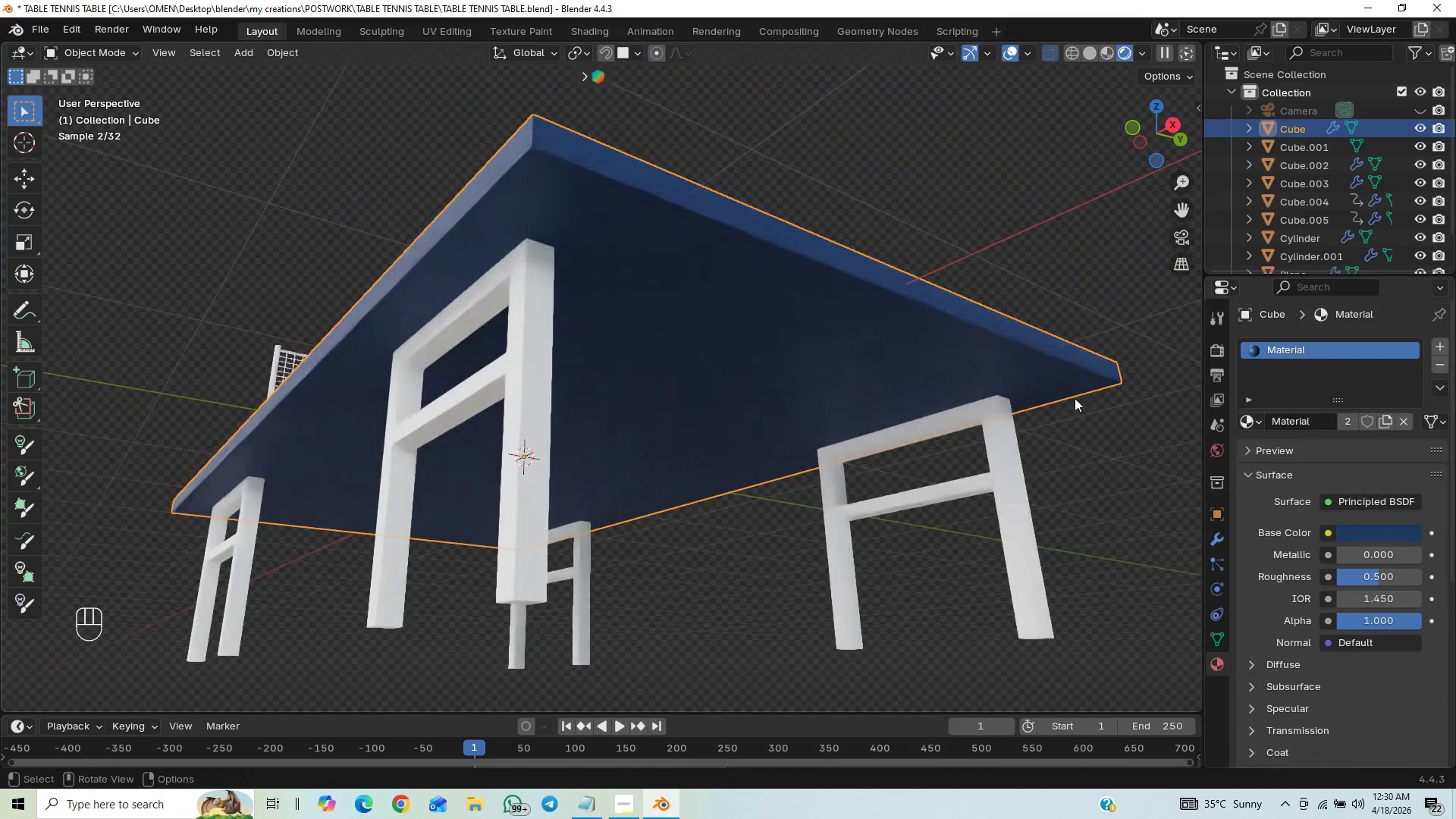 
key(Tab)
 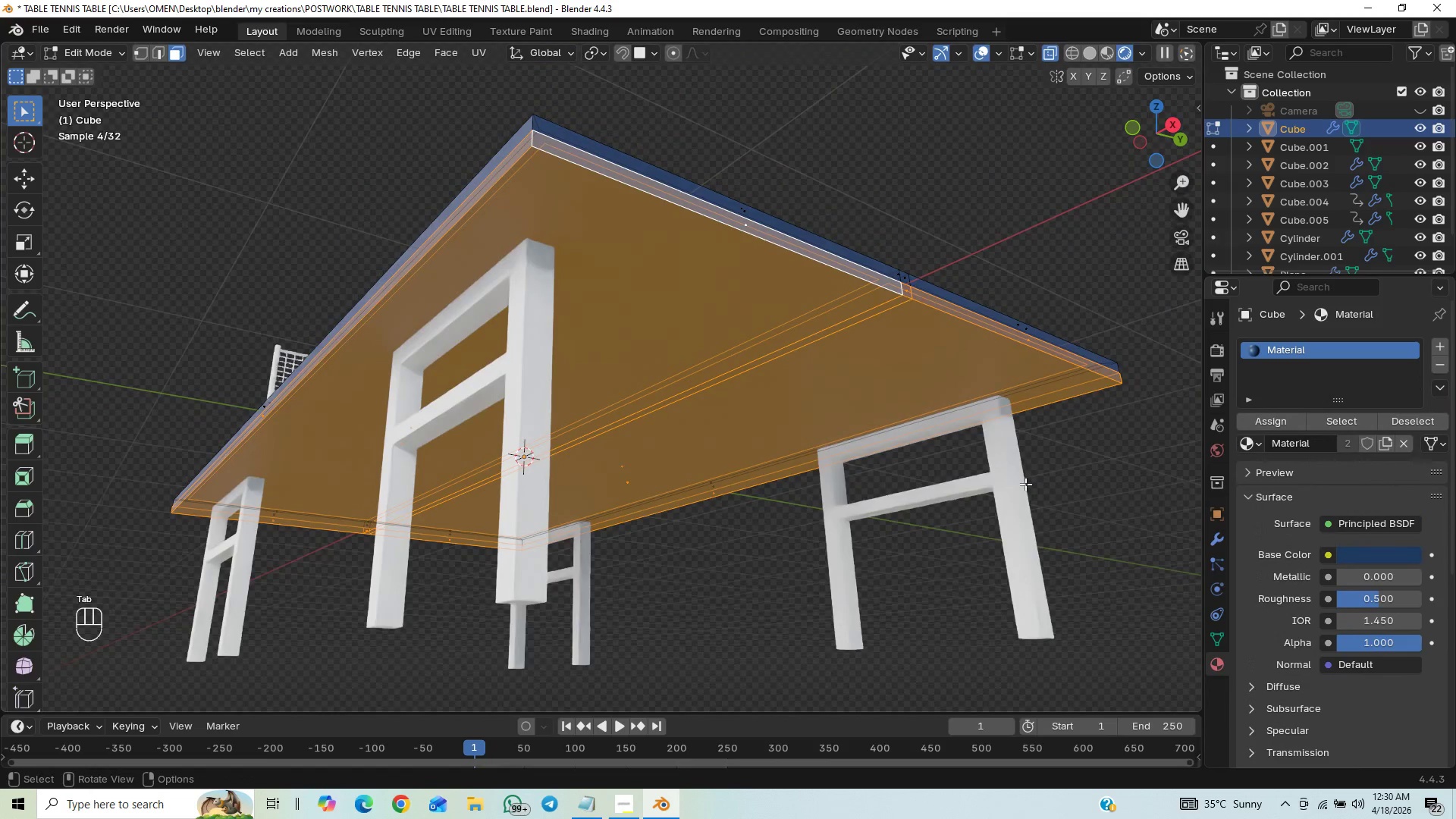 
key(P)
 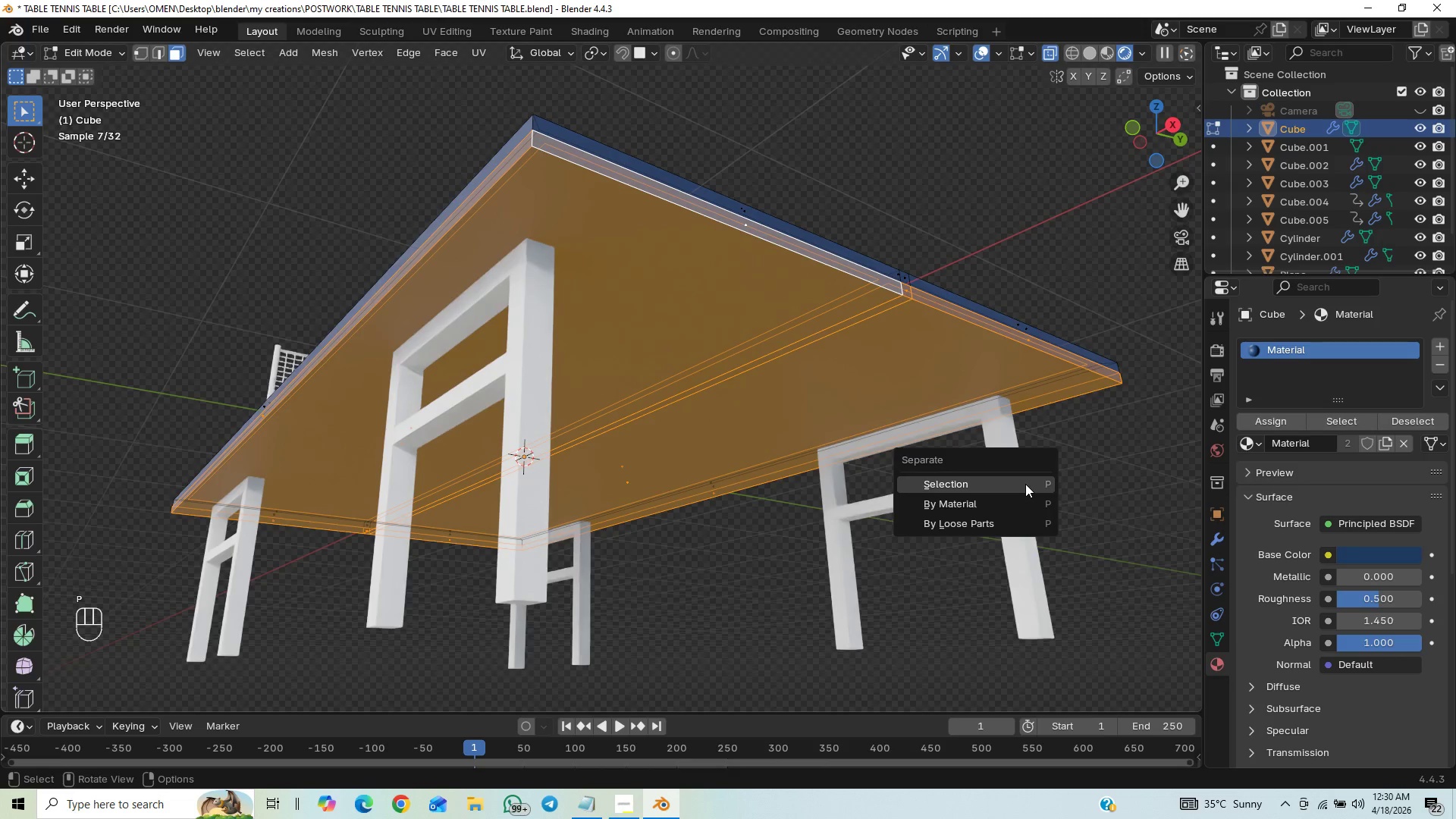 
left_click([1025, 485])
 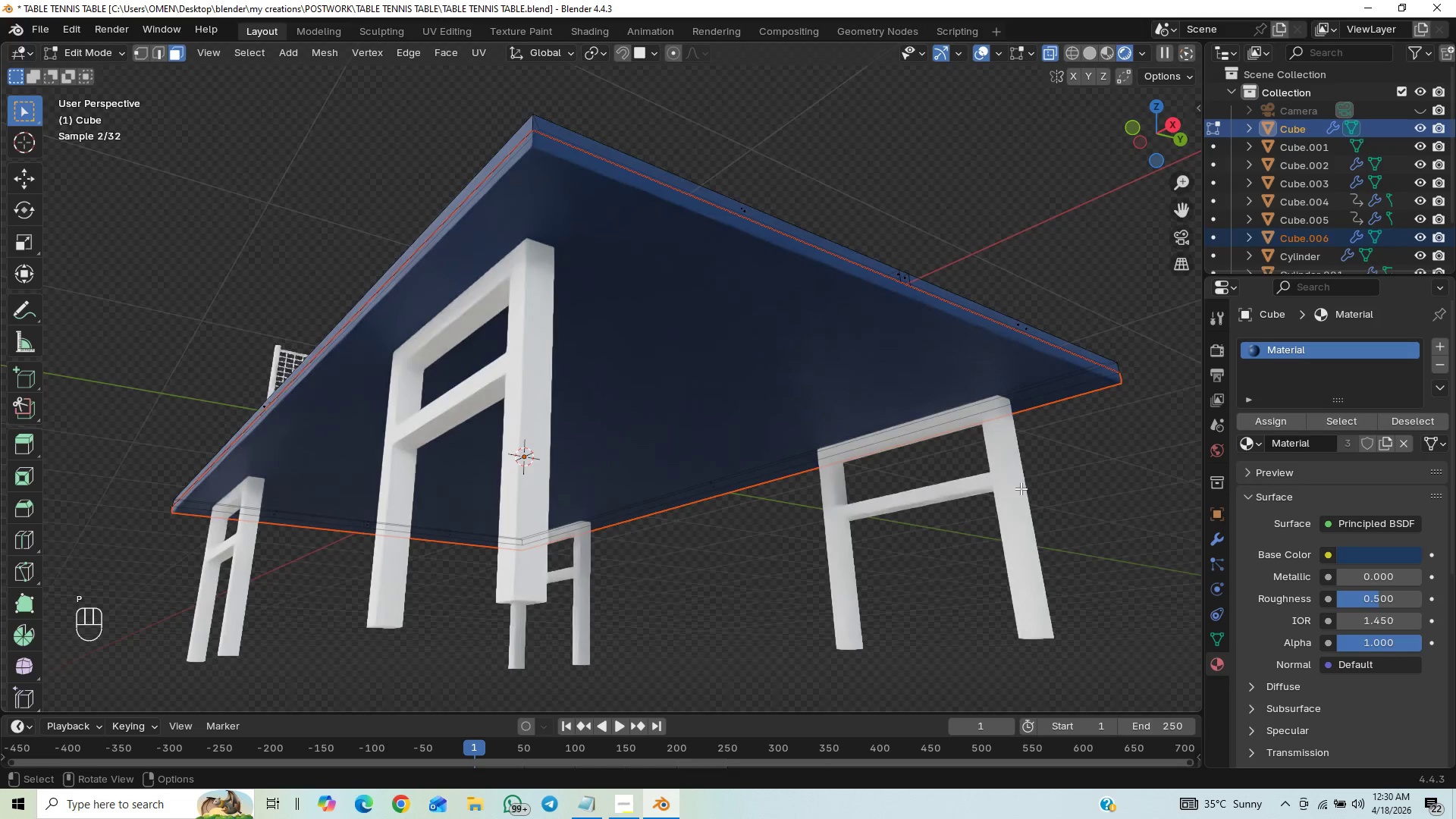 
key(Tab)
 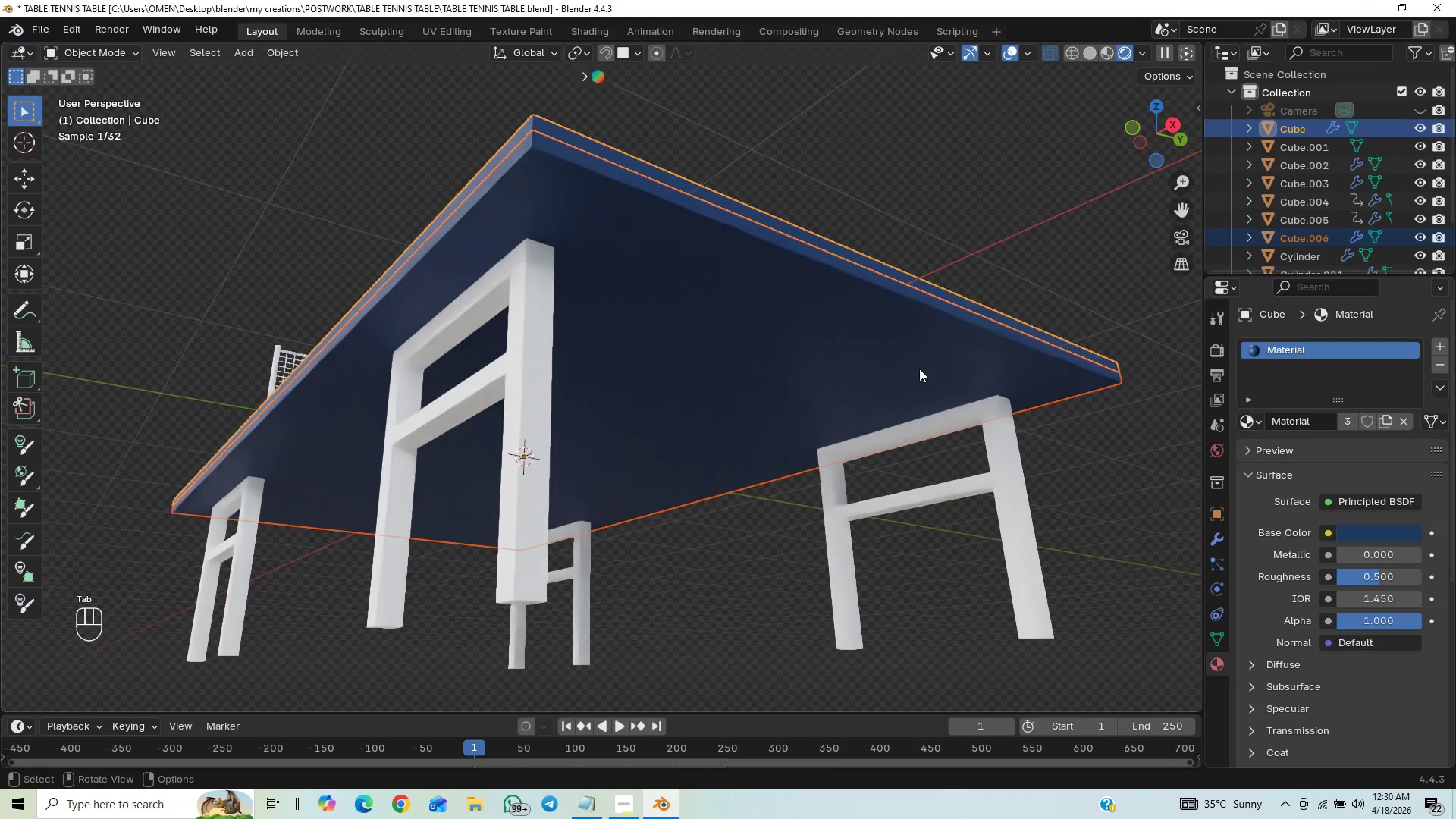 
left_click([855, 321])
 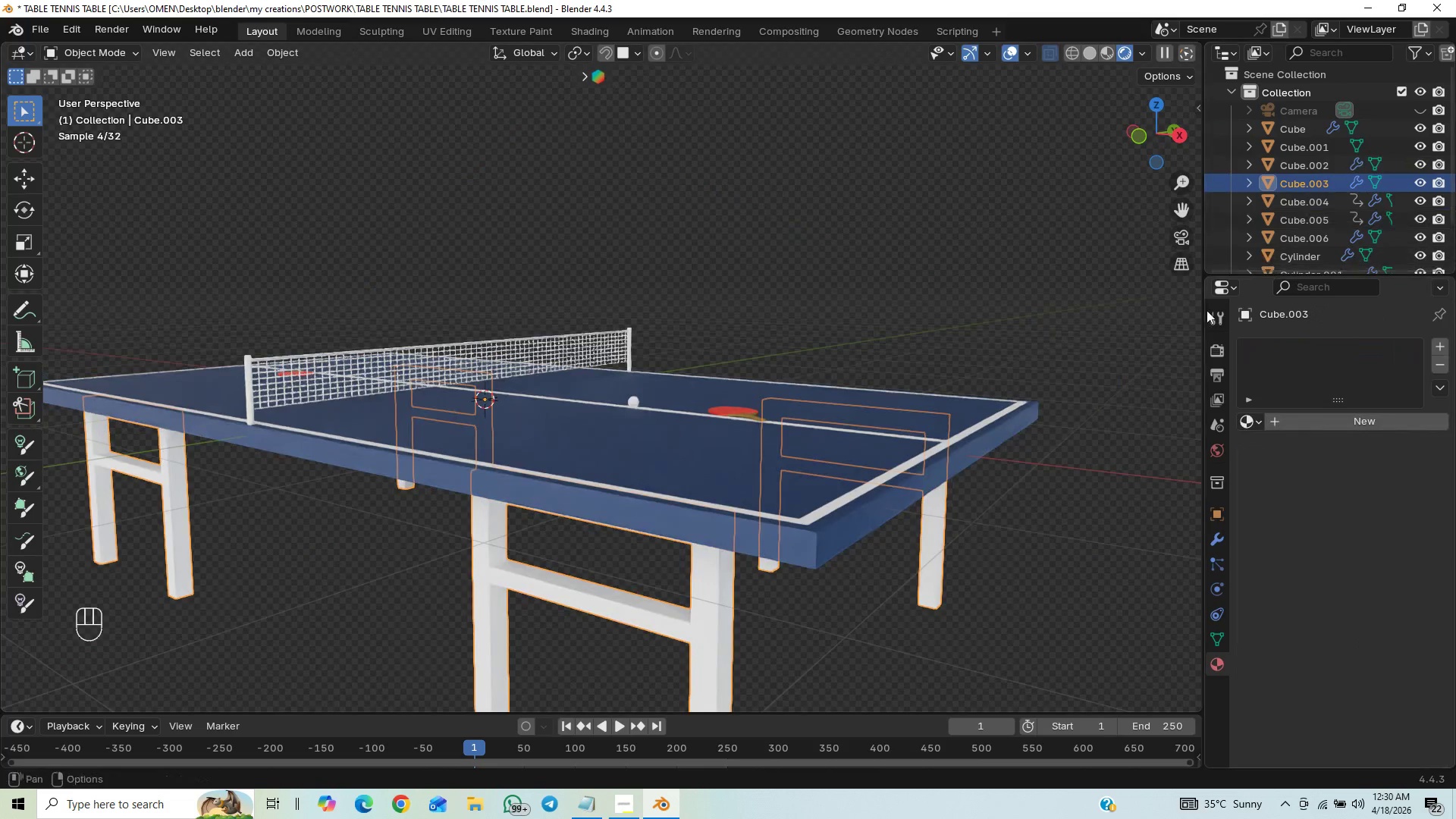 
wait(6.61)
 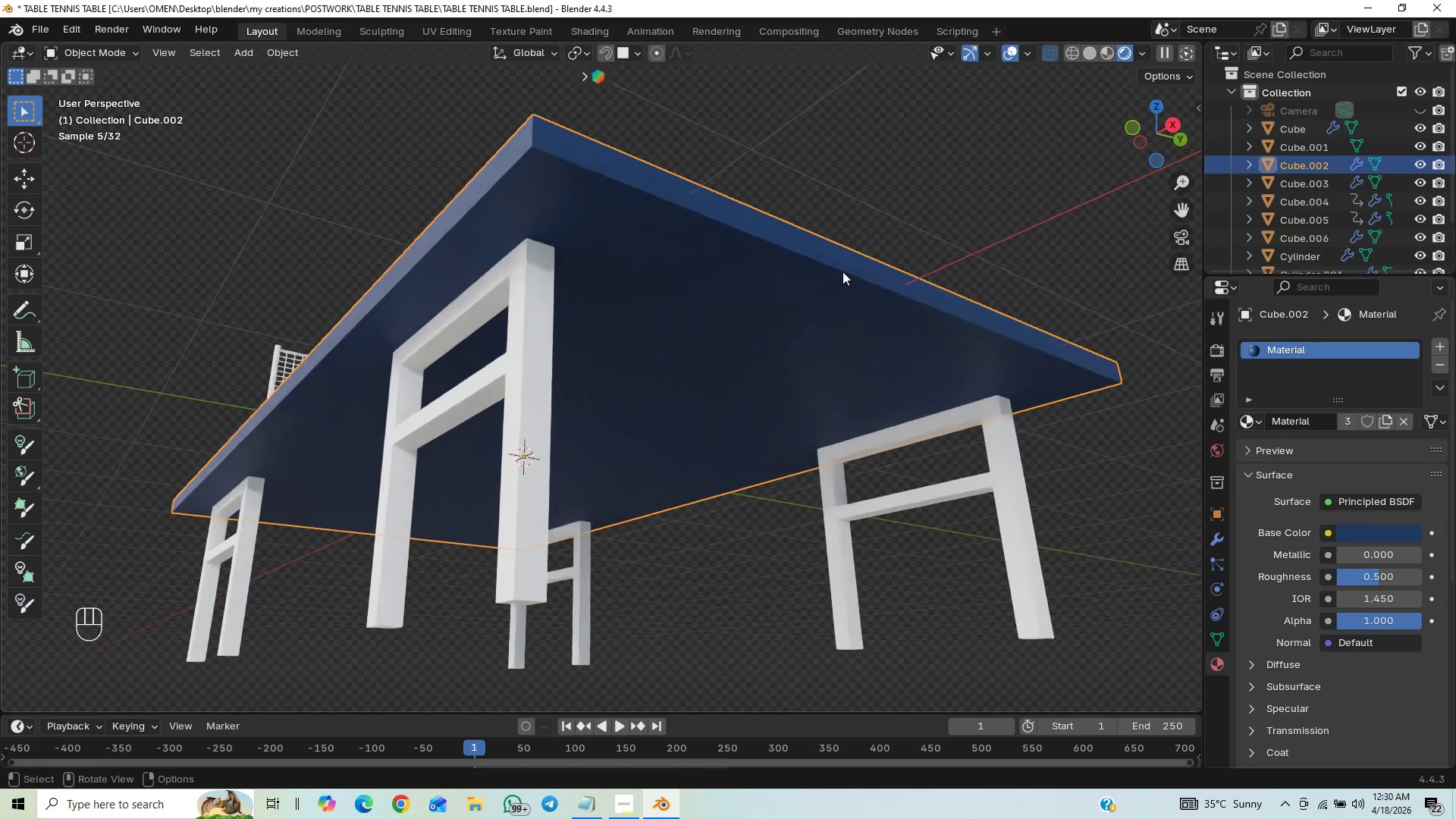 
left_click([821, 558])
 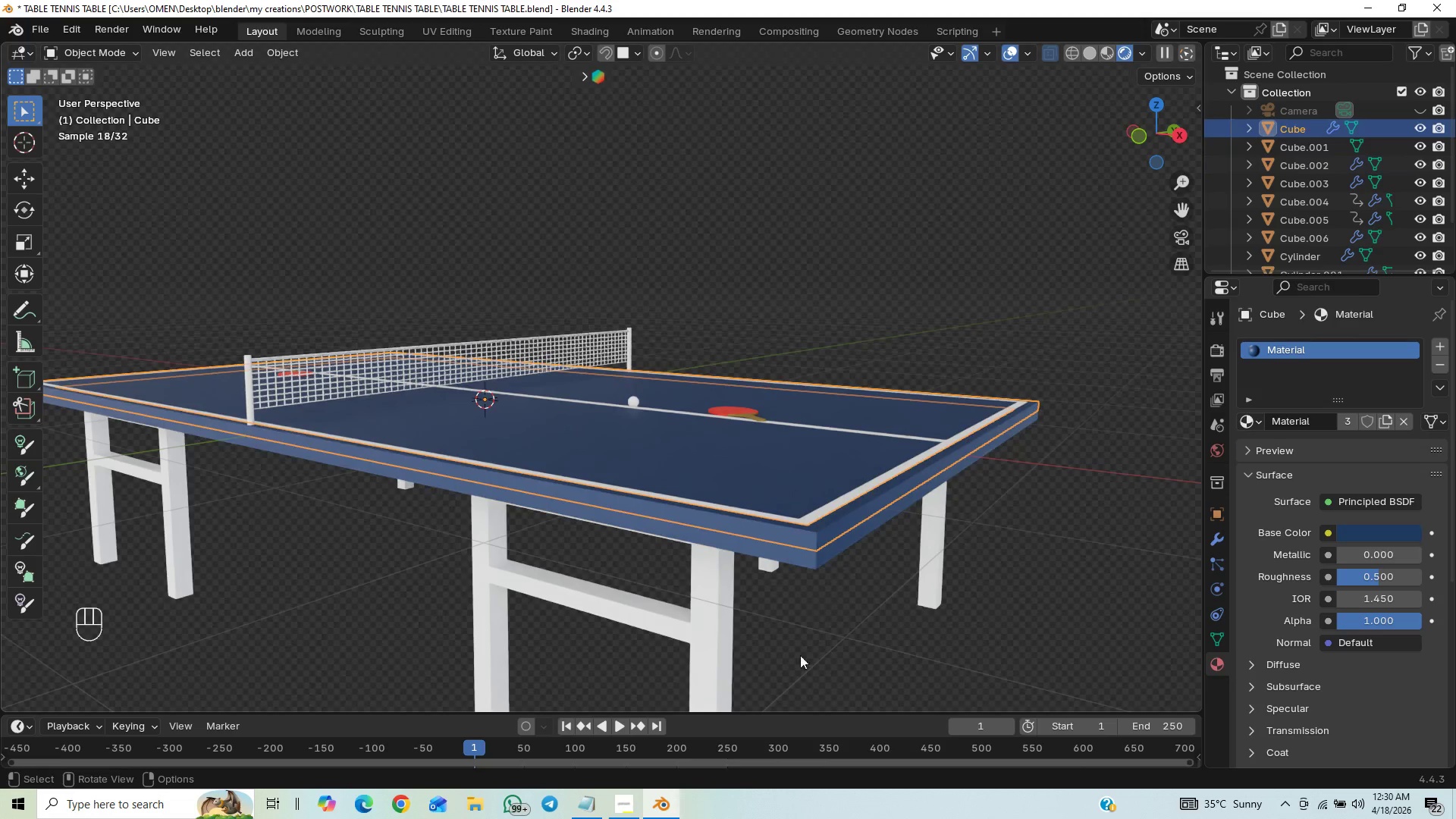 
key(G)
 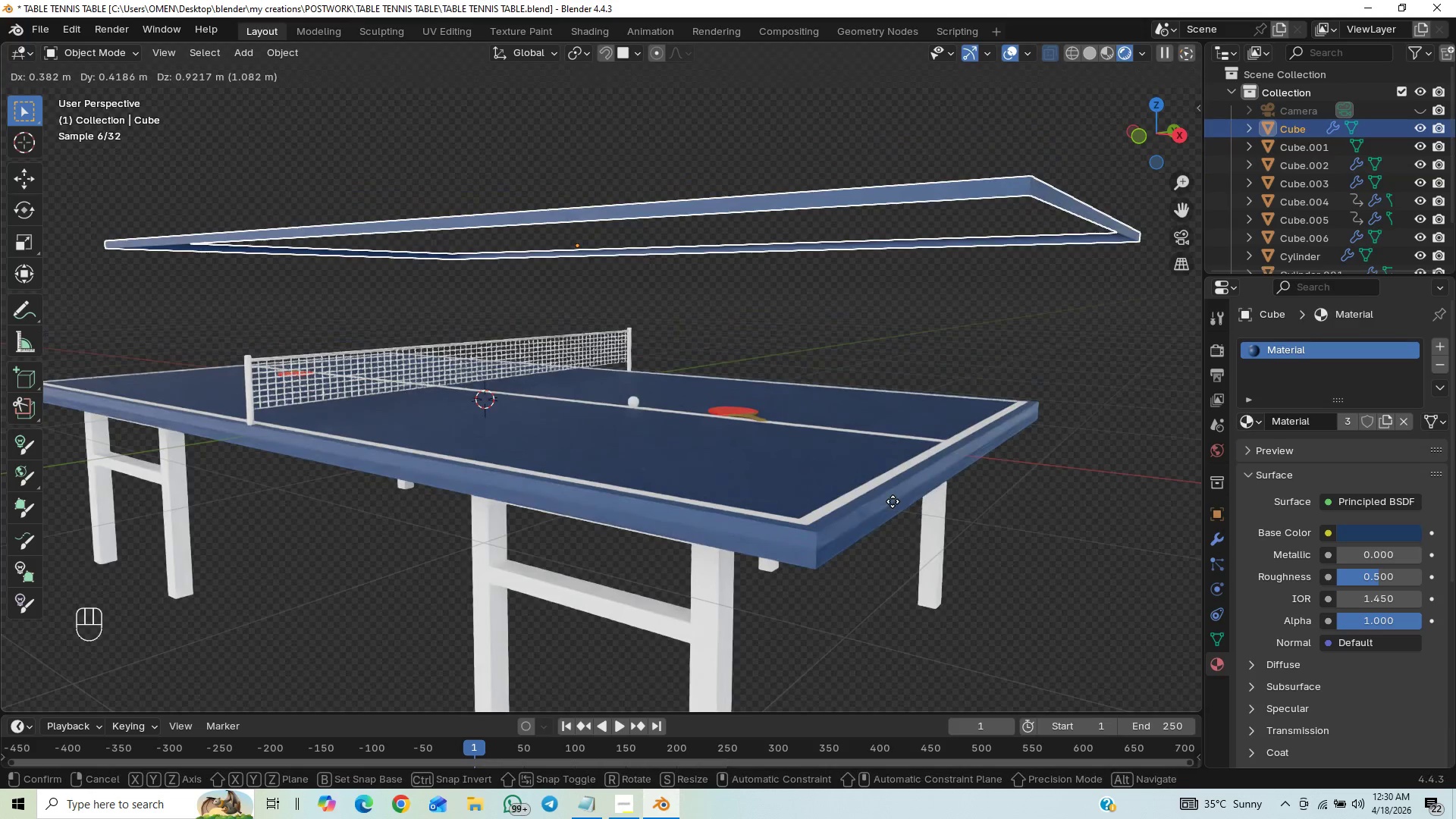 
wait(6.89)
 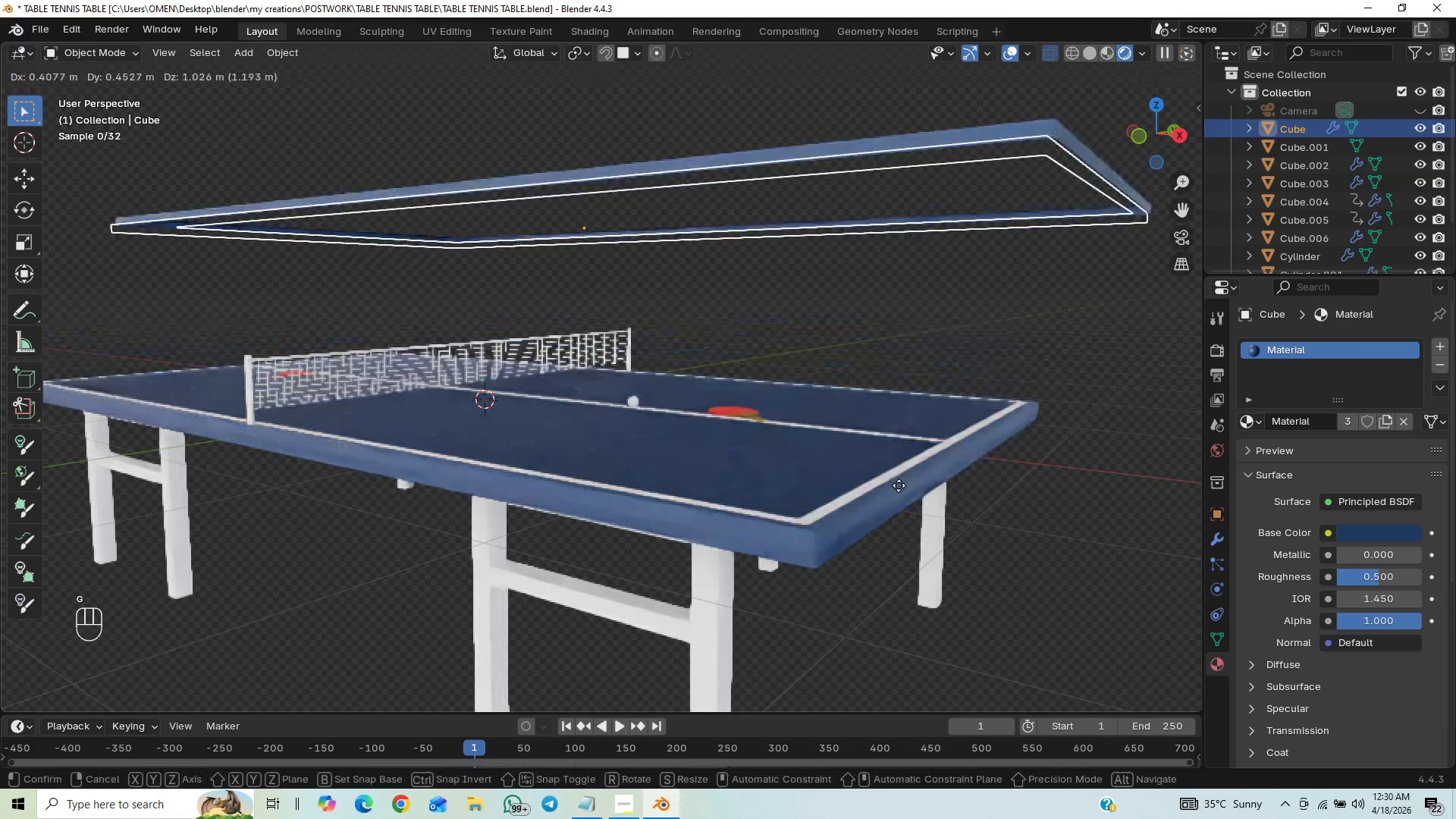 
left_click([855, 541])
 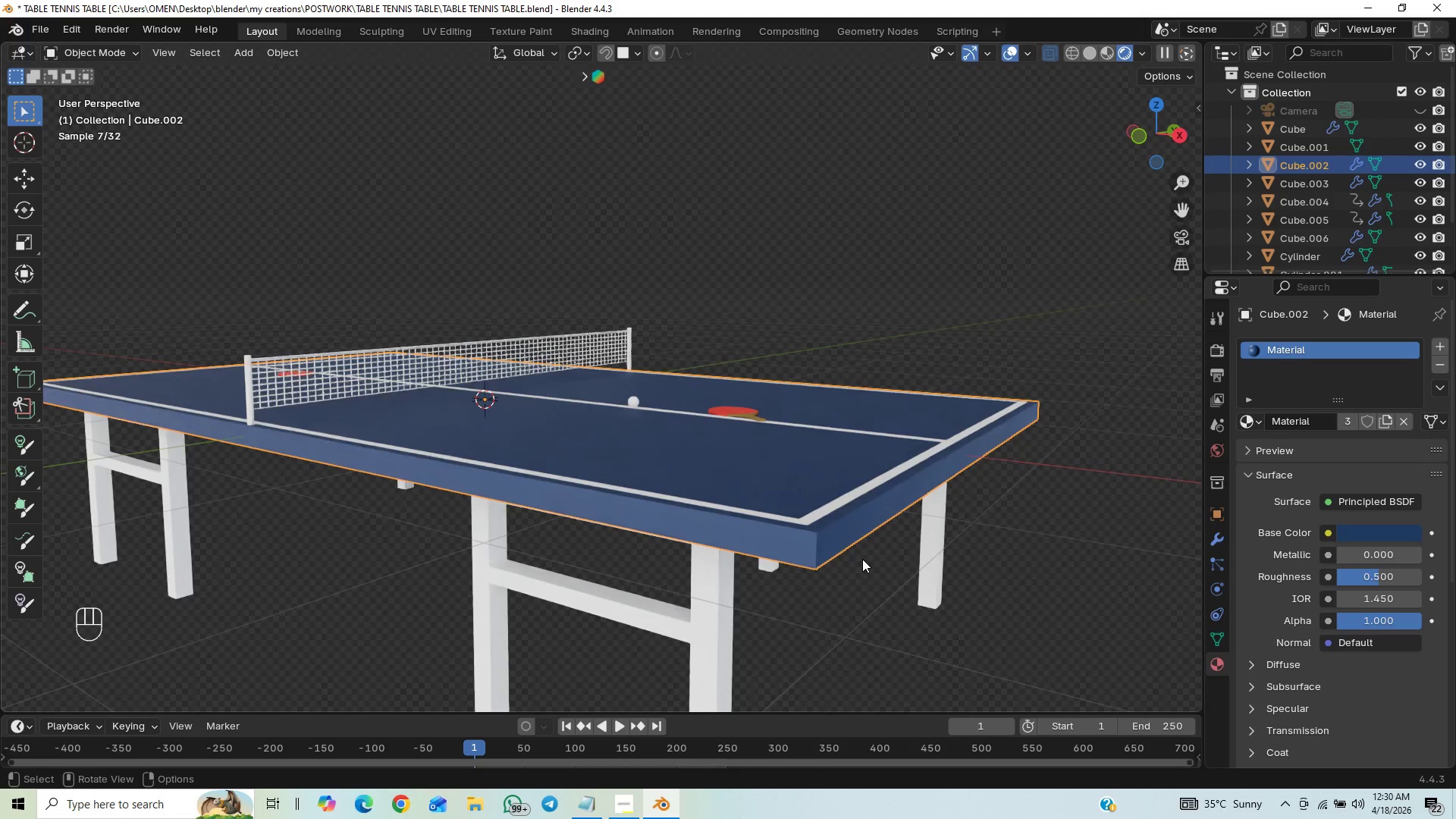 
key(G)
 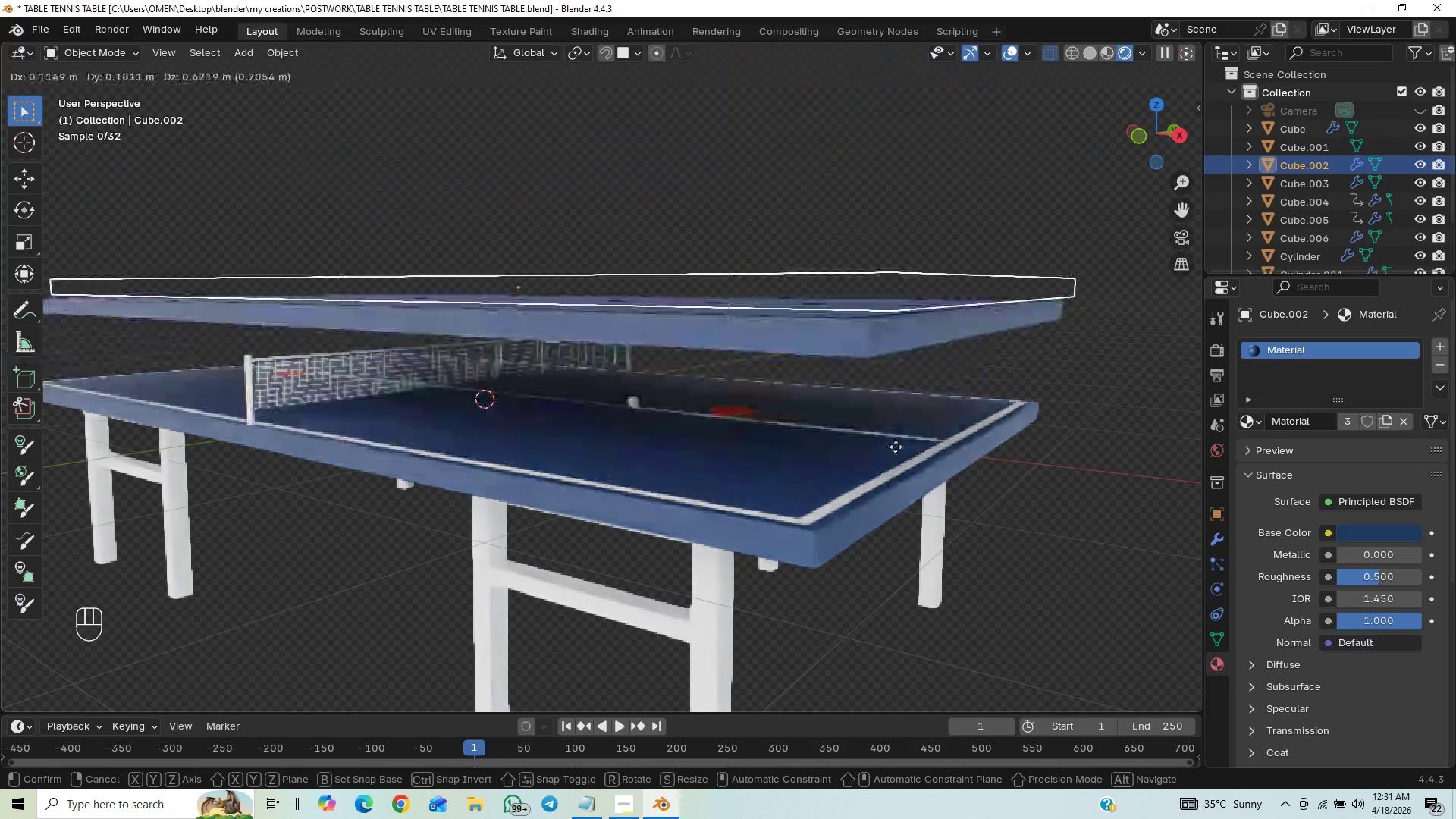 
wait(20.62)
 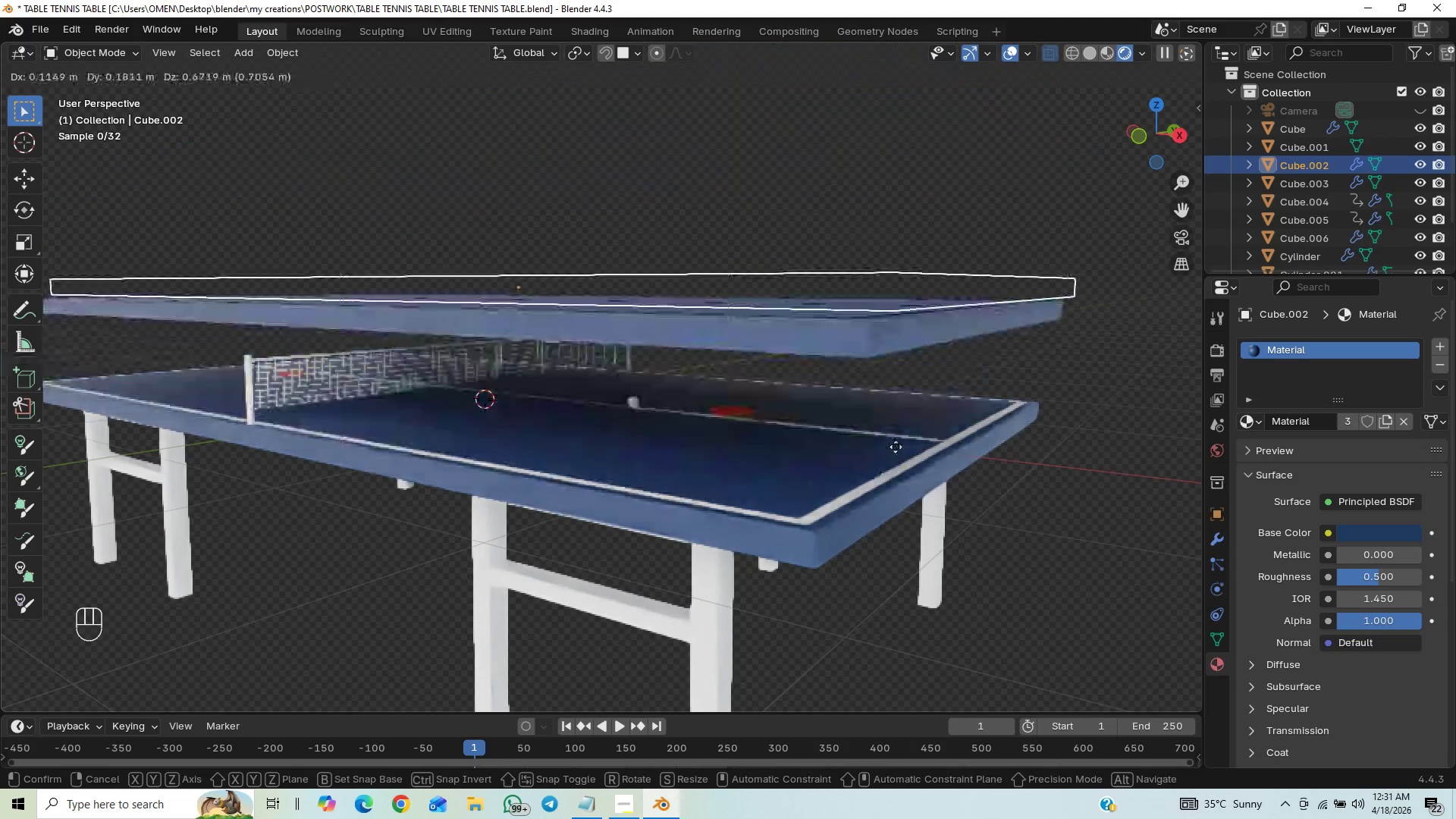 
key(G)
 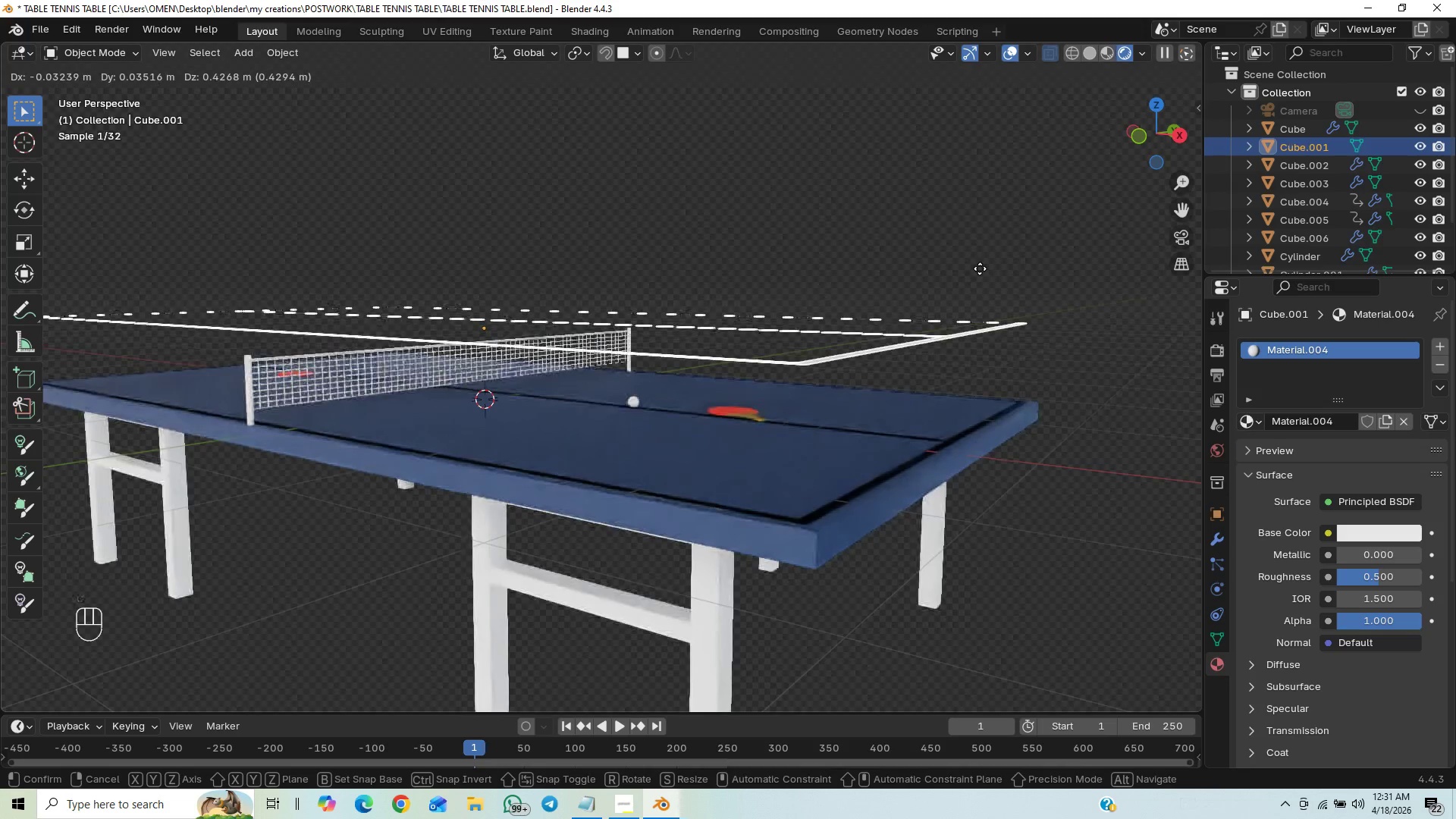 
right_click([980, 268])
 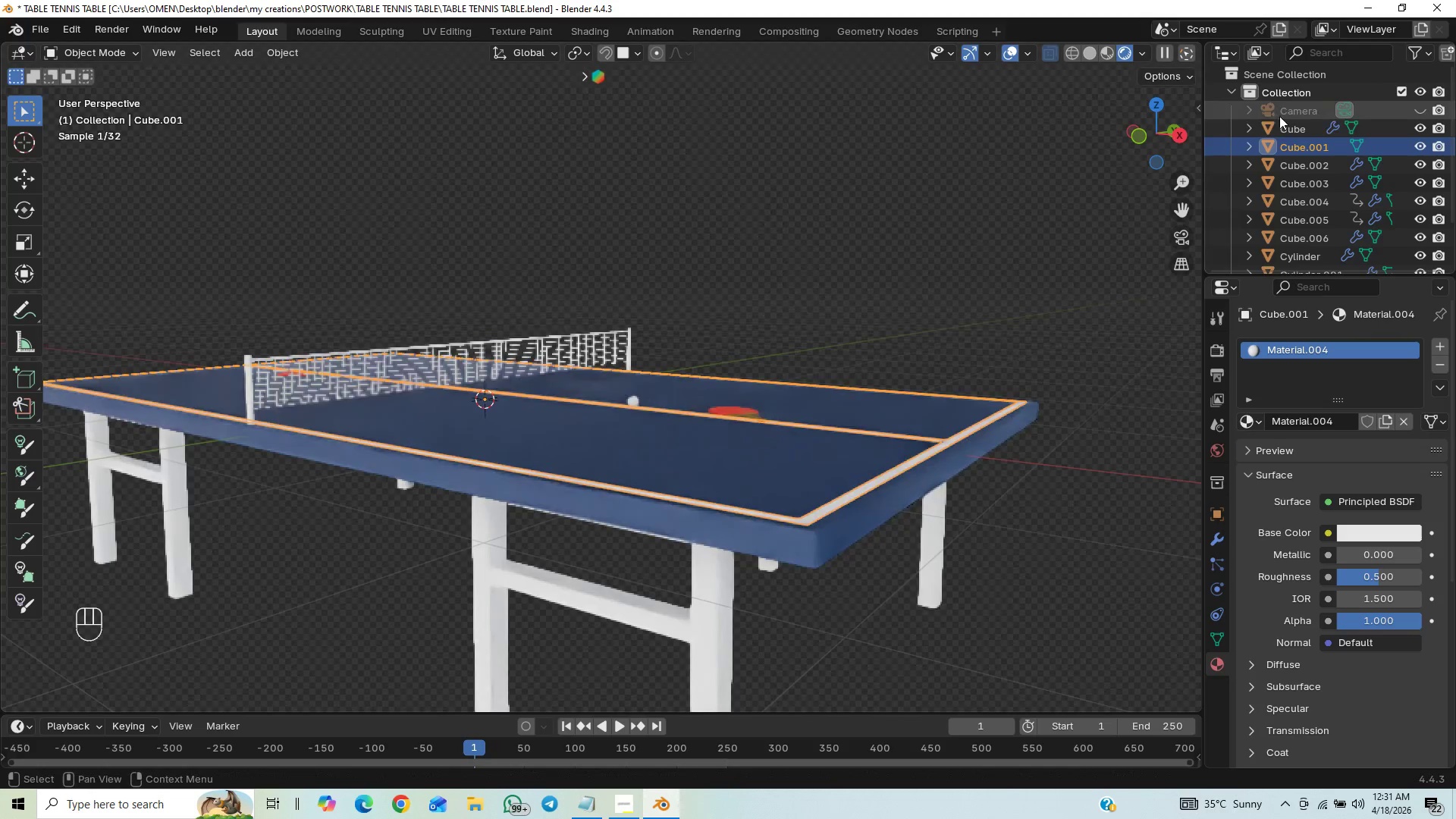 
left_click([1287, 125])
 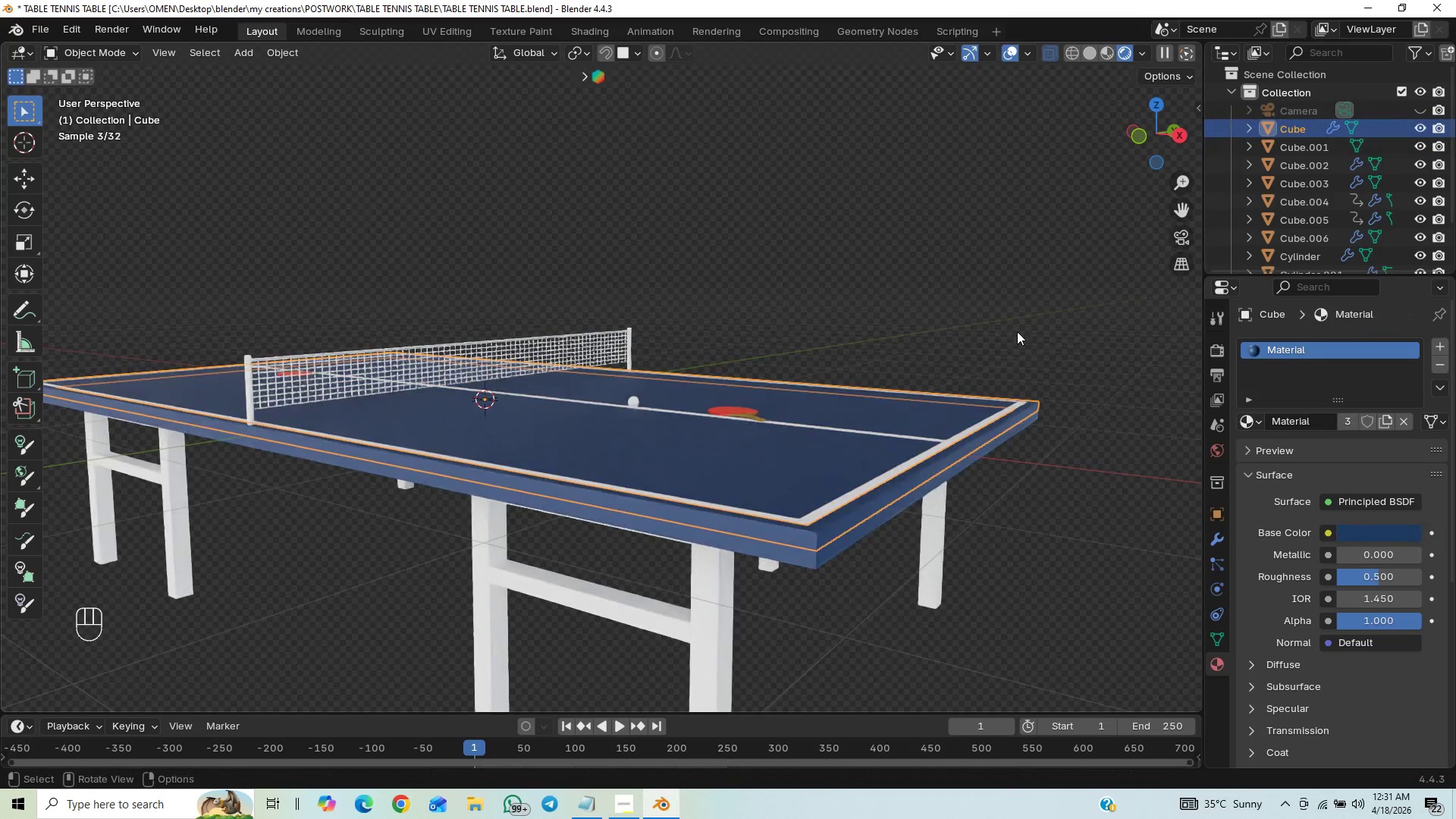 
key(G)
 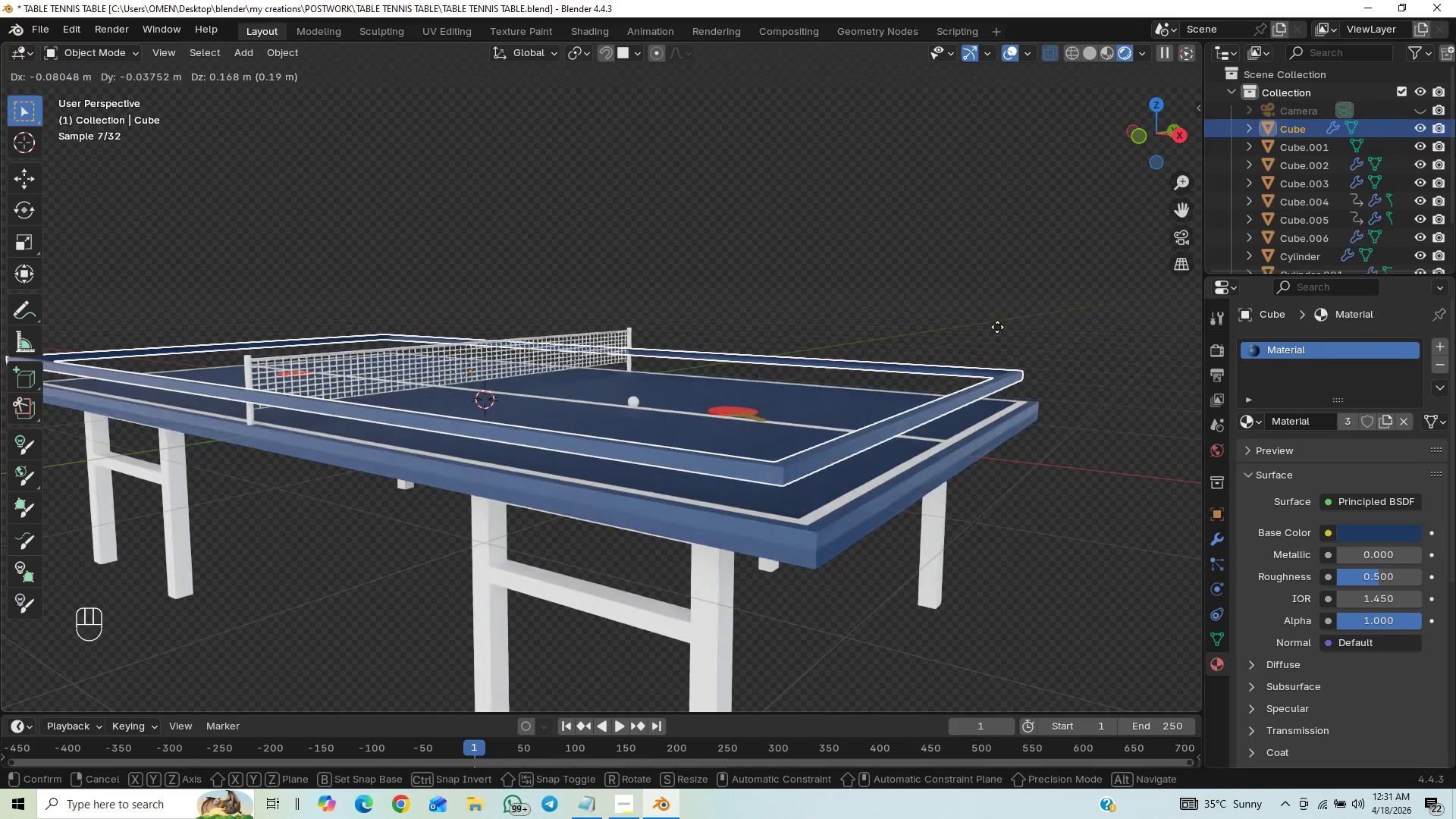 
wait(8.62)
 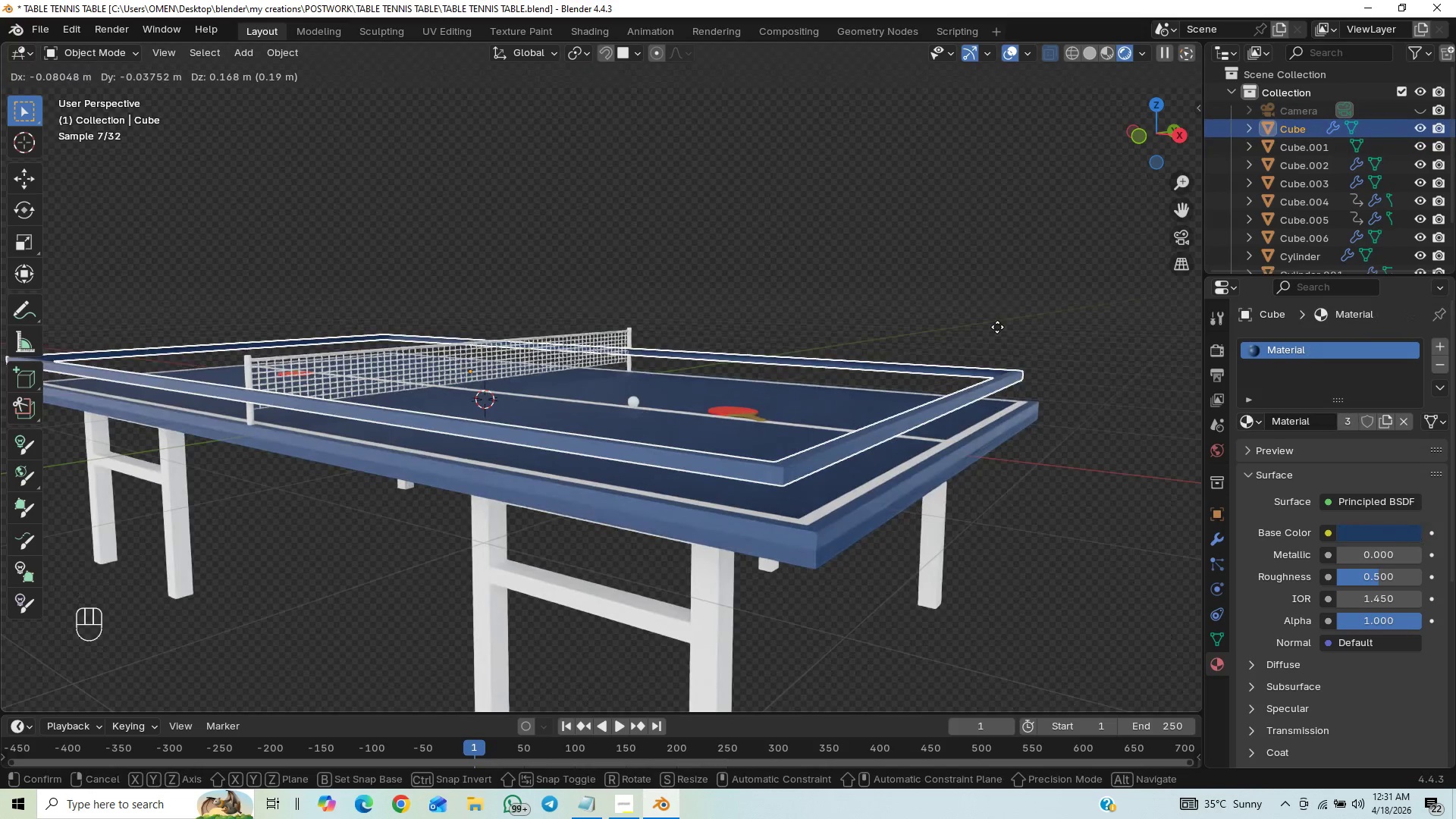 
right_click([1009, 365])
 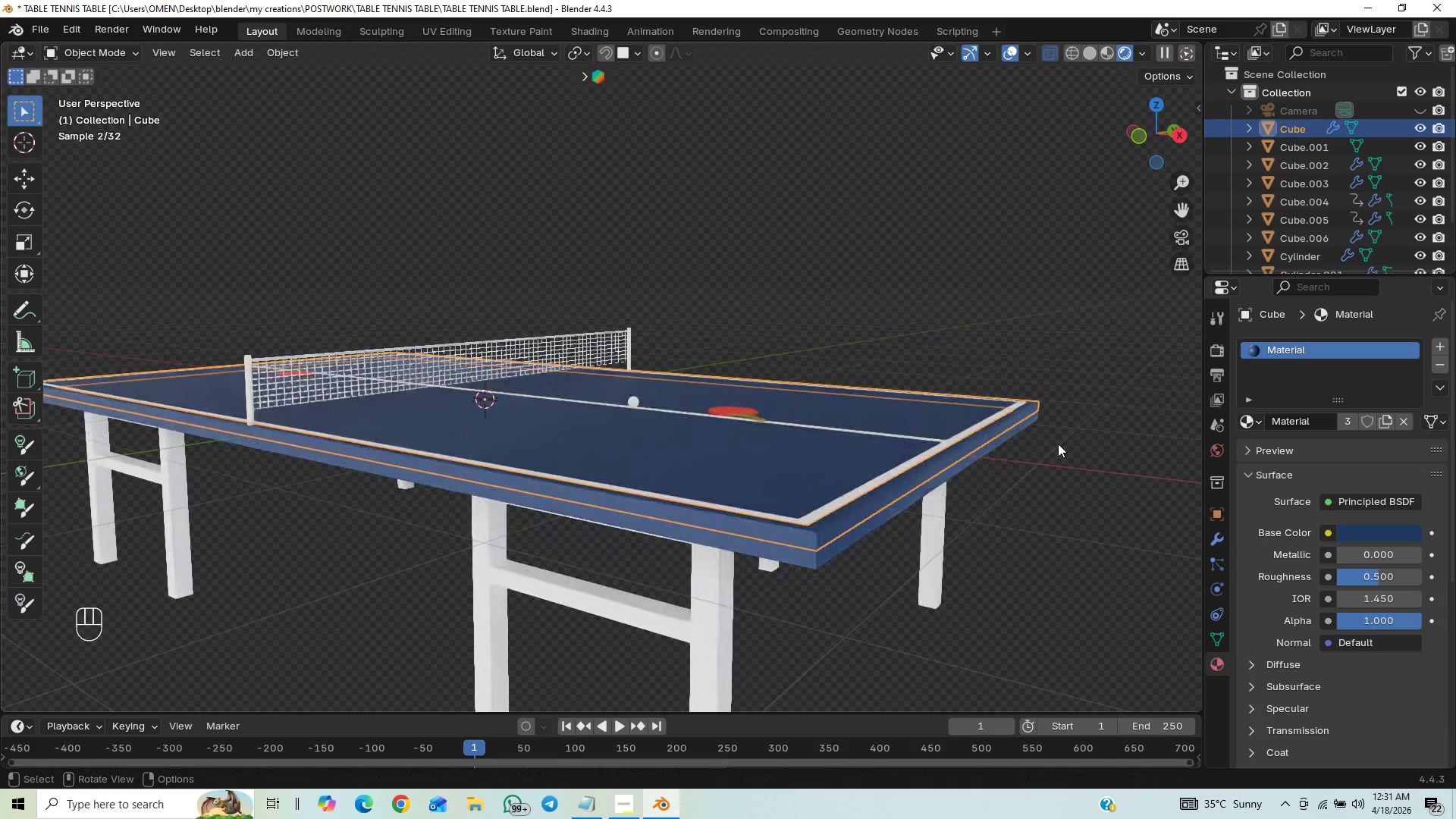 
key(G)
 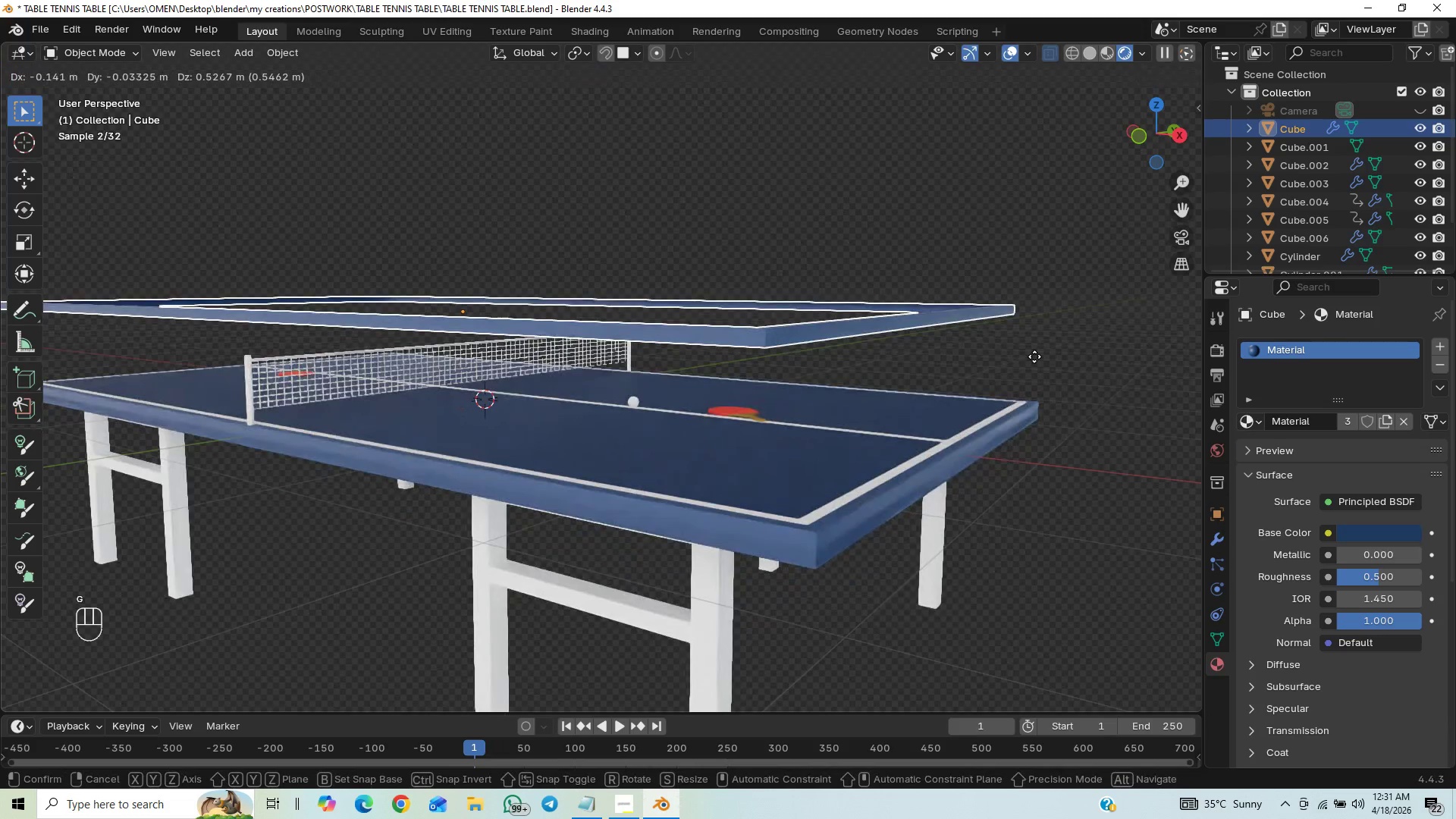 
left_click([1034, 356])
 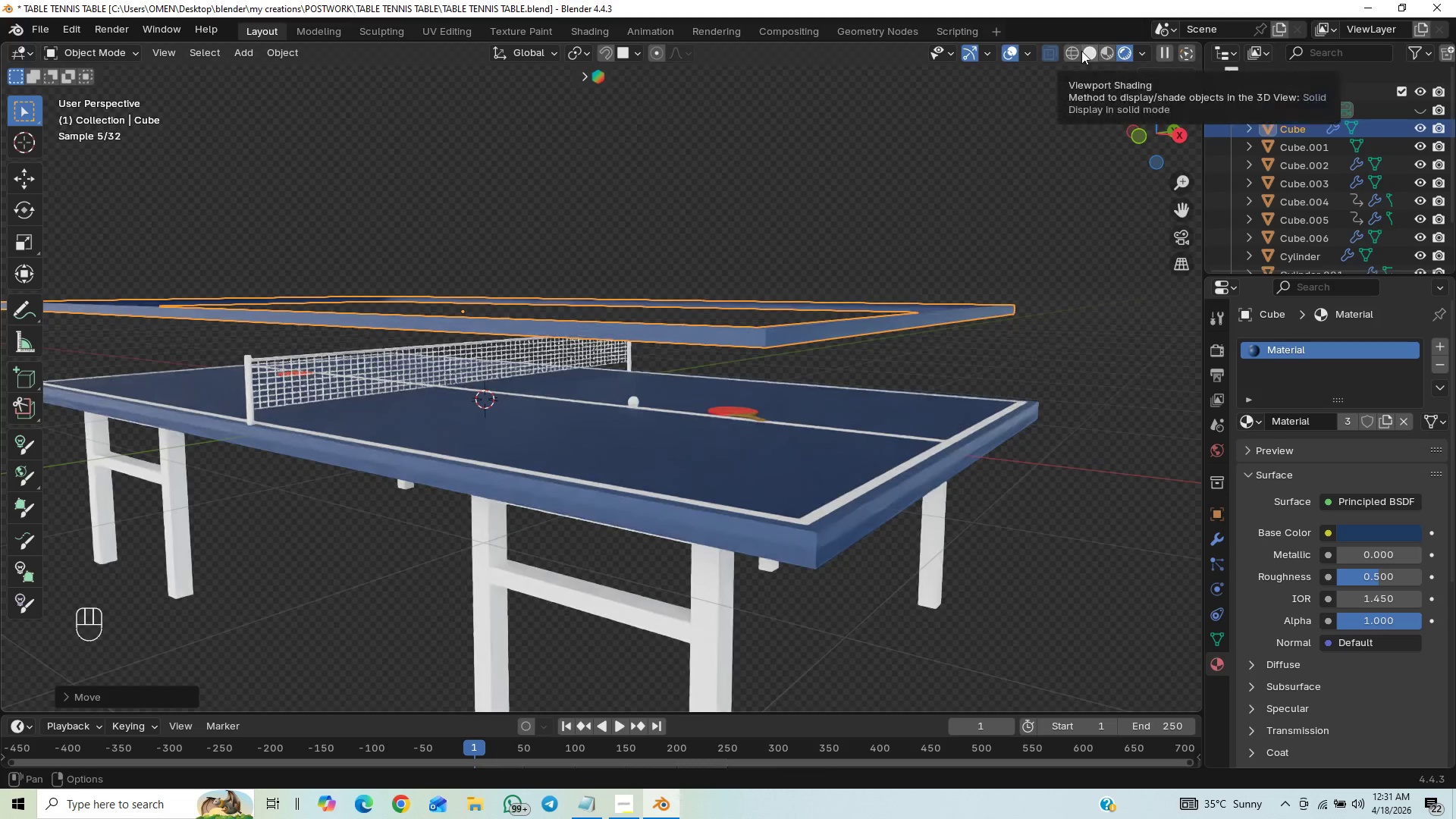 
left_click([1081, 51])
 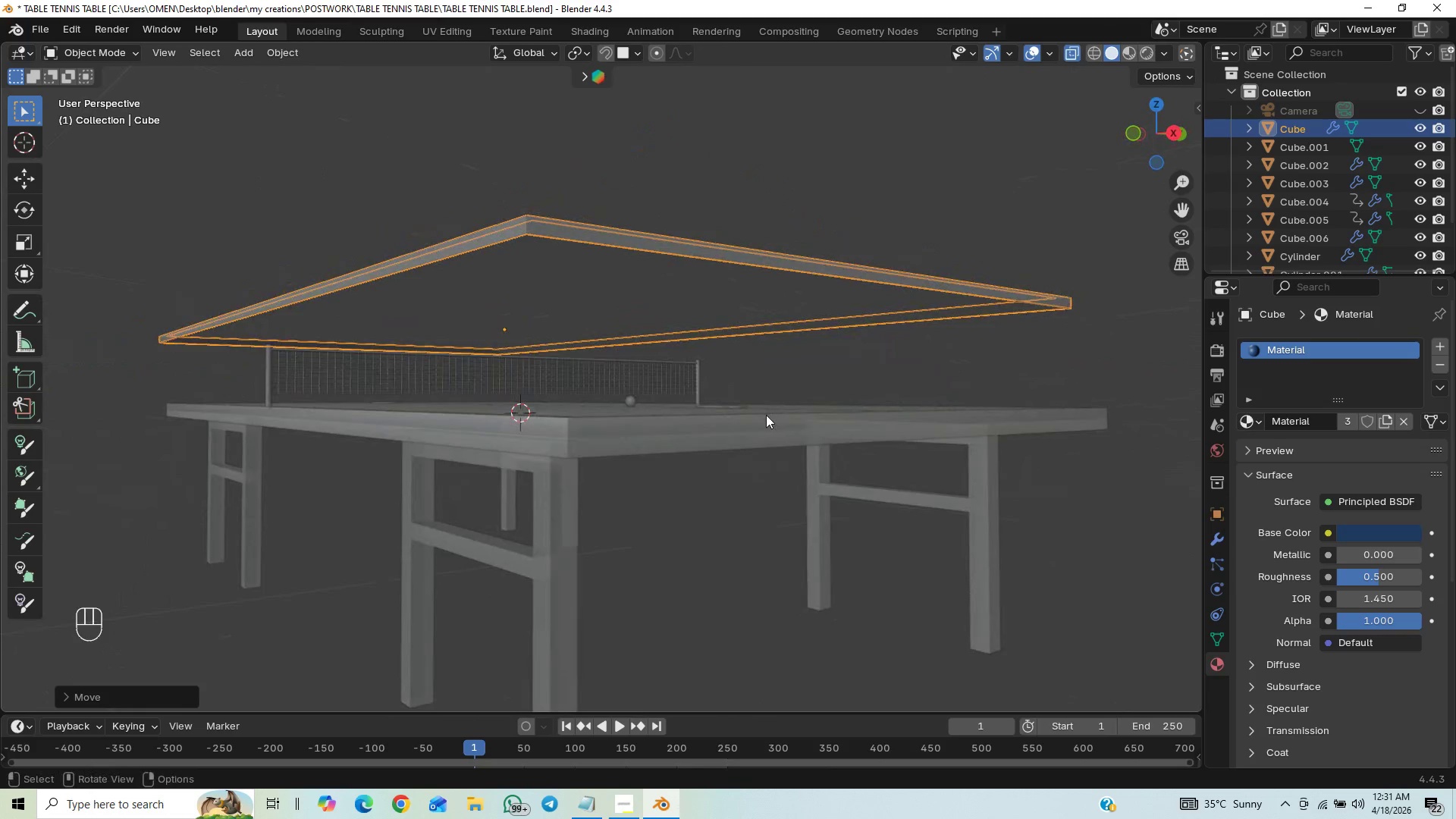 
wait(6.06)
 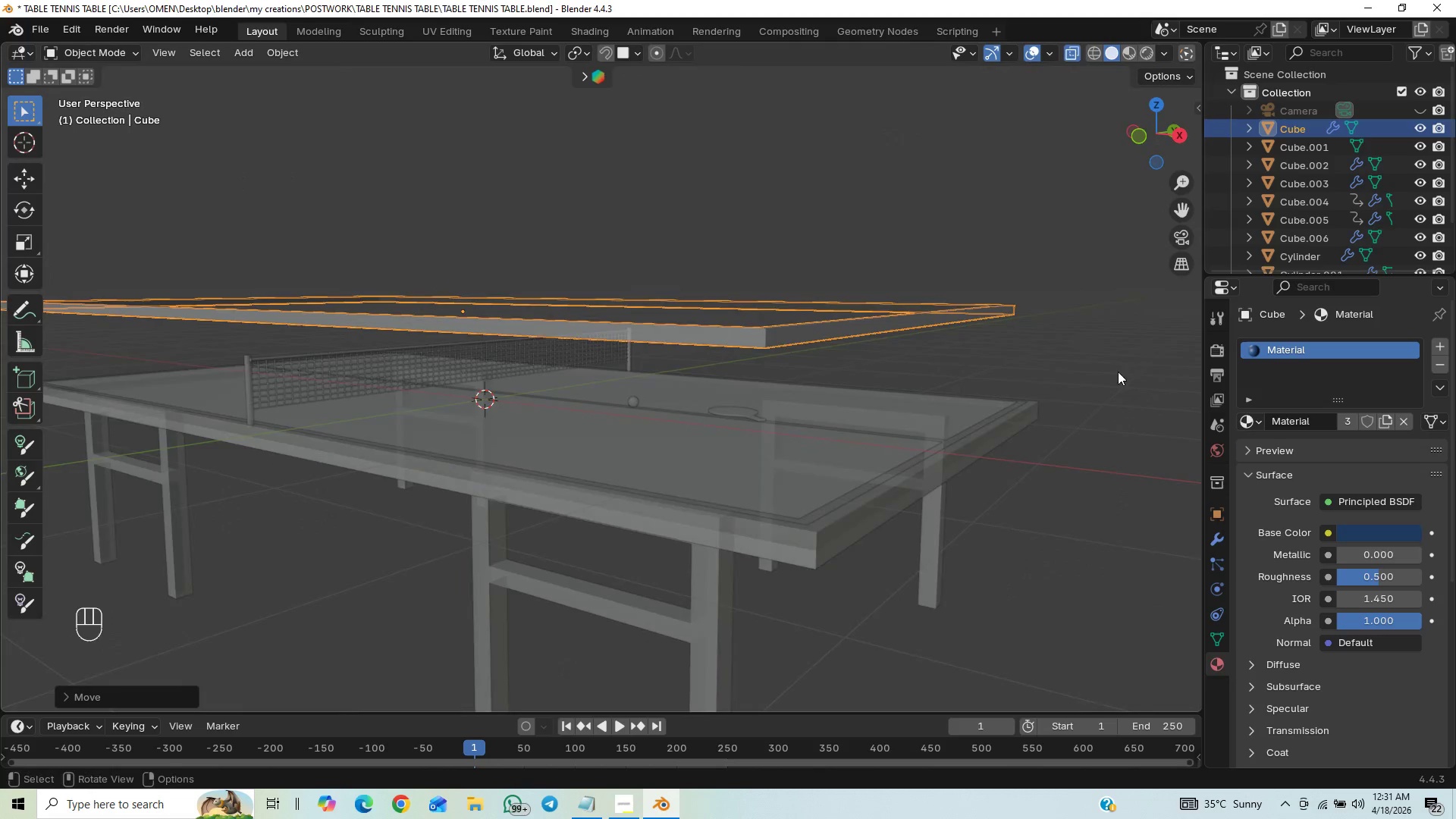 
left_click([664, 428])
 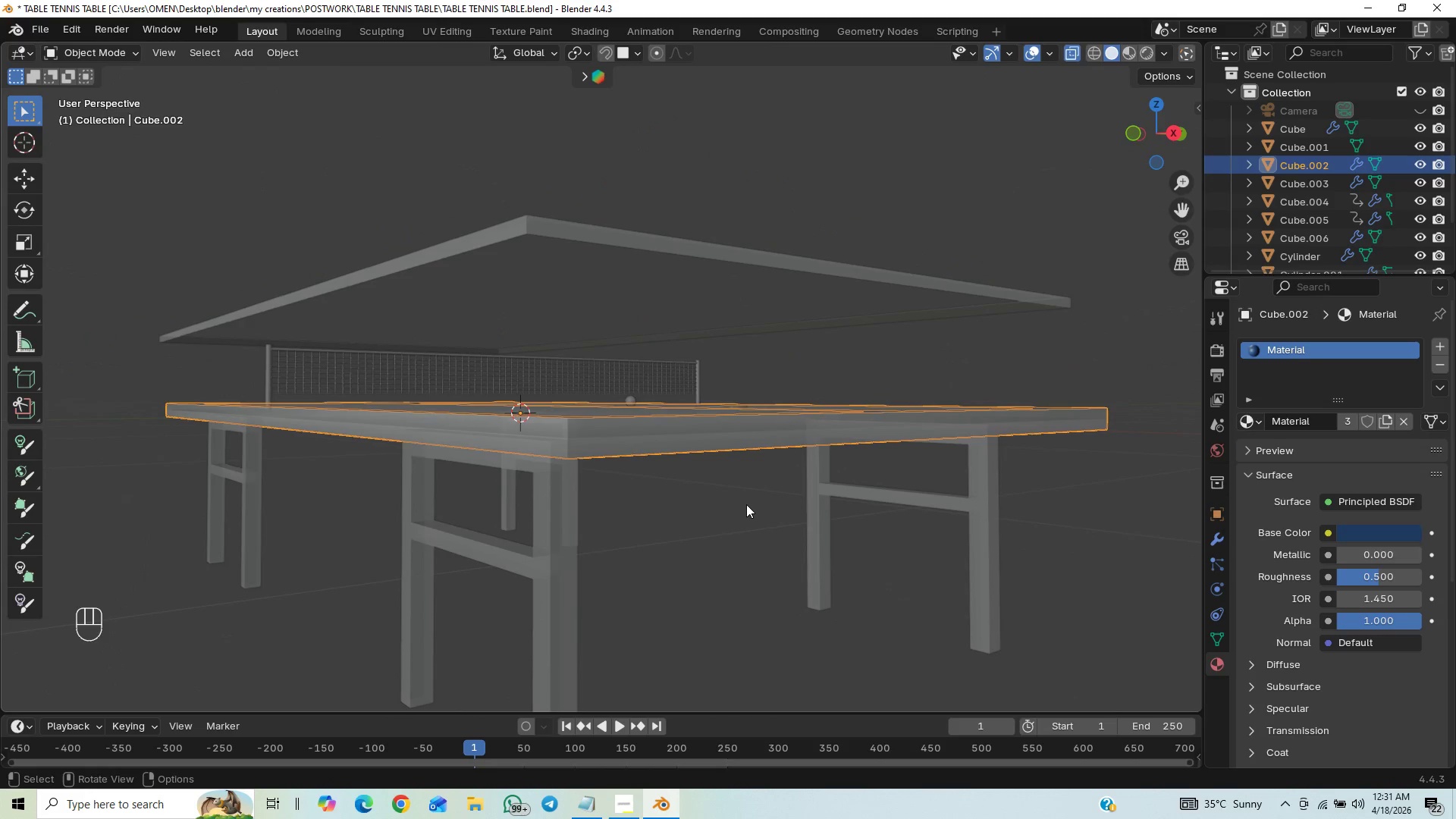 
key(G)
 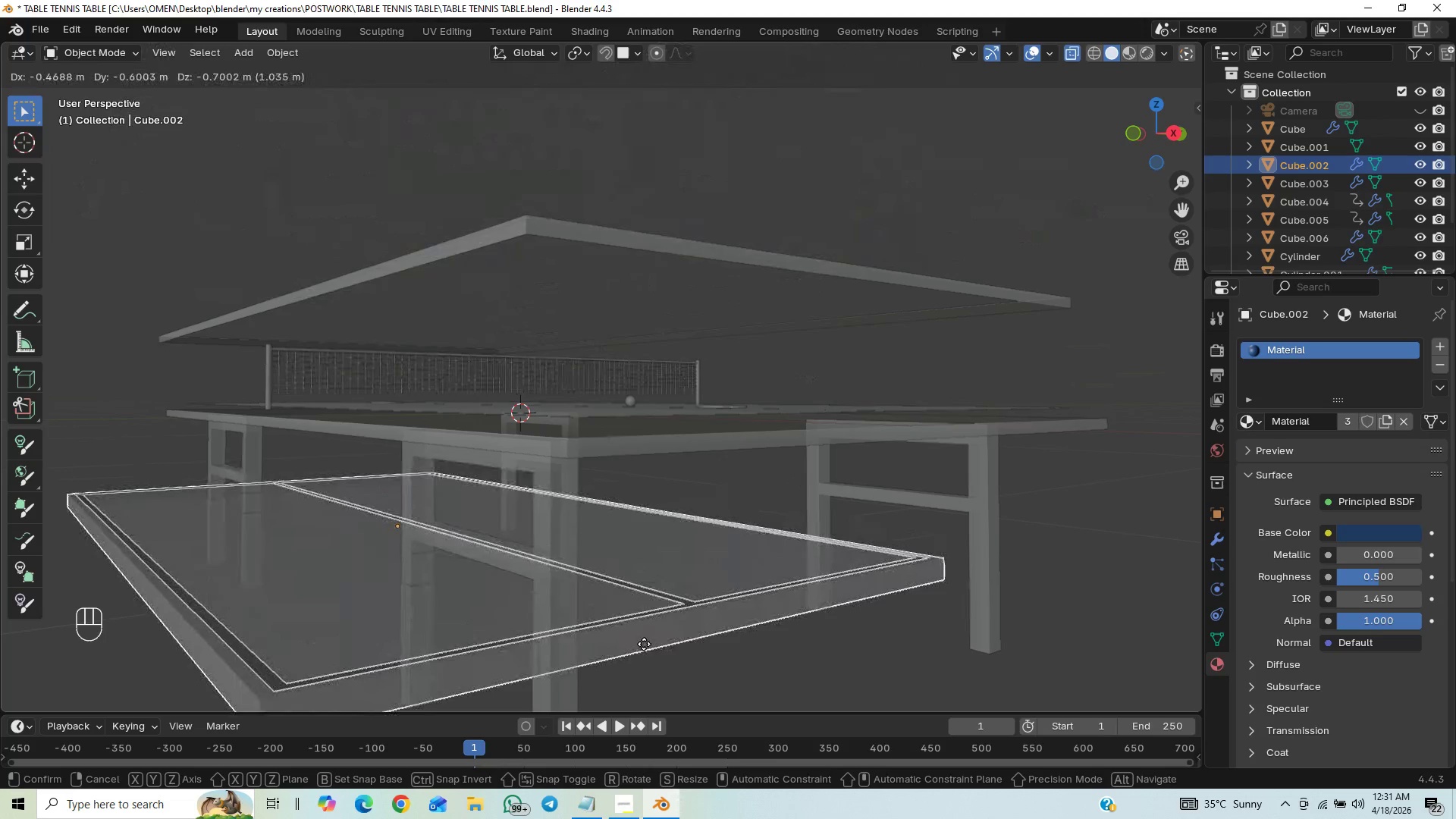 
wait(9.81)
 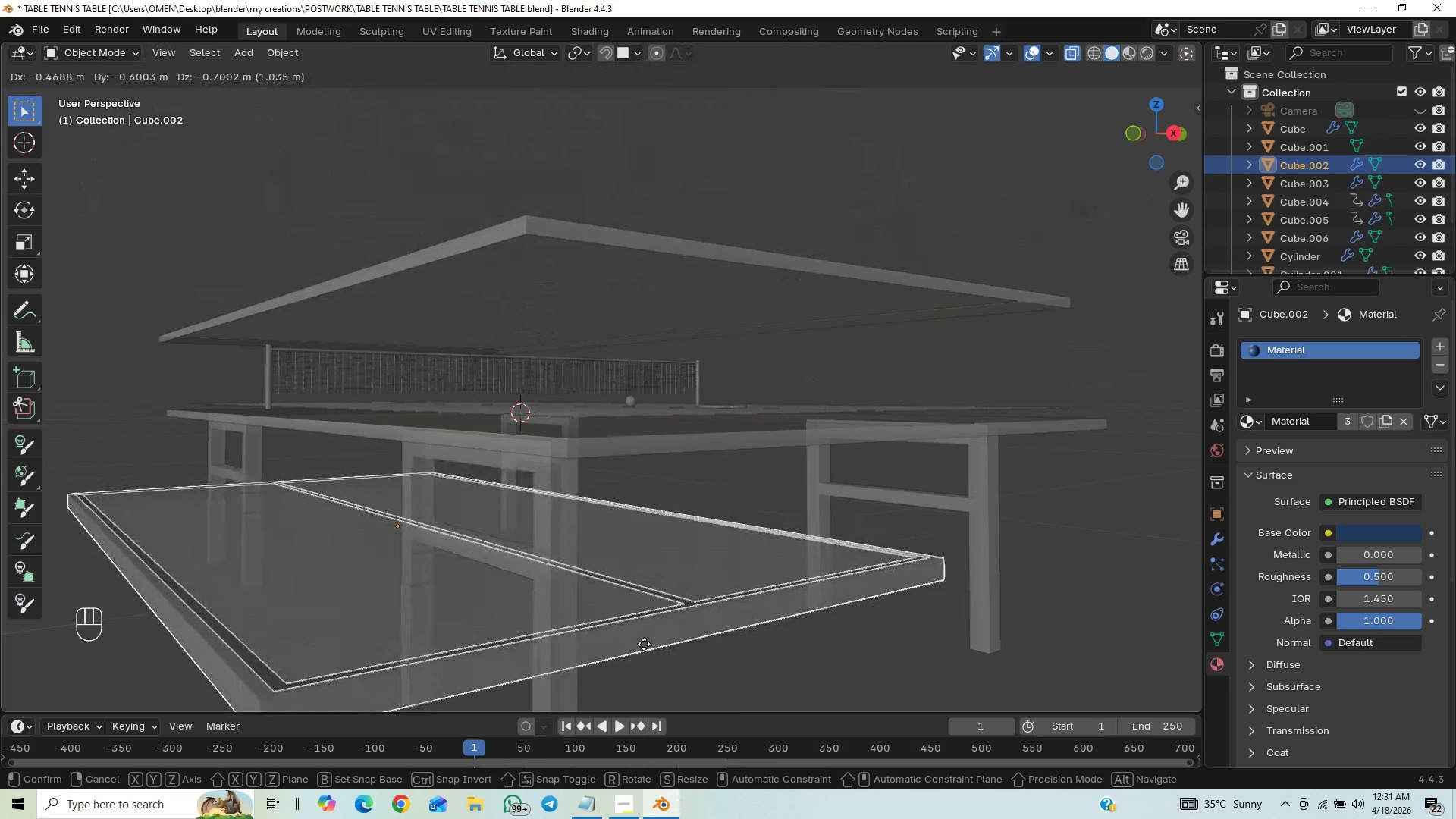 
hold_key(key=ControlLeft, duration=0.62)
 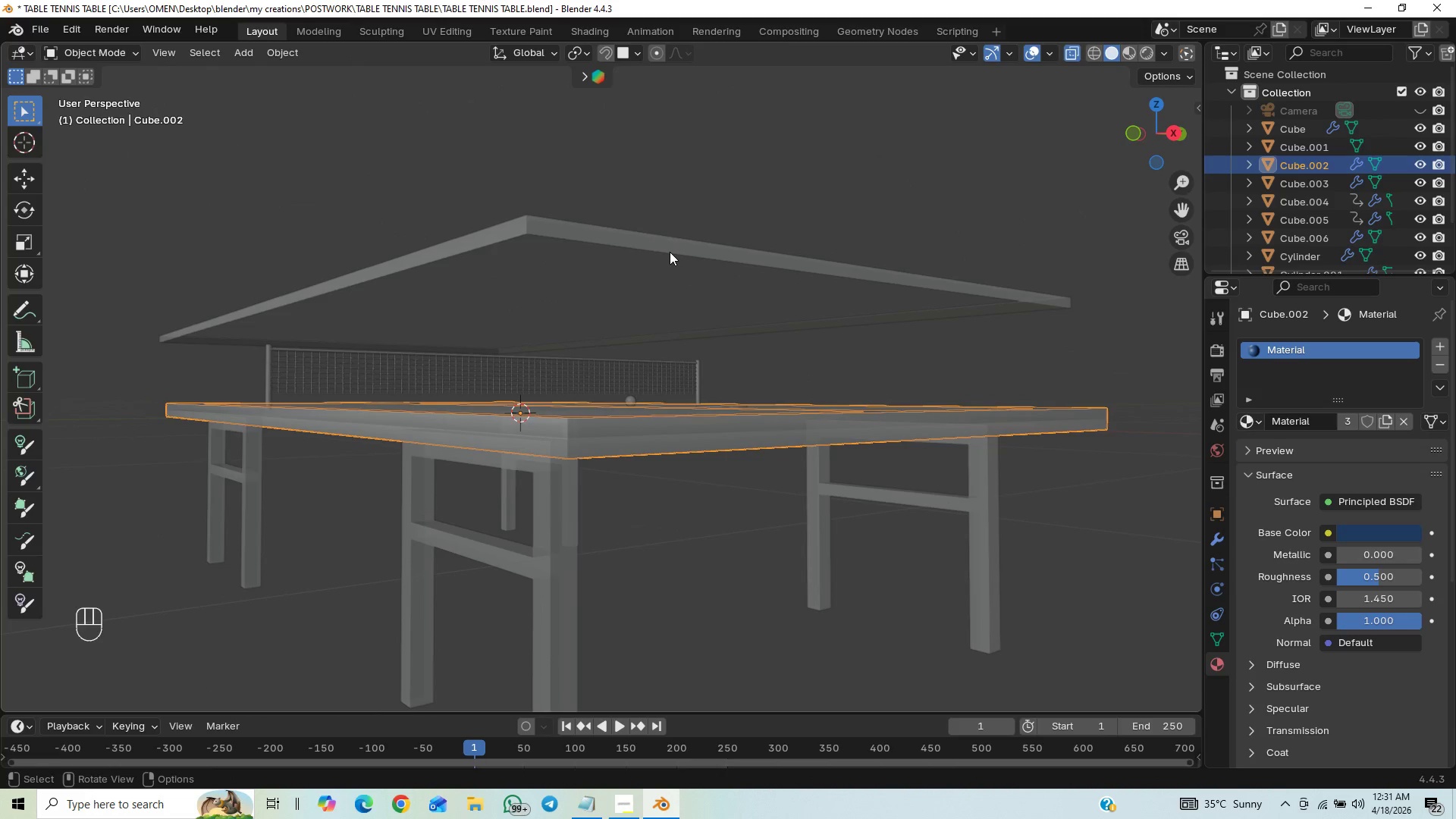 
left_click([670, 252])
 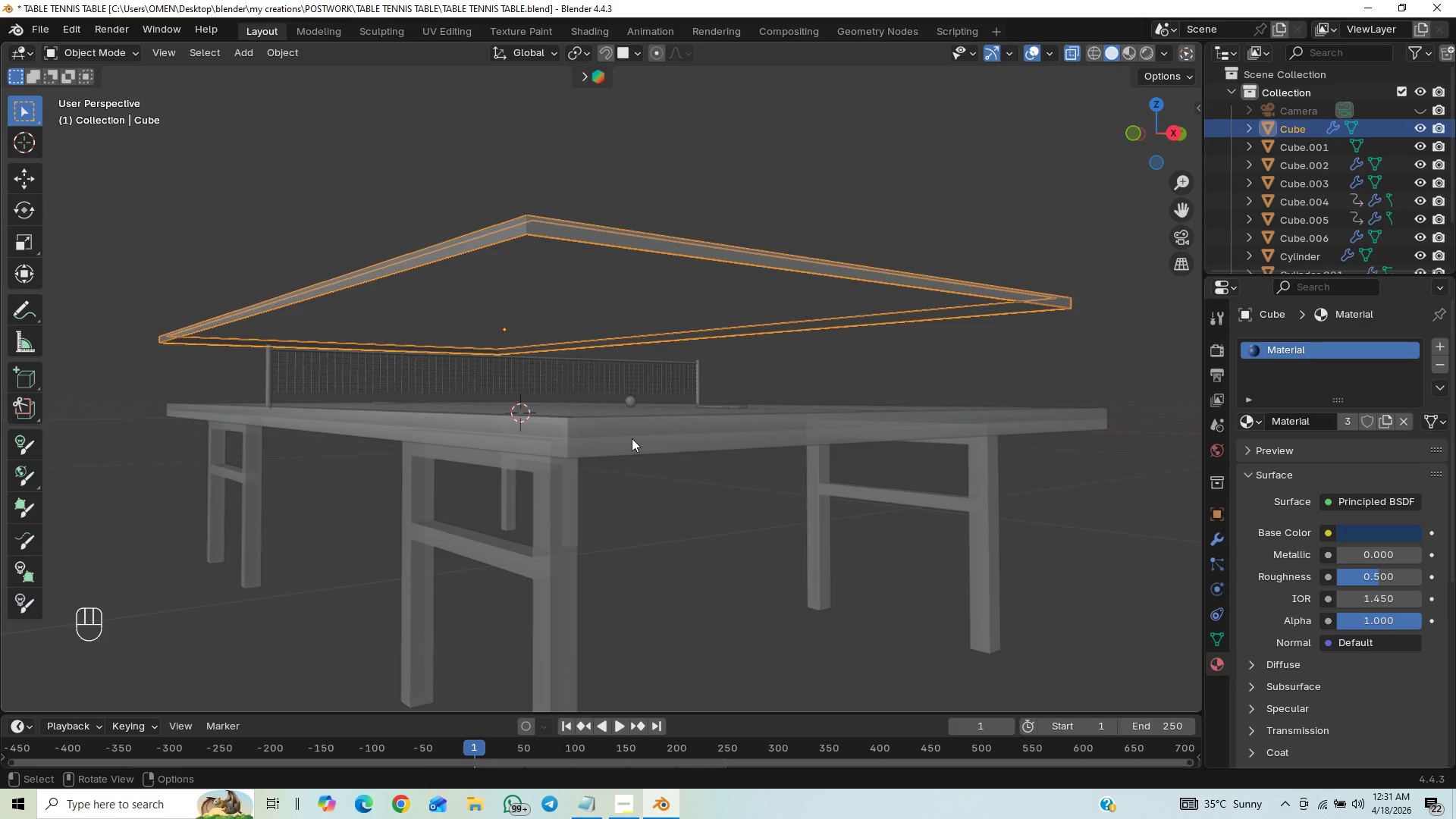 
left_click([629, 447])
 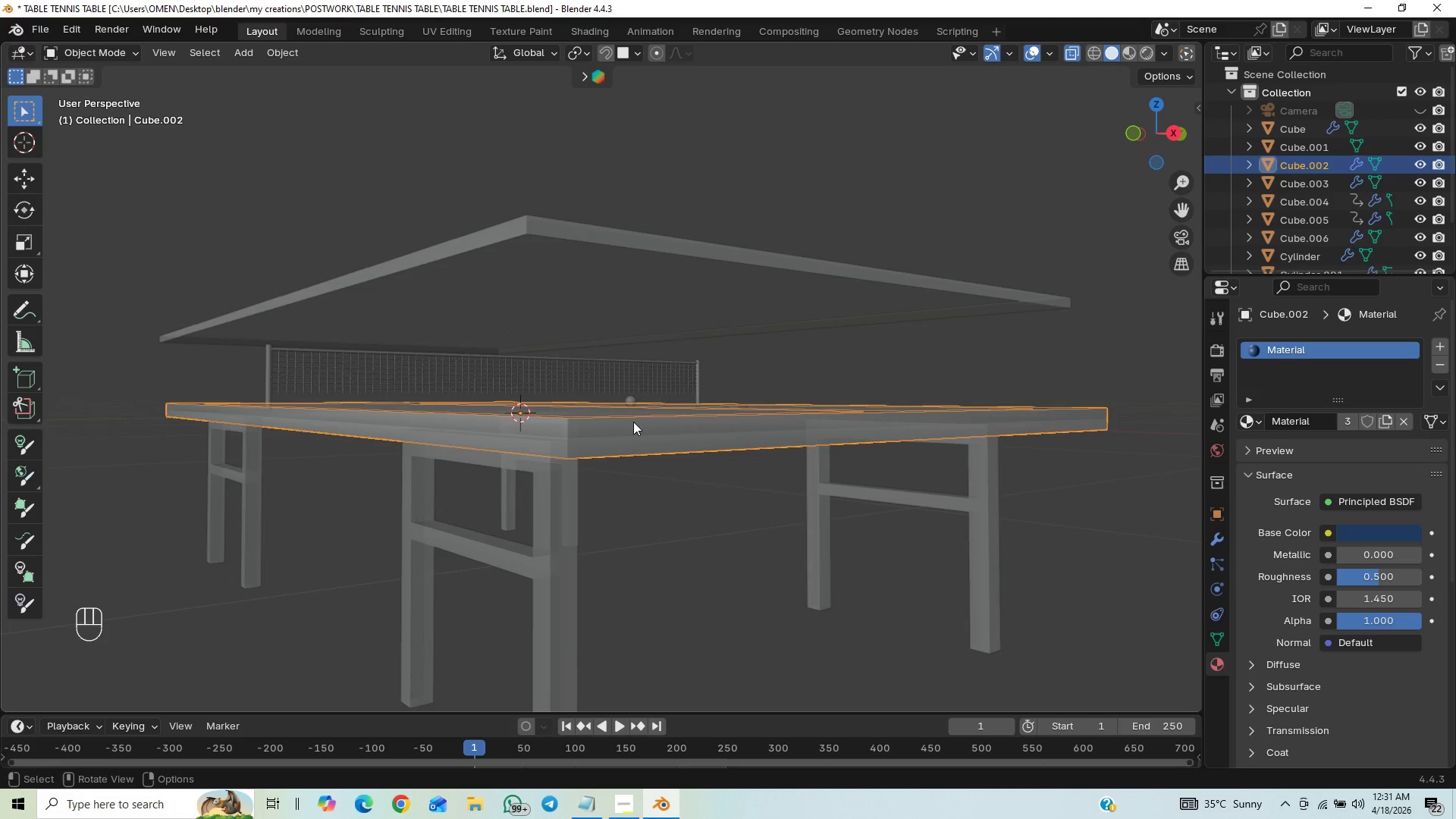 
left_click([632, 419])
 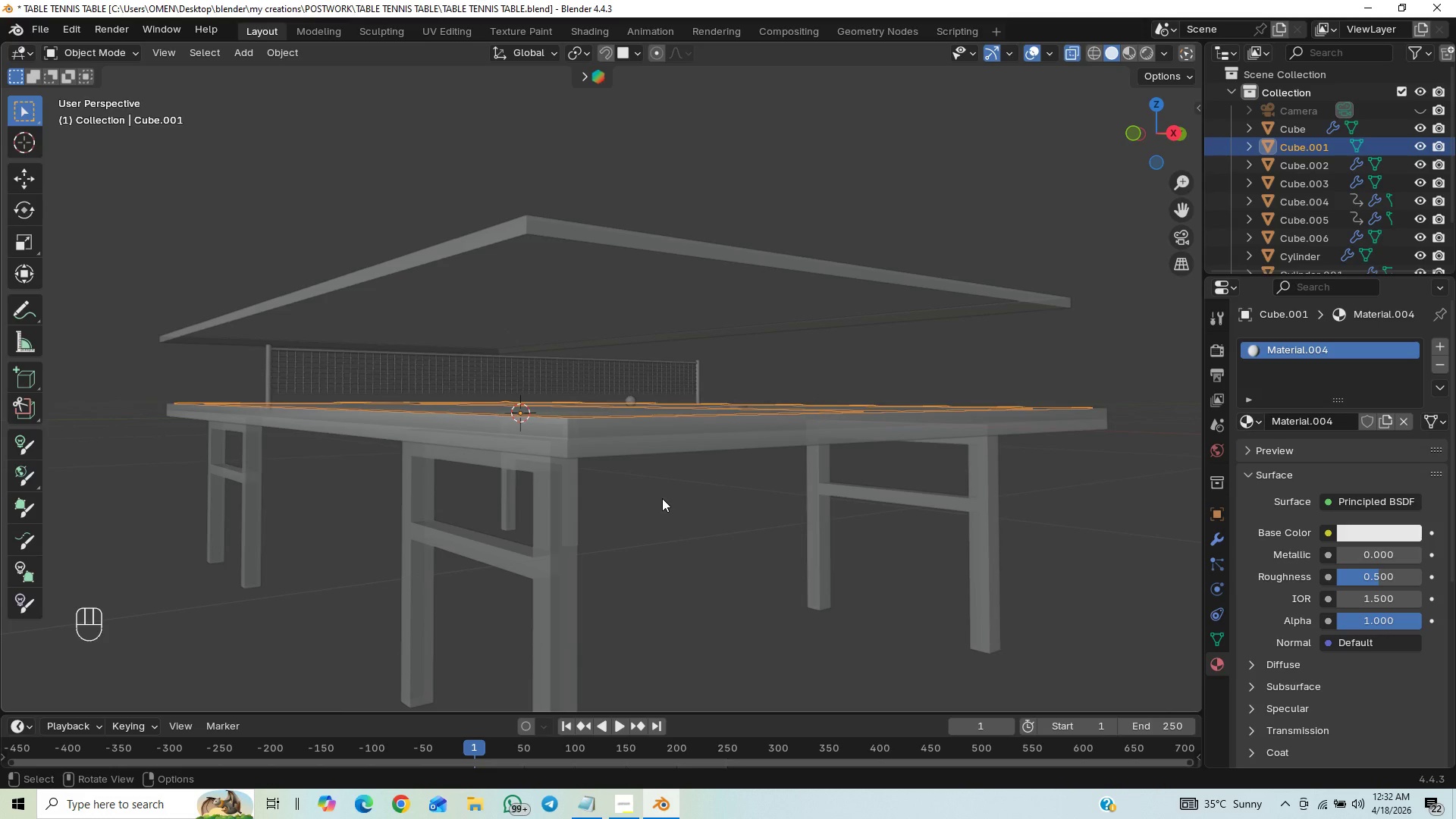 
key(G)
 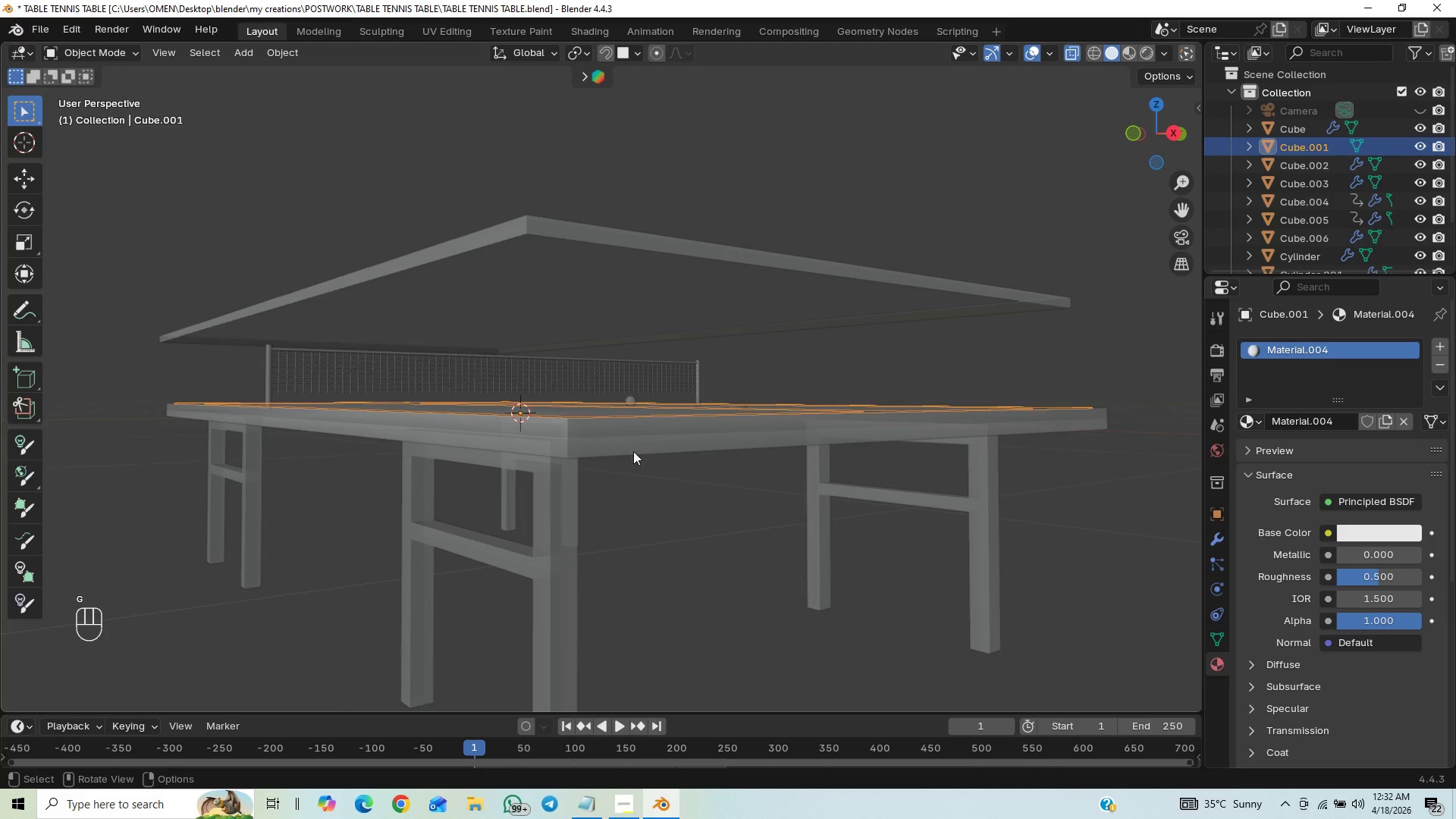 
left_click([623, 427])
 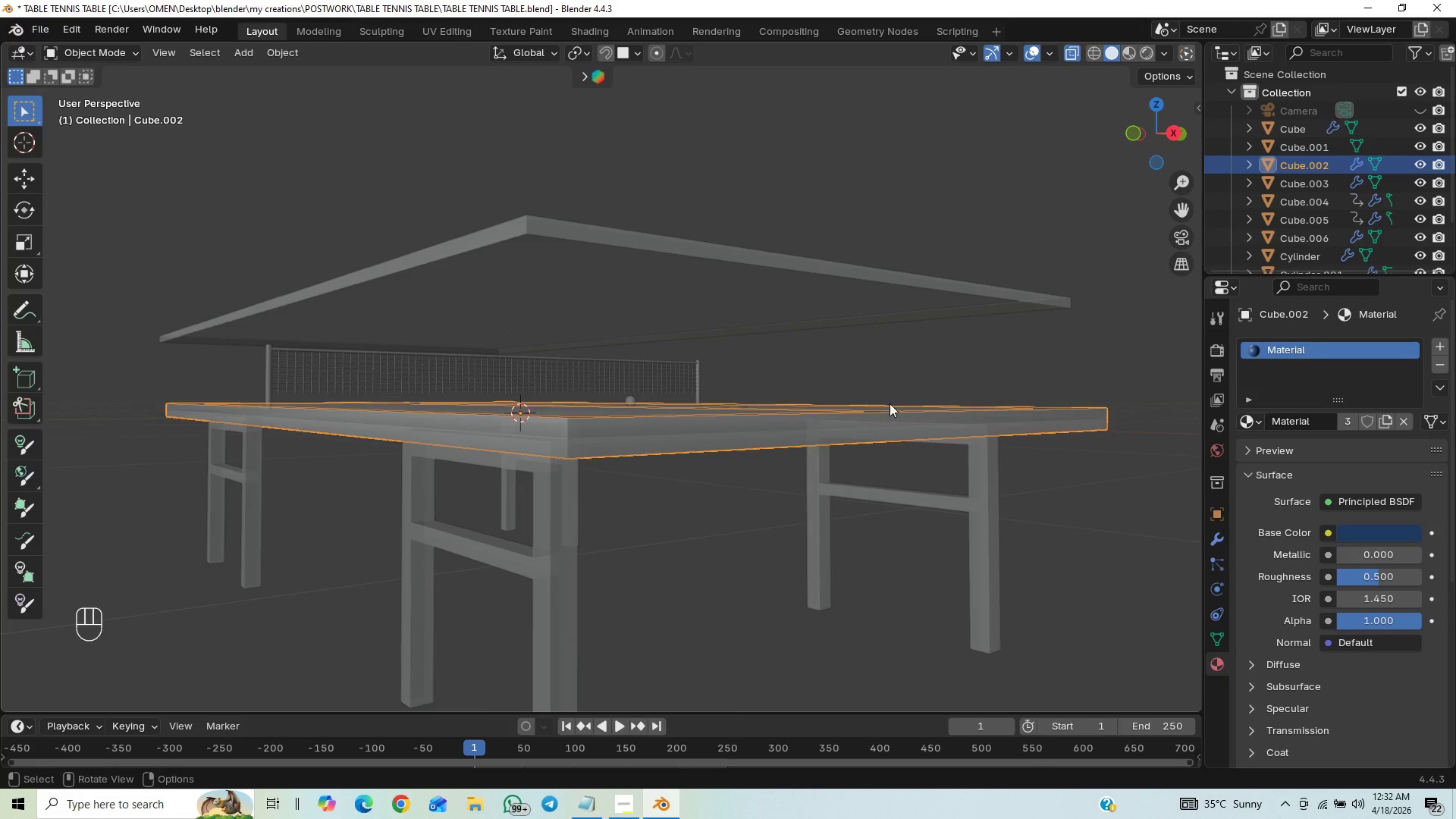 
key(G)
 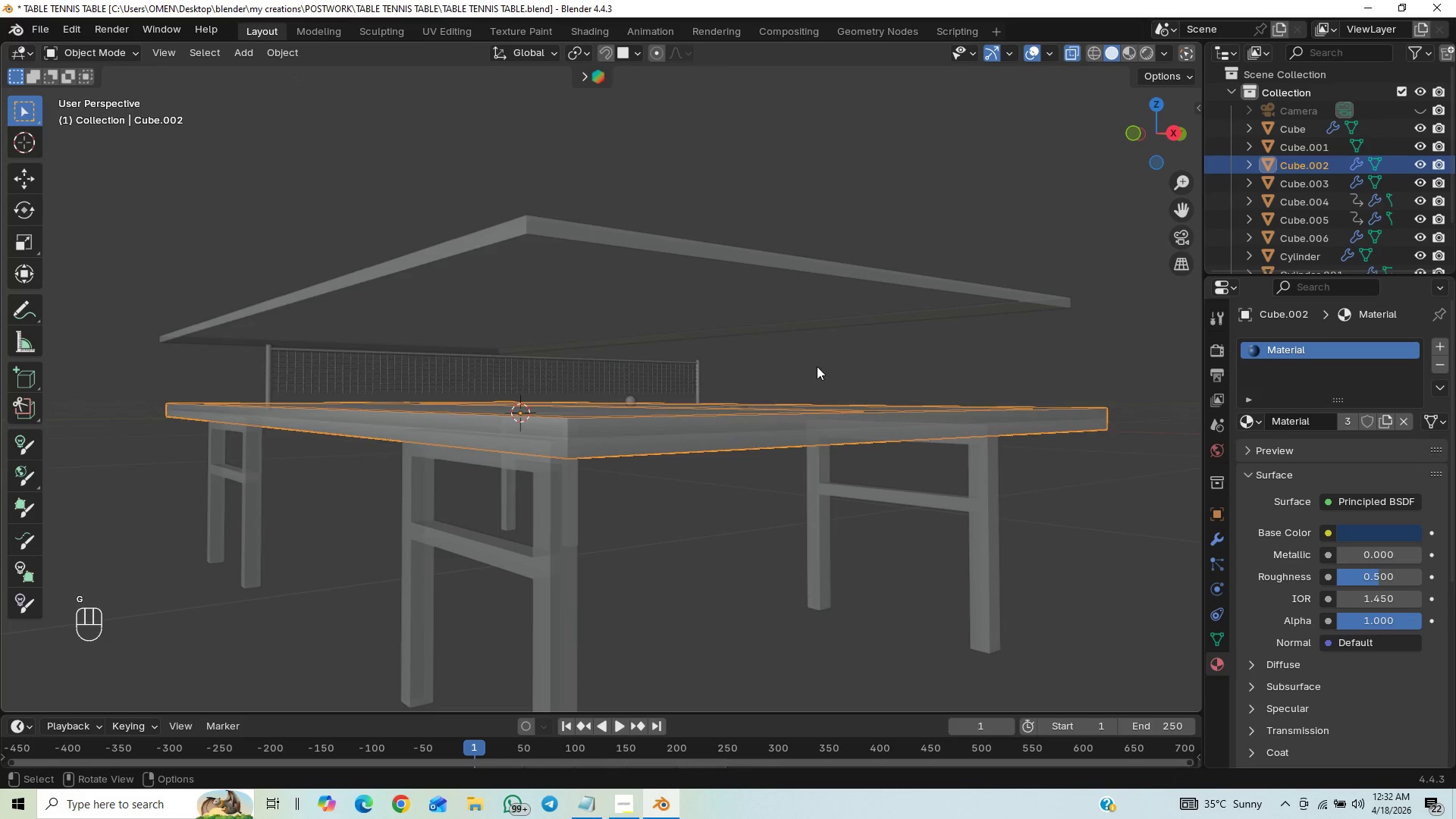 
key(Control+Z)
 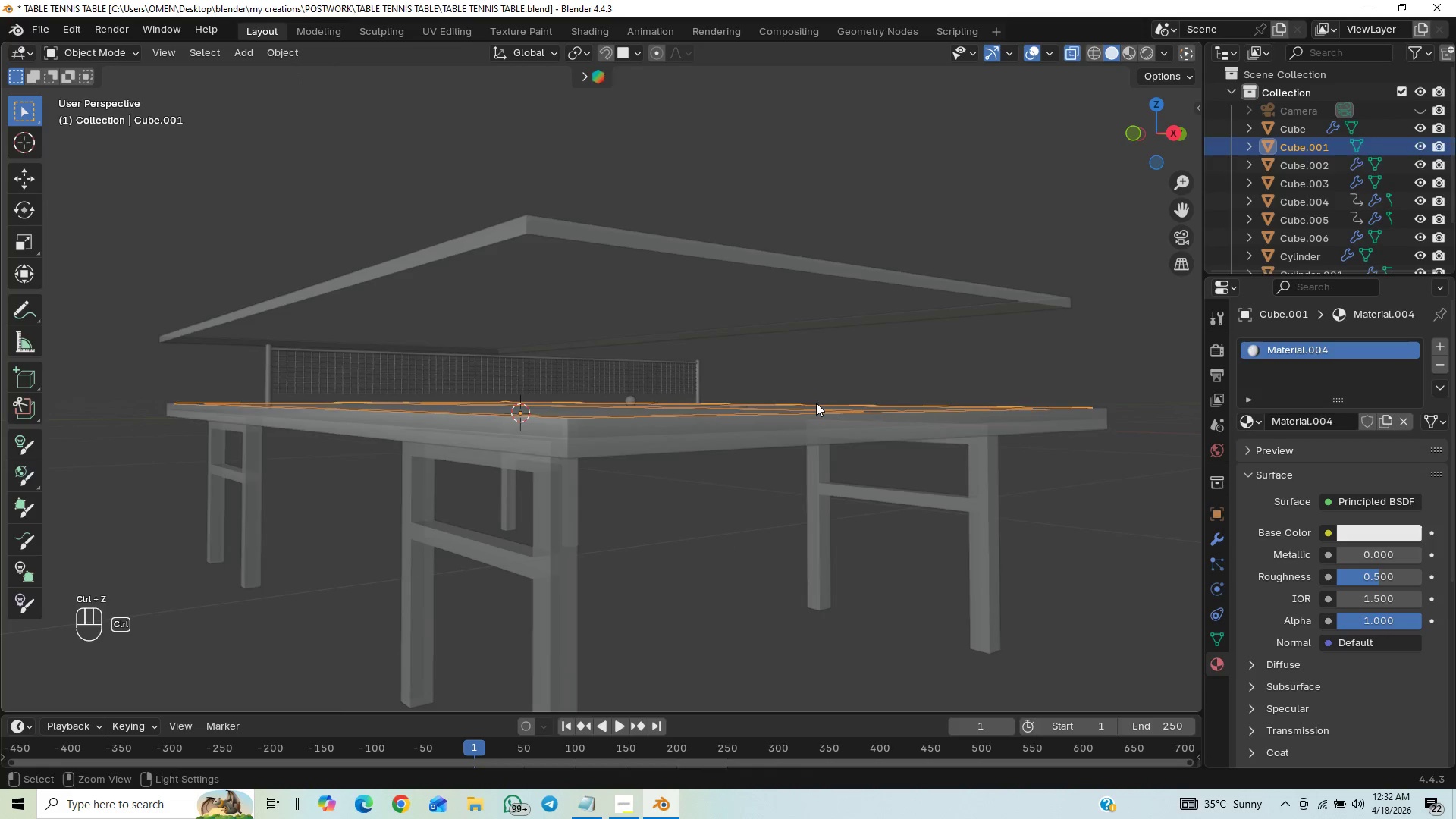 
key(Control+Z)
 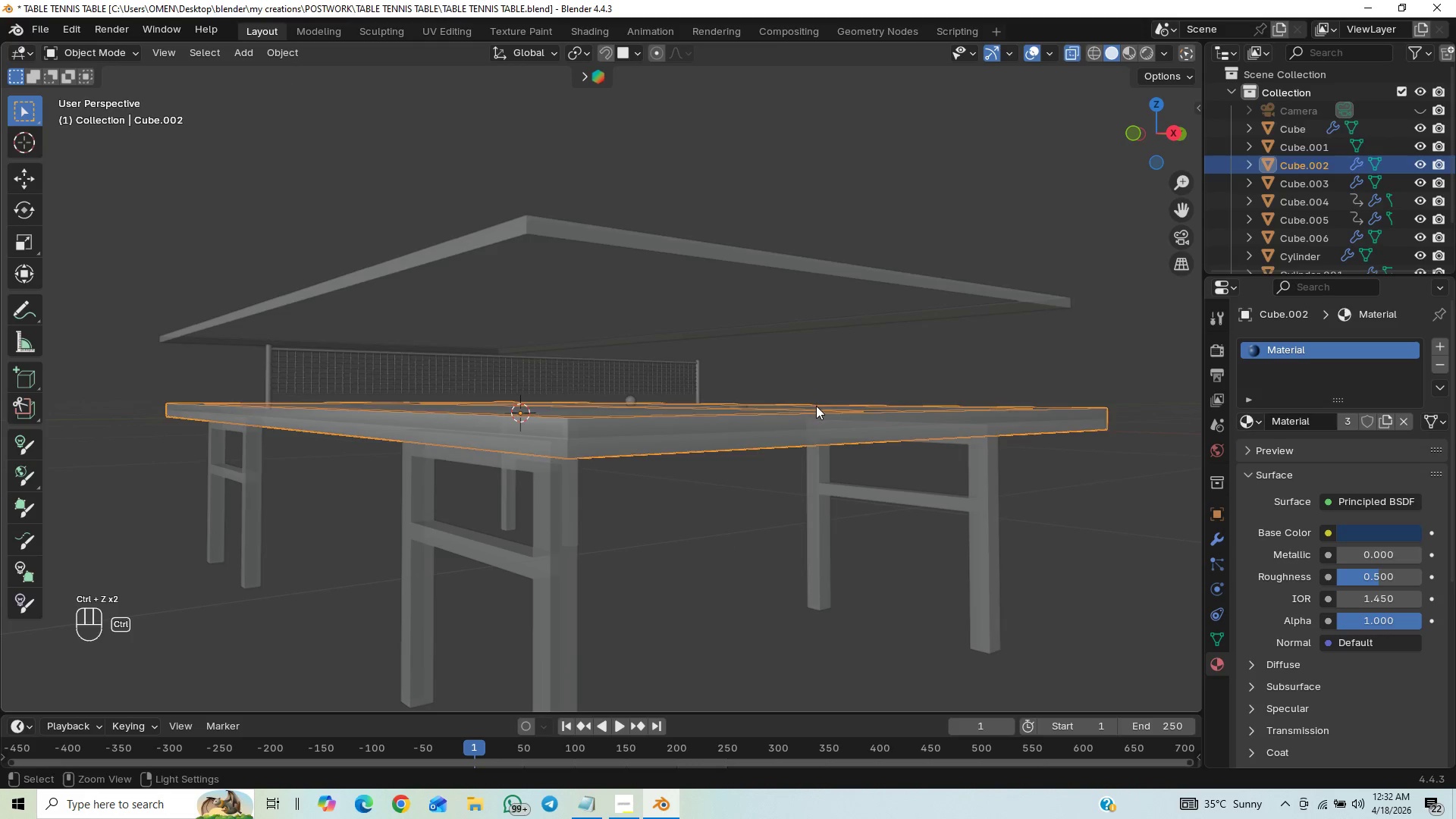 
key(Control+Z)
 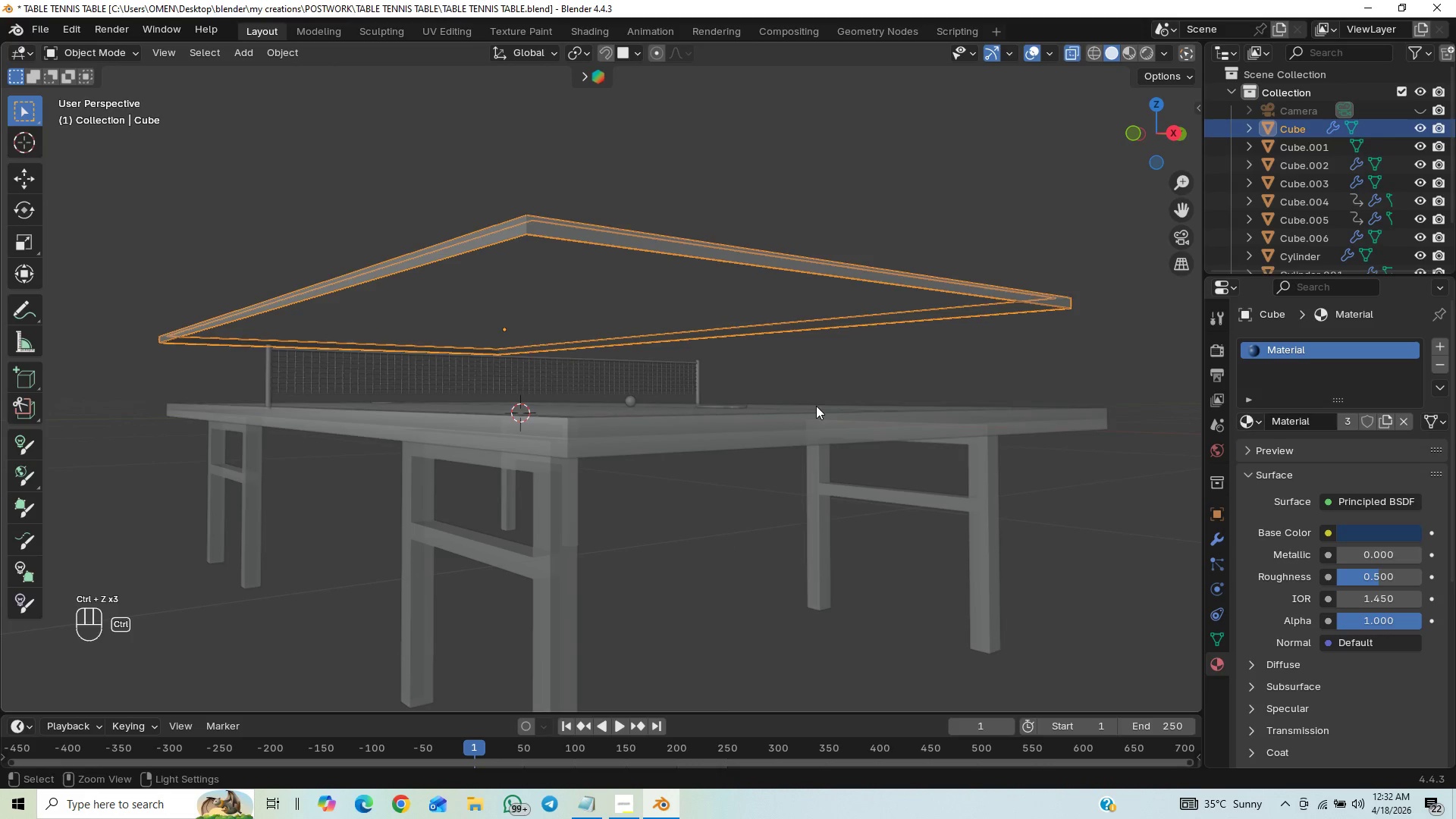 
key(Control+Z)
 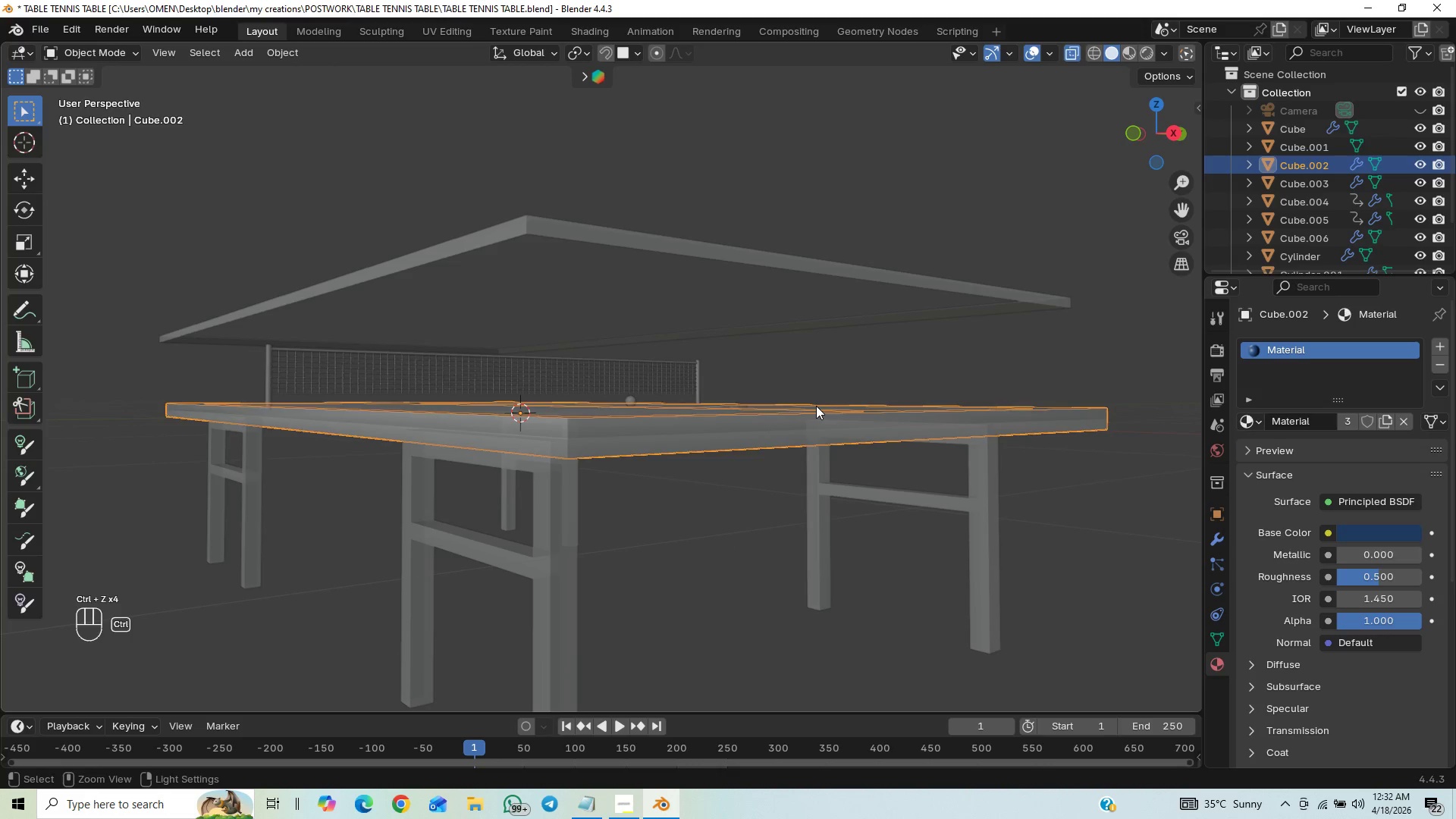 
key(Control+Z)
 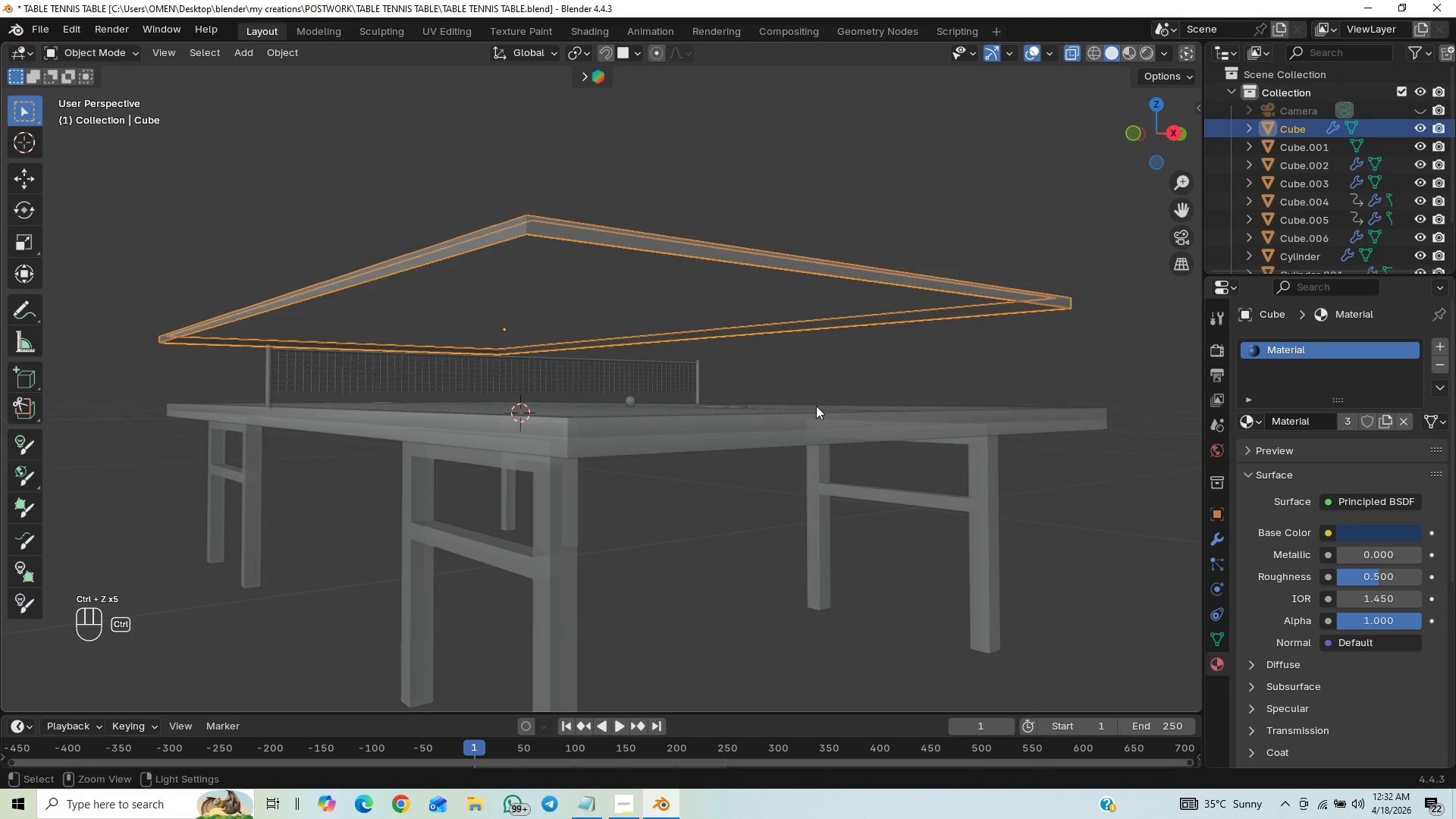 
key(Control+Z)
 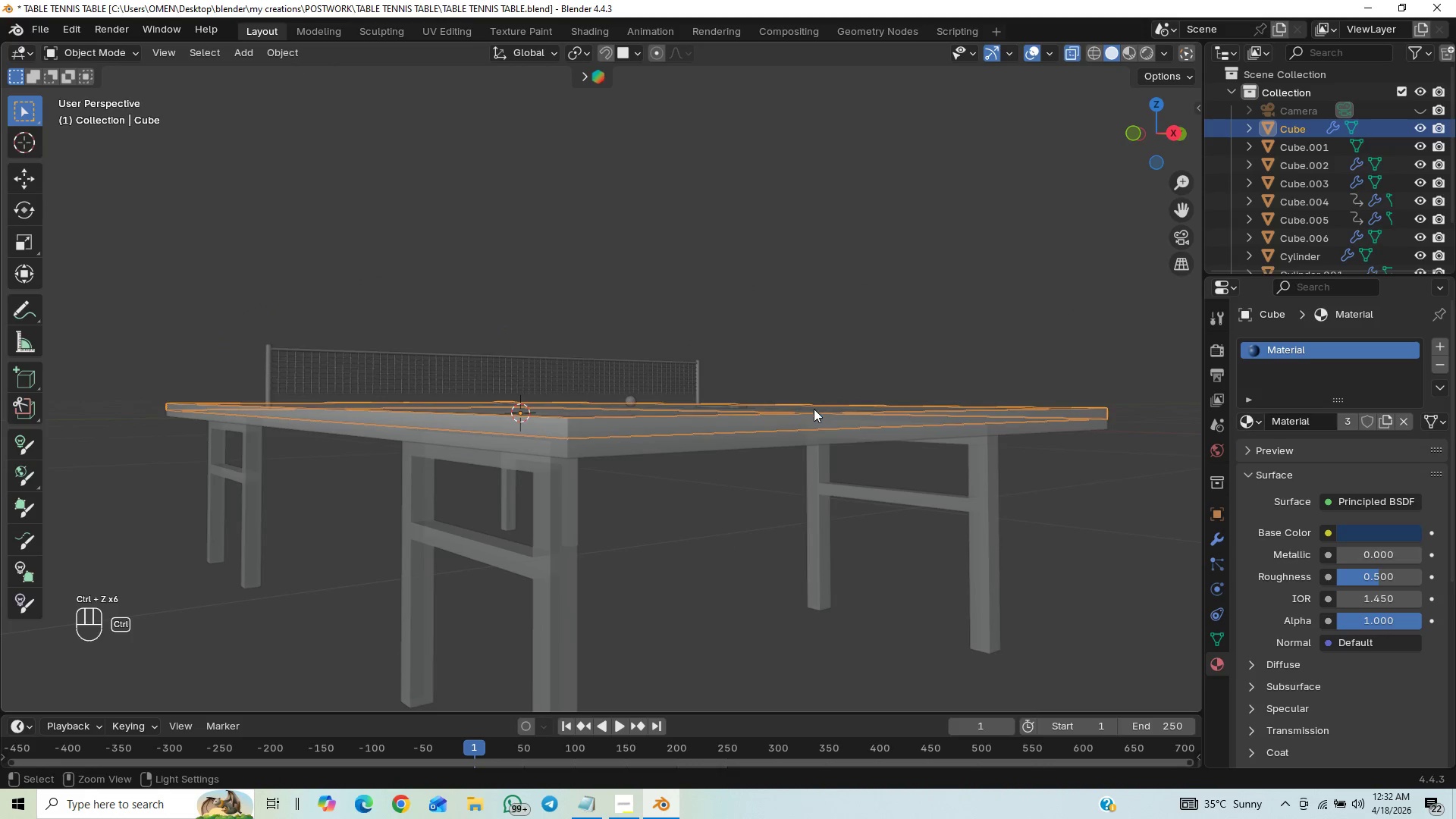 
key(Control+Z)
 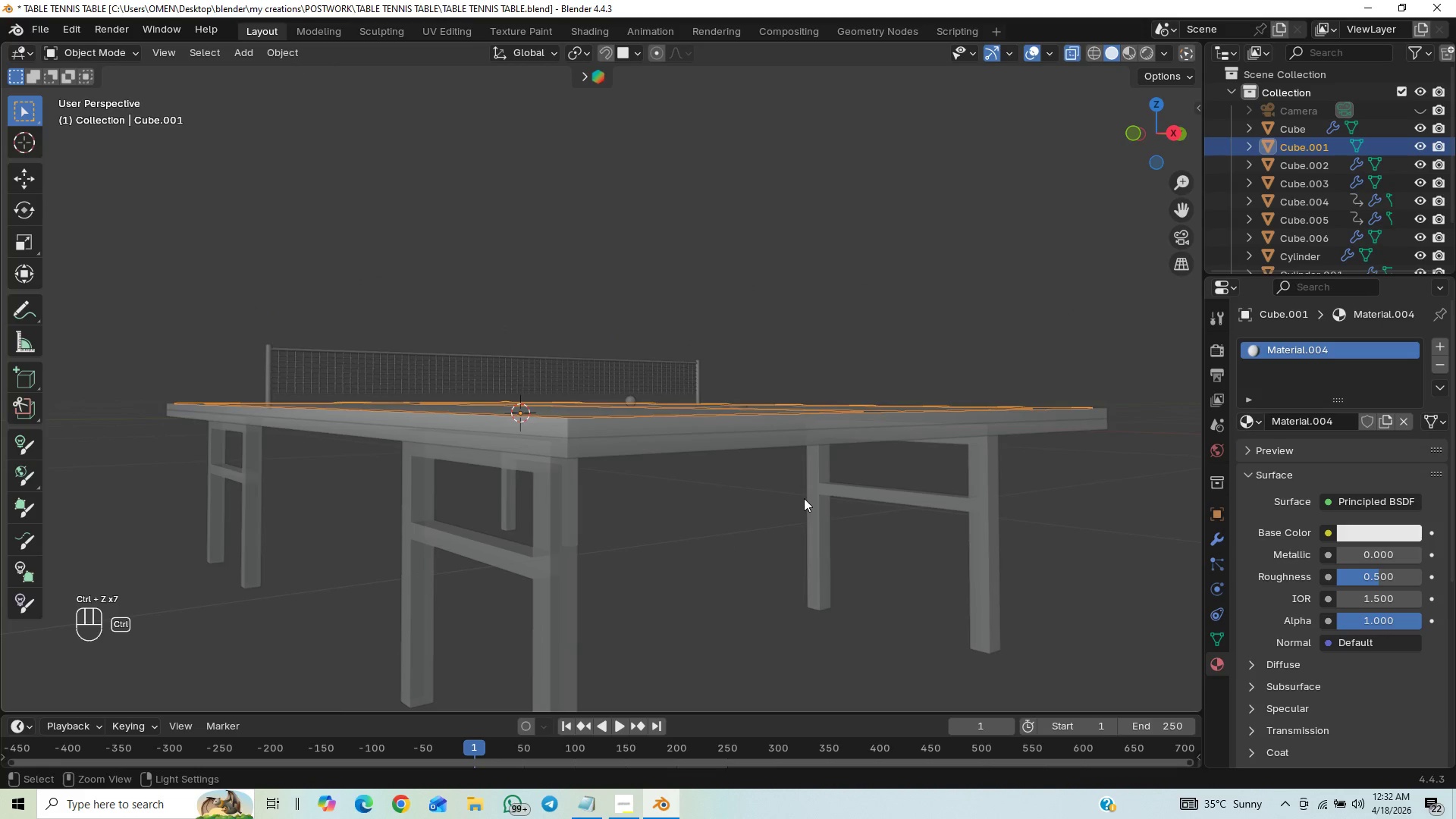 
key(Control+Z)
 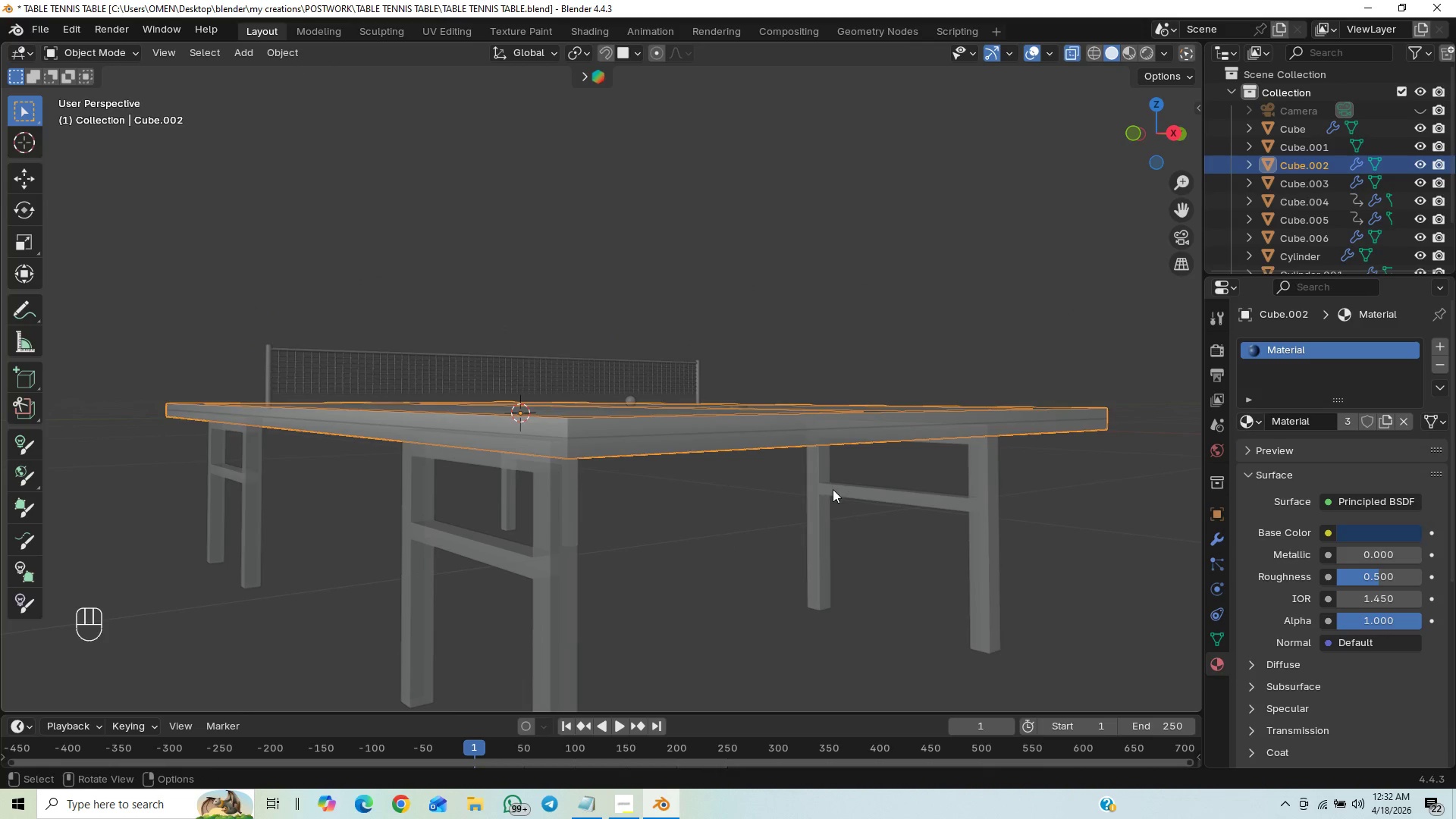 
wait(6.14)
 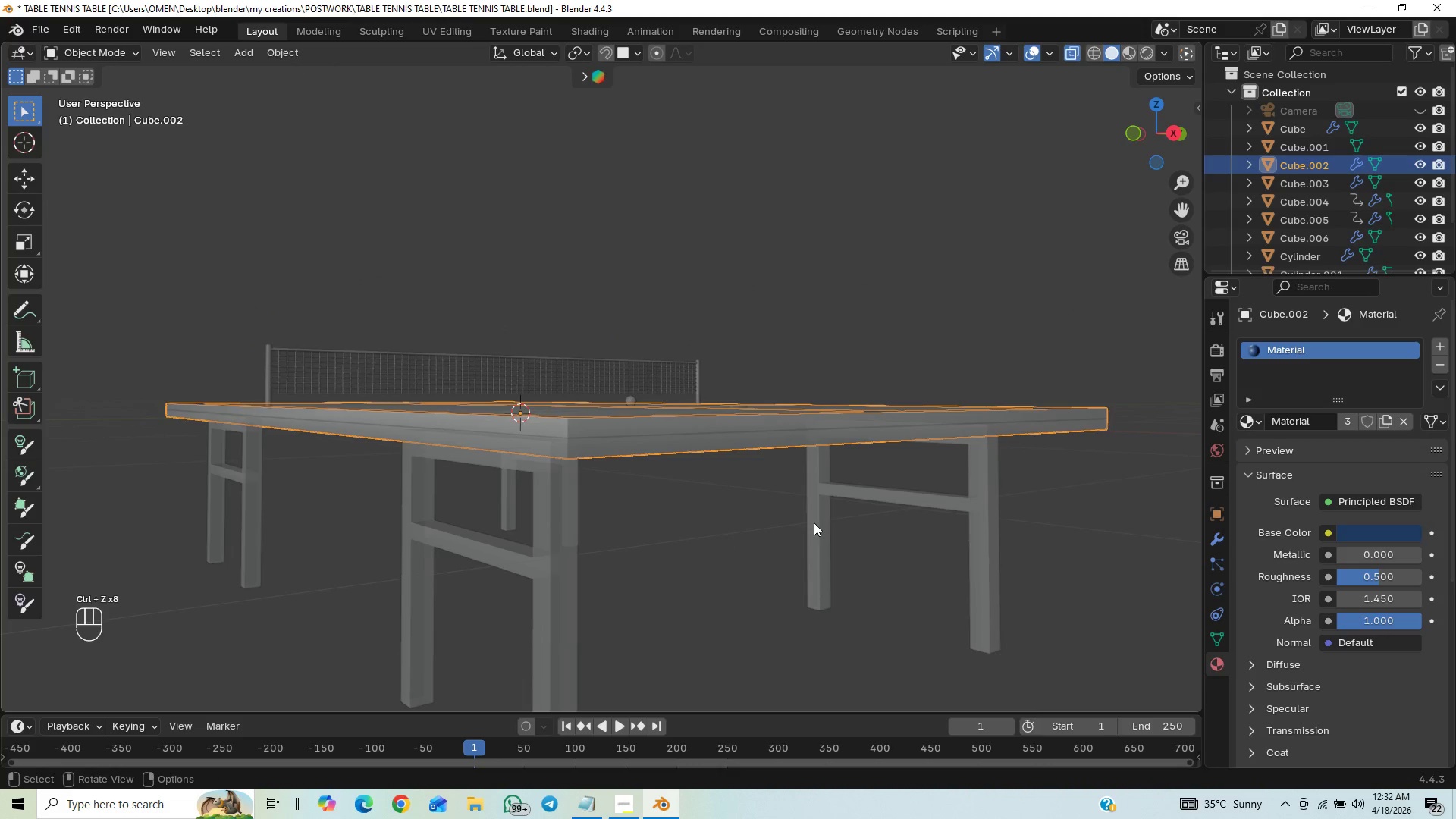 
key(X)
 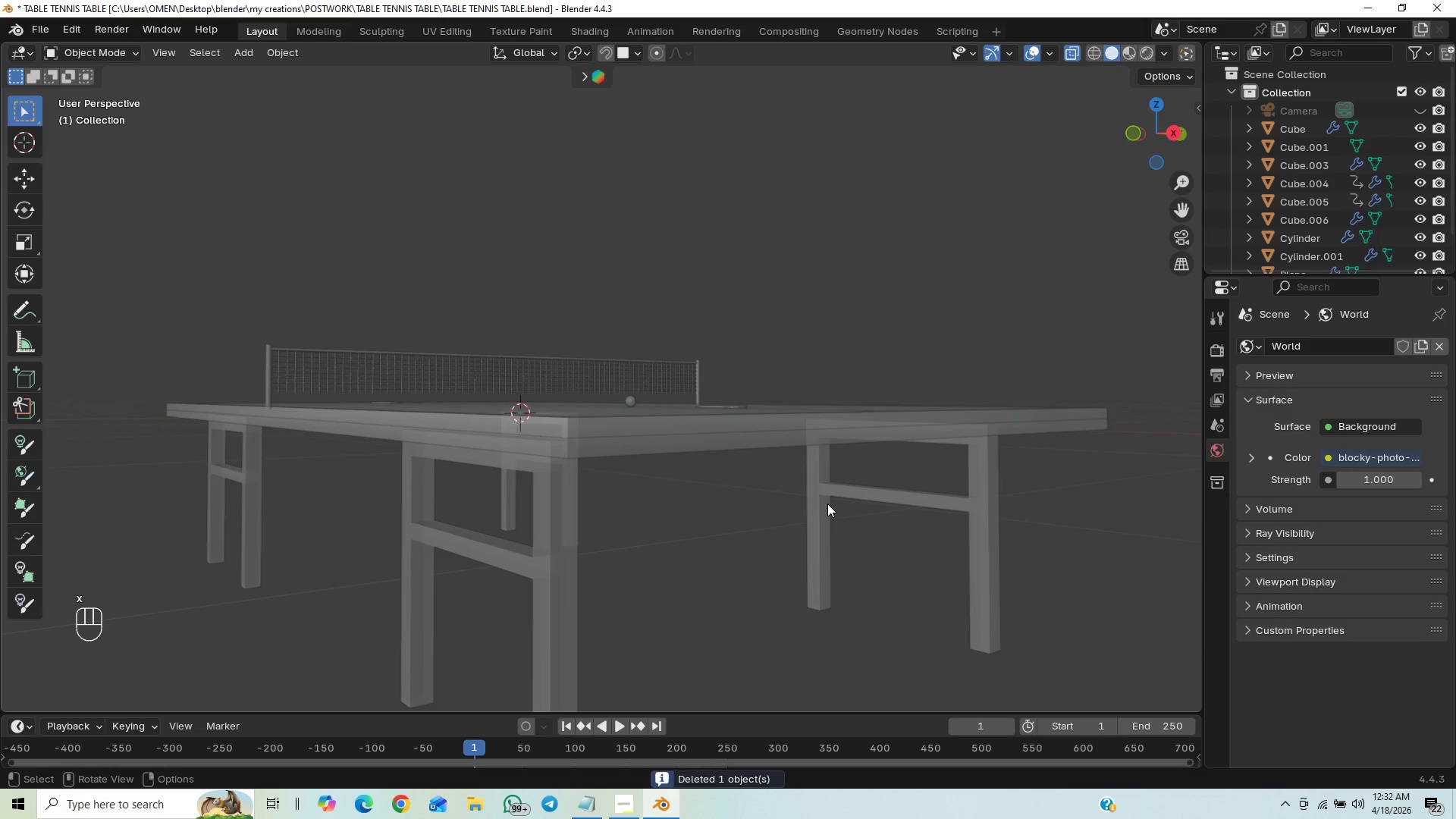 
key(Tab)
 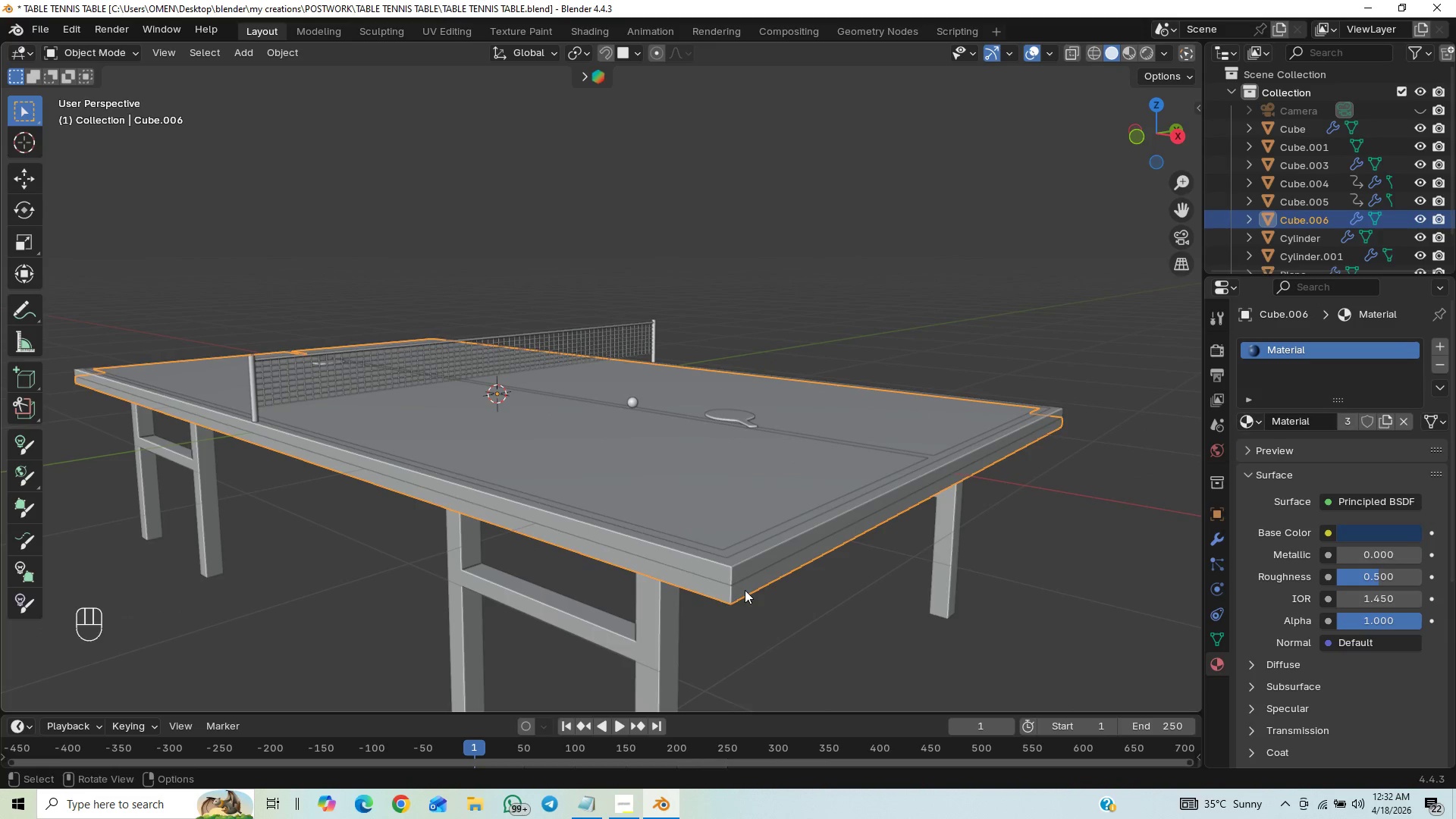 
wait(7.25)
 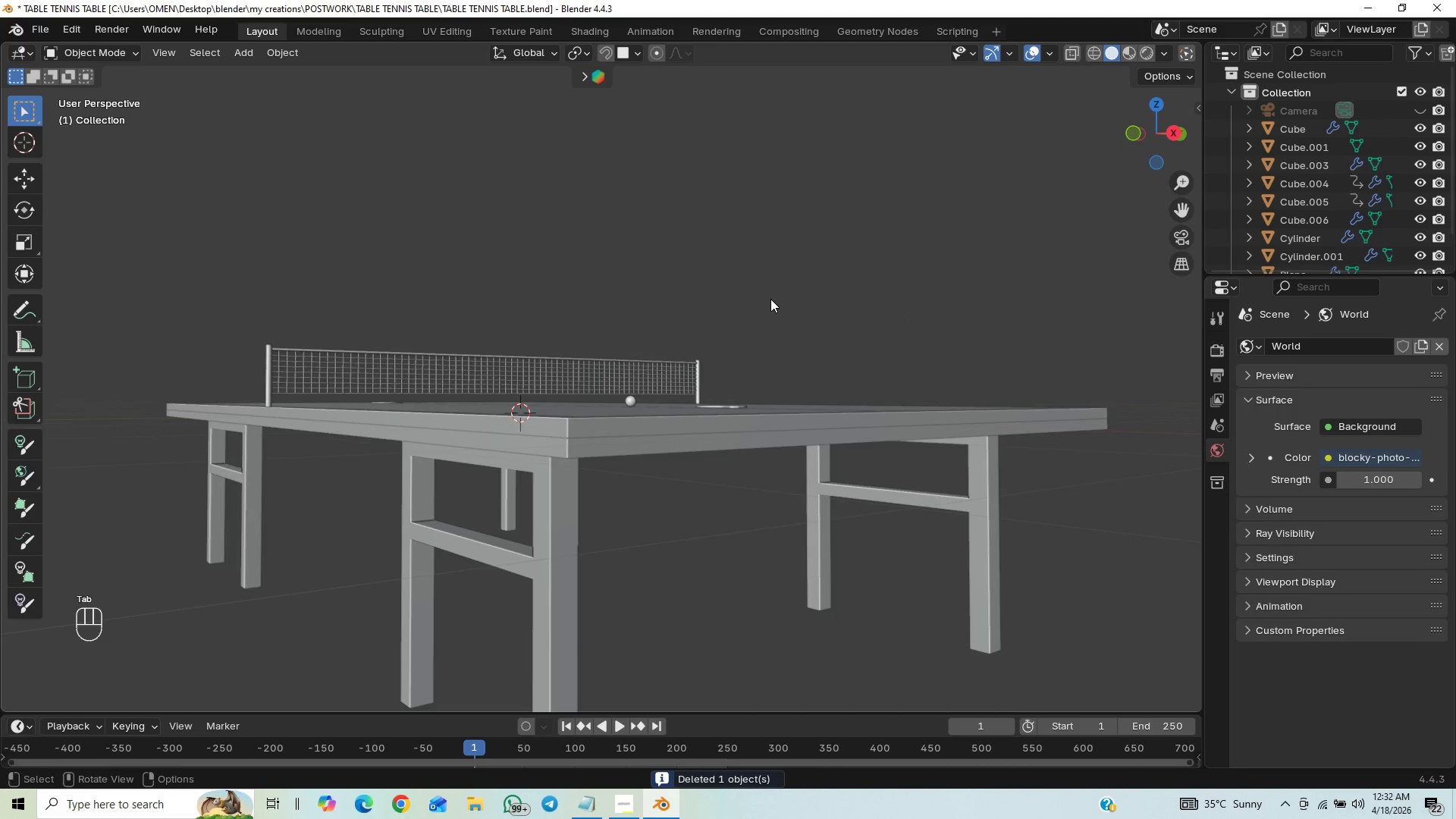 
key(G)
 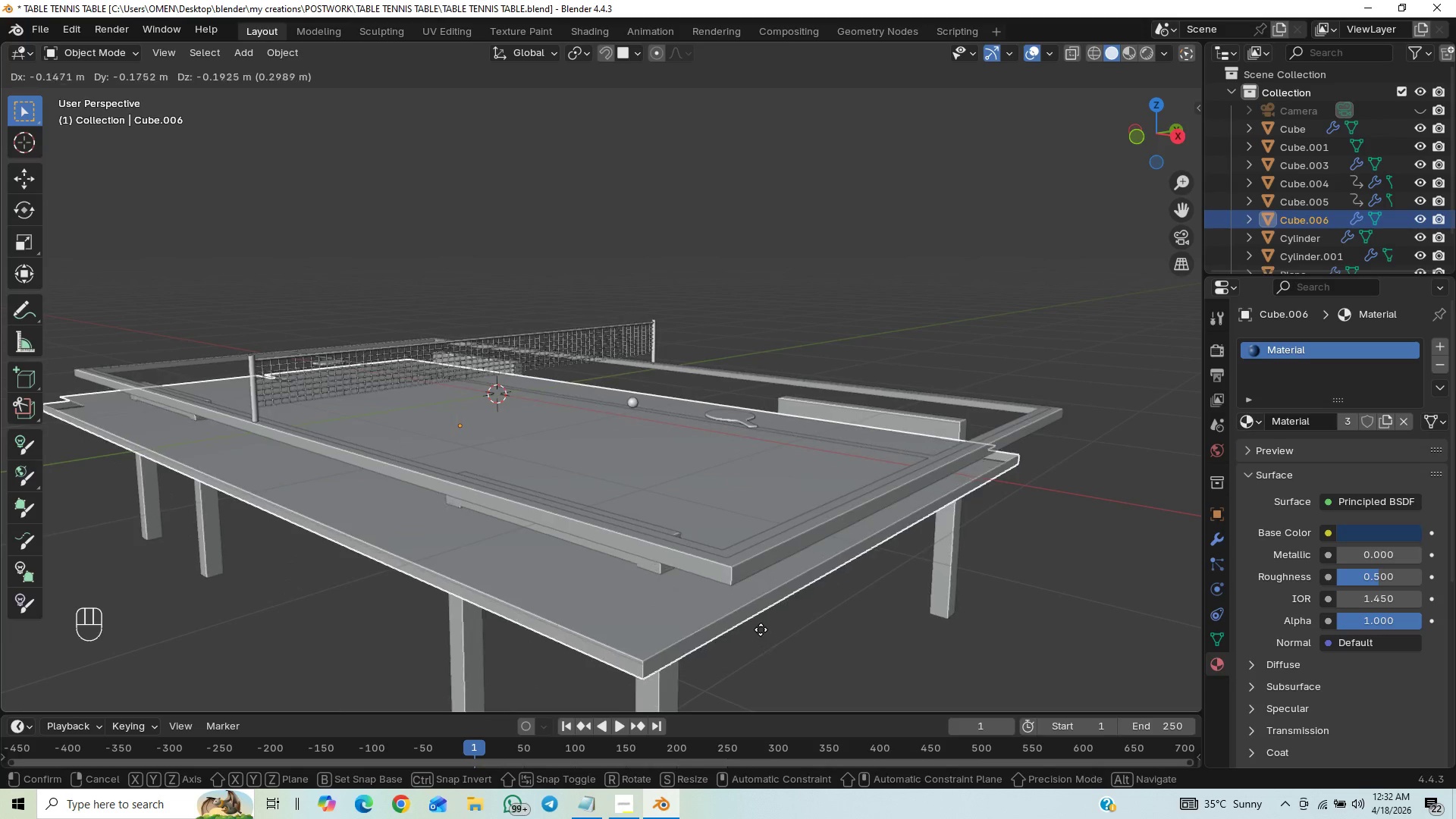 
wait(7.77)
 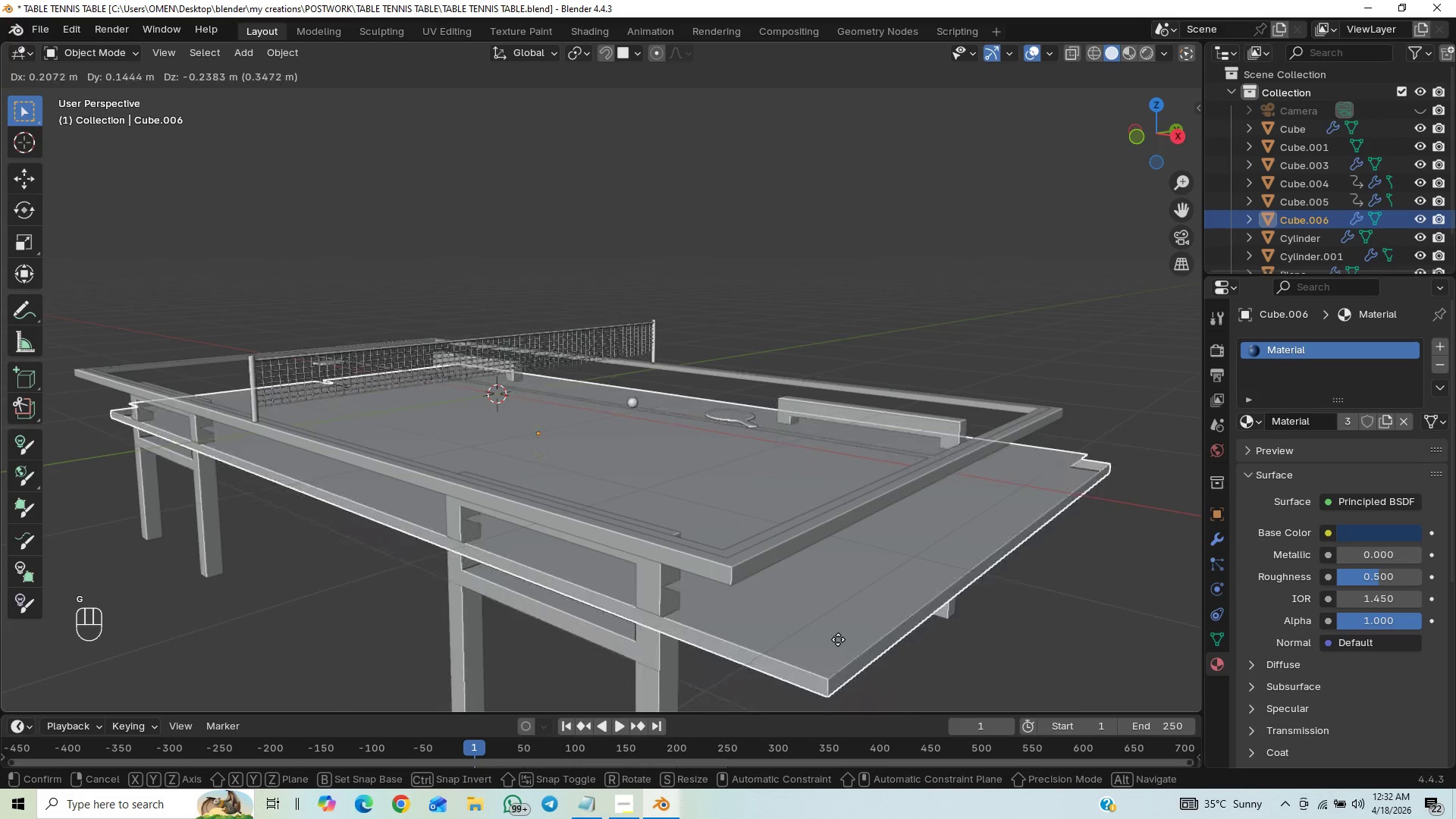 
left_click([811, 624])
 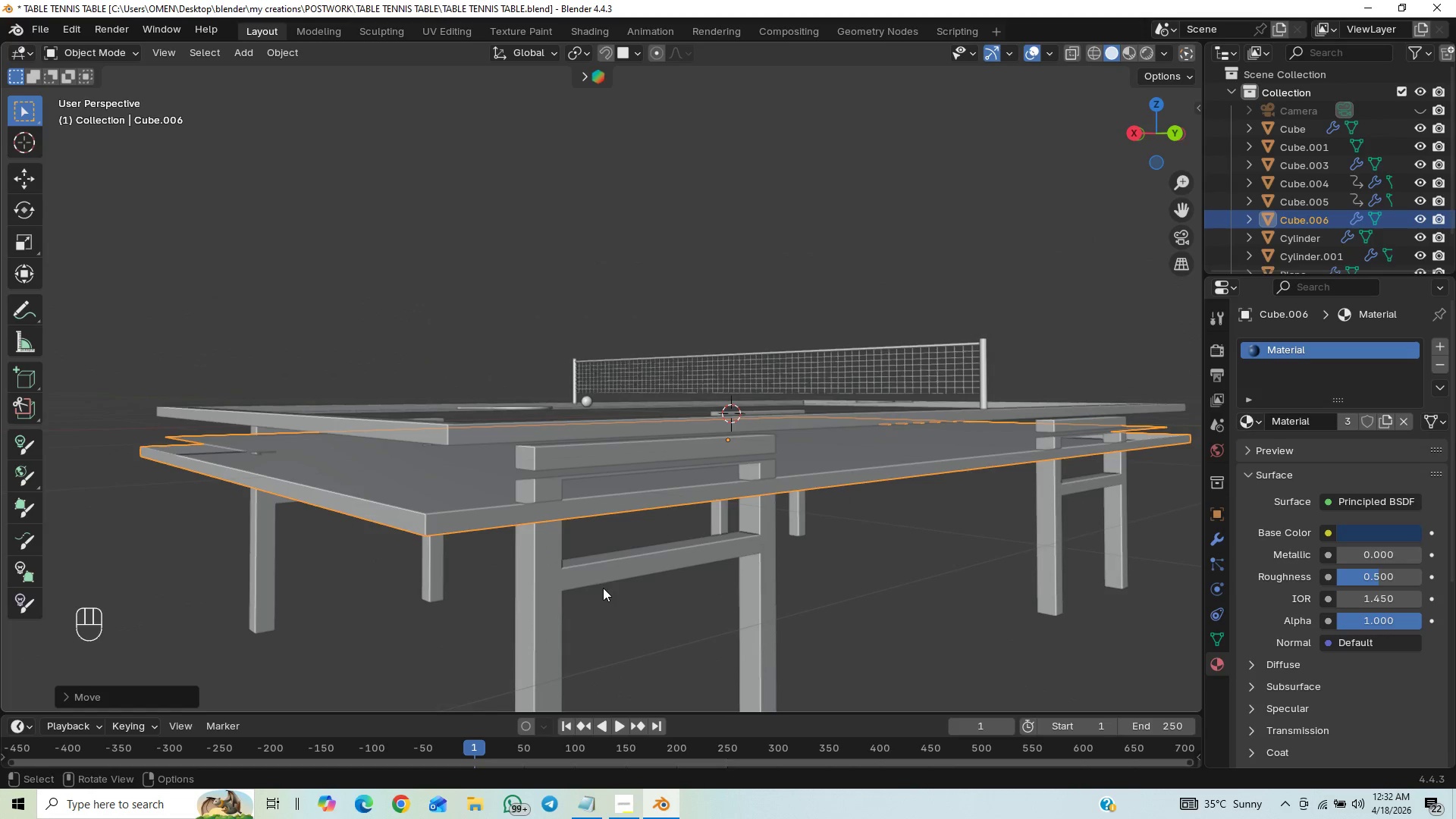 
wait(6.2)
 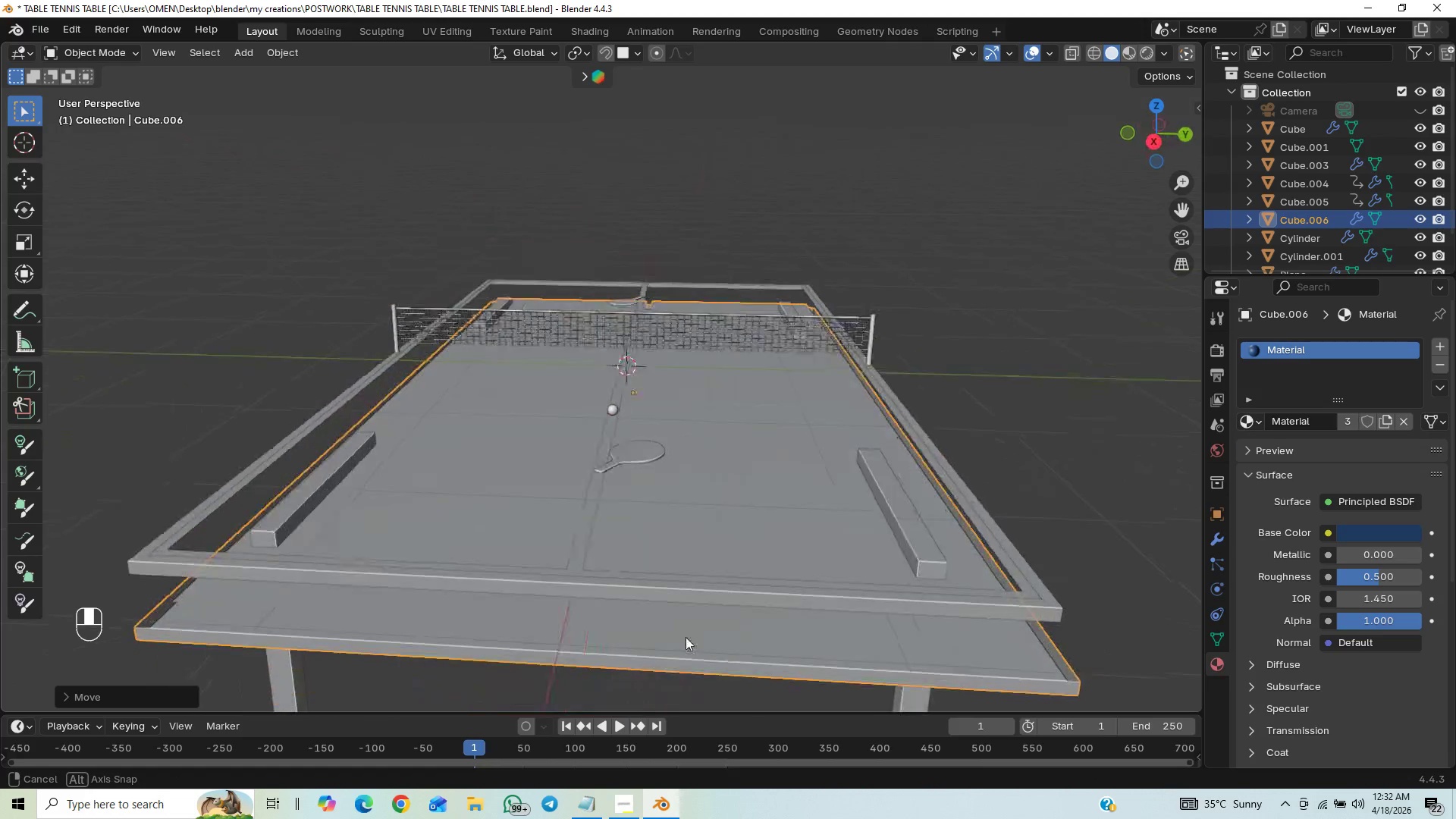 
scroll: coordinate [570, 580], scroll_direction: up, amount: 16.0
 